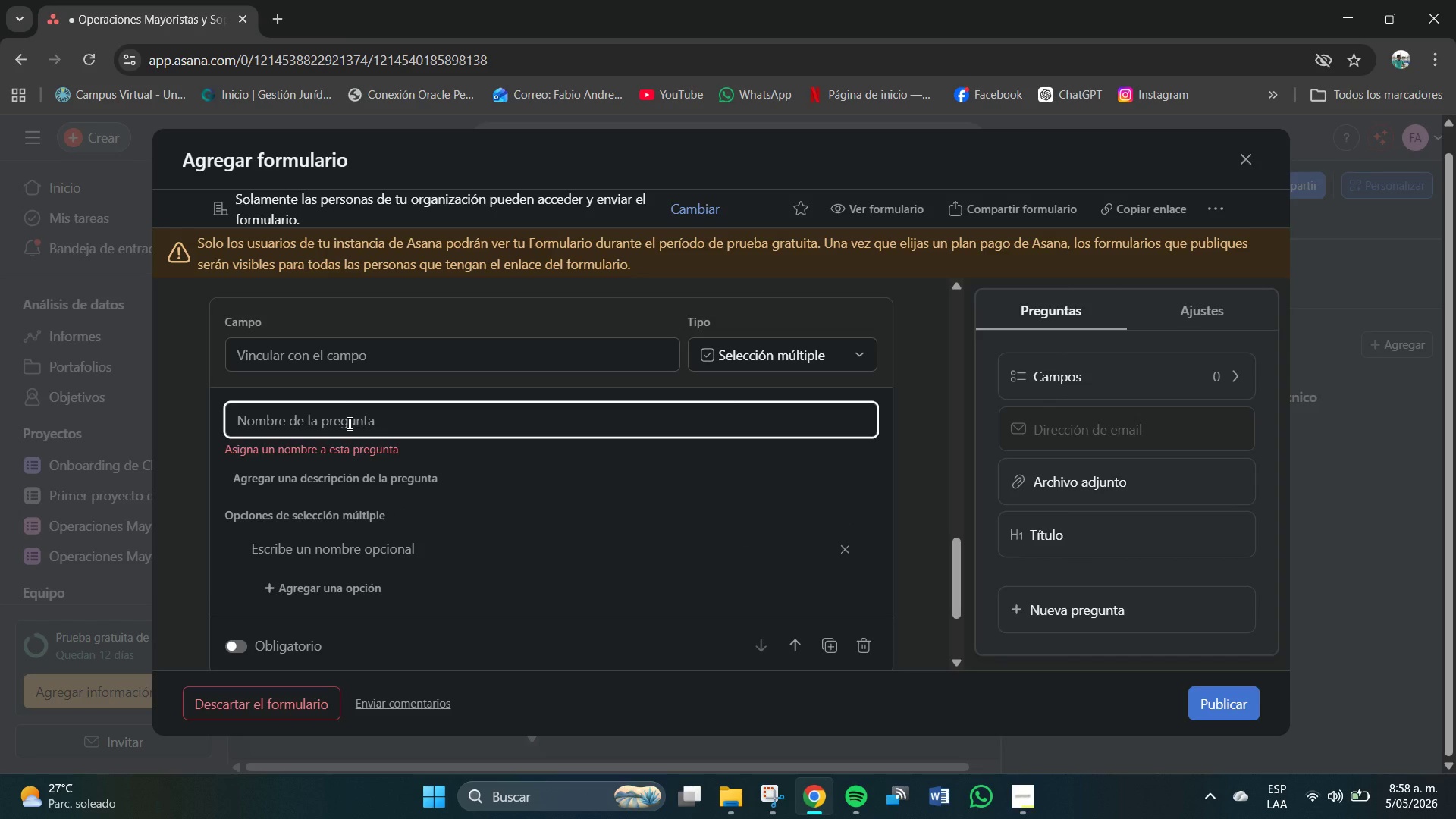 
key(Tab)
 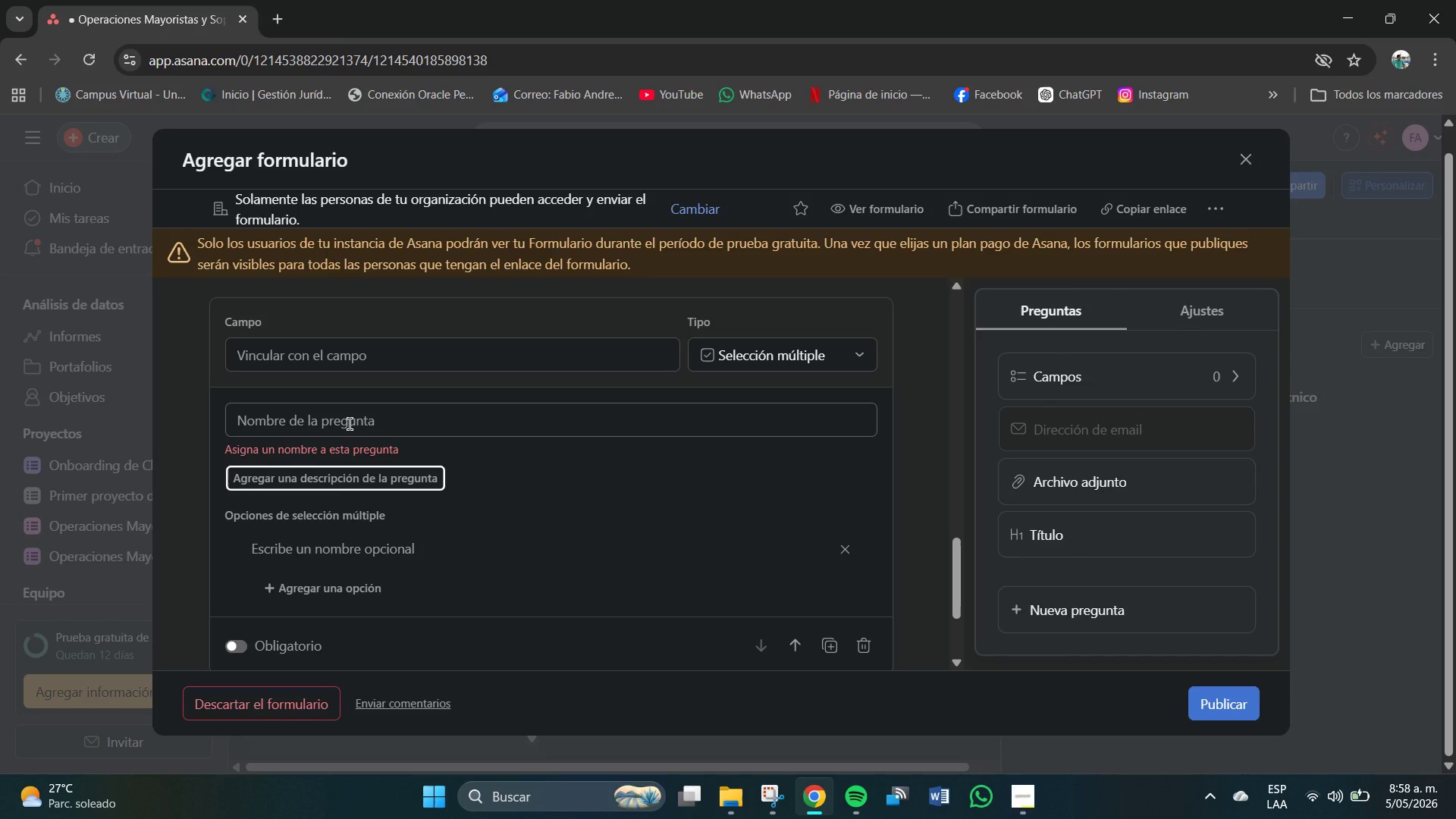 
key(CapsLock)
 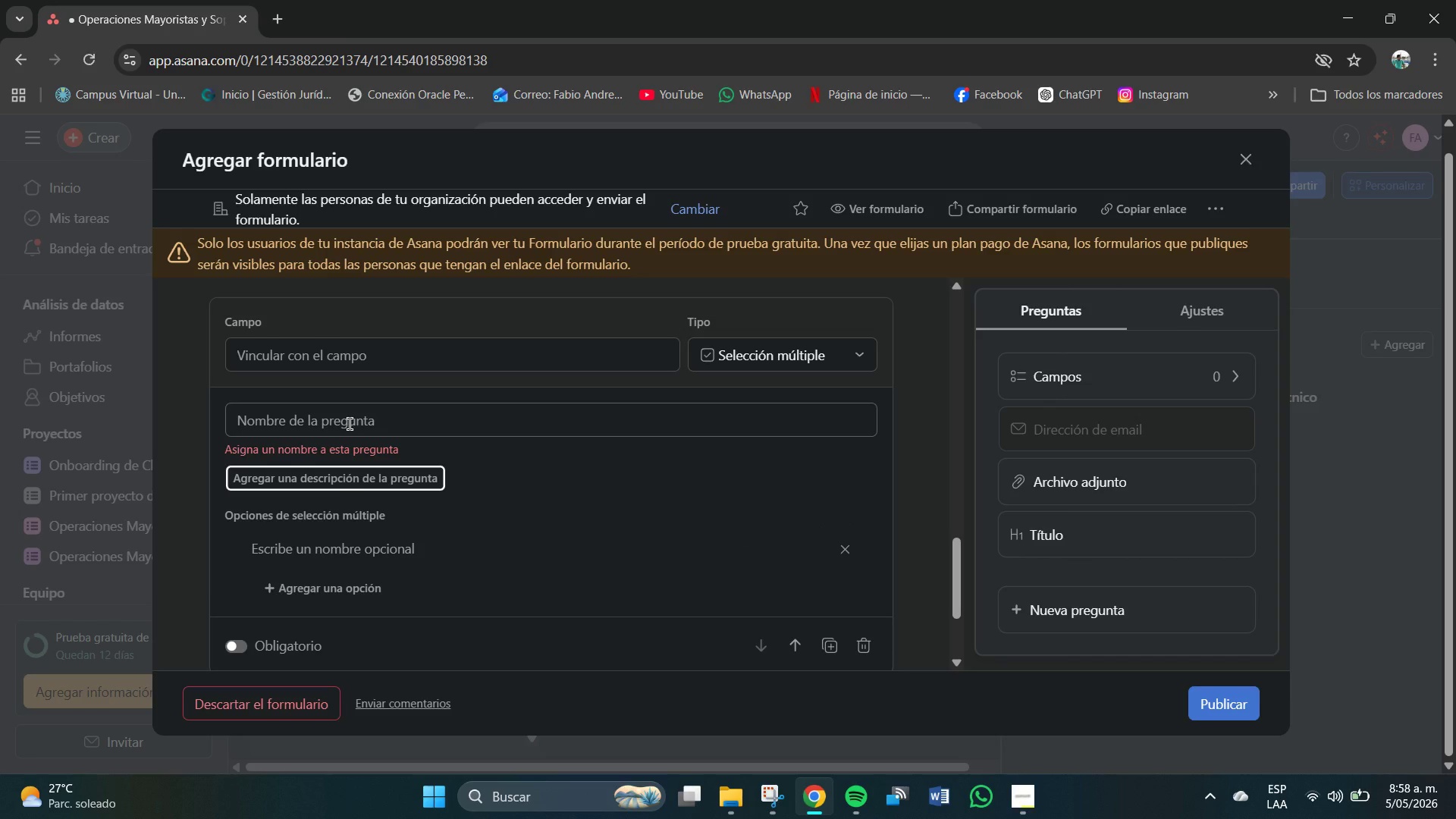 
left_click([350, 424])
 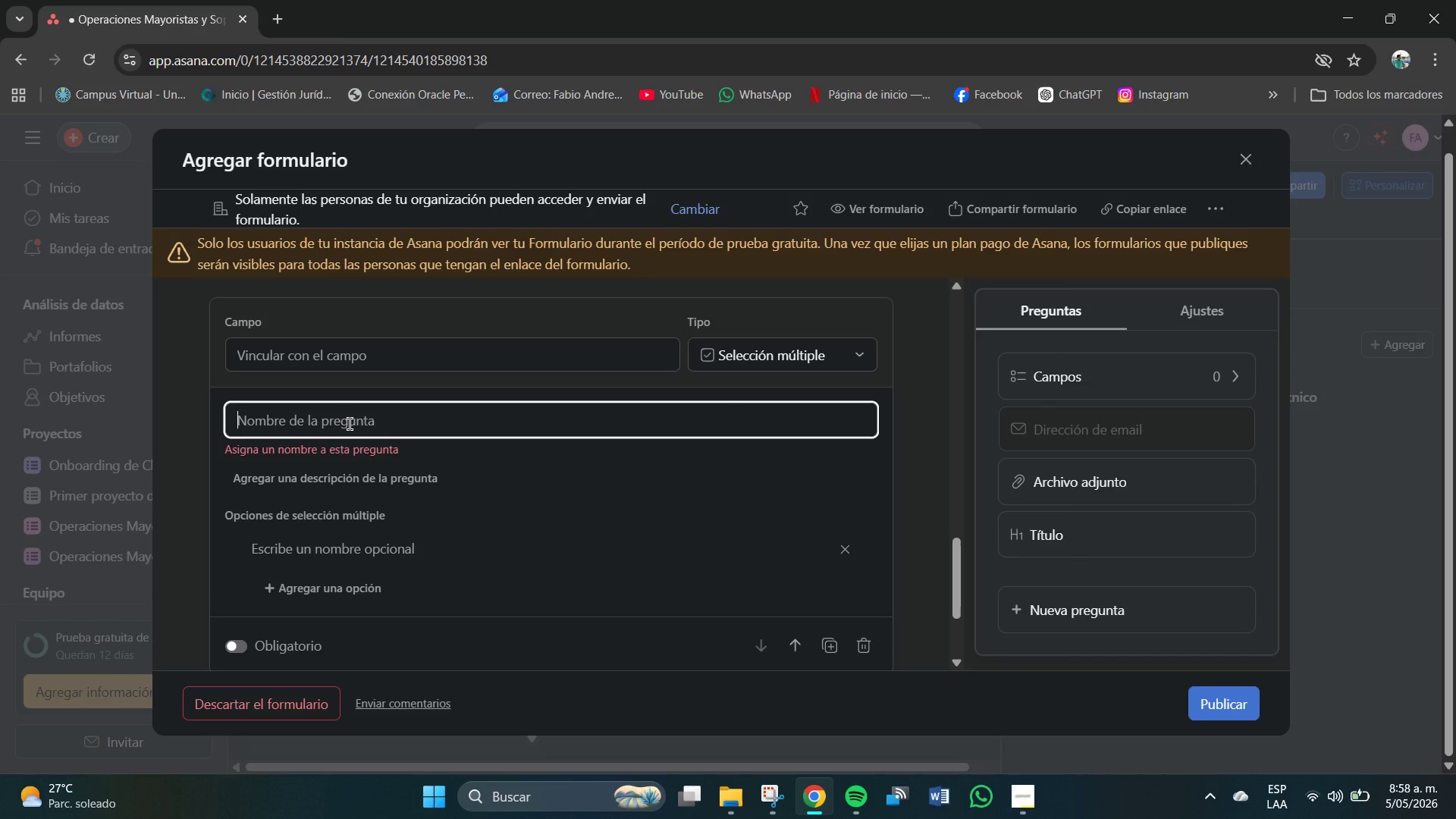 
type(nI)
key(Backspace)
key(Backspace)
type(Nivel de volumen estimado de cafe mensual)
 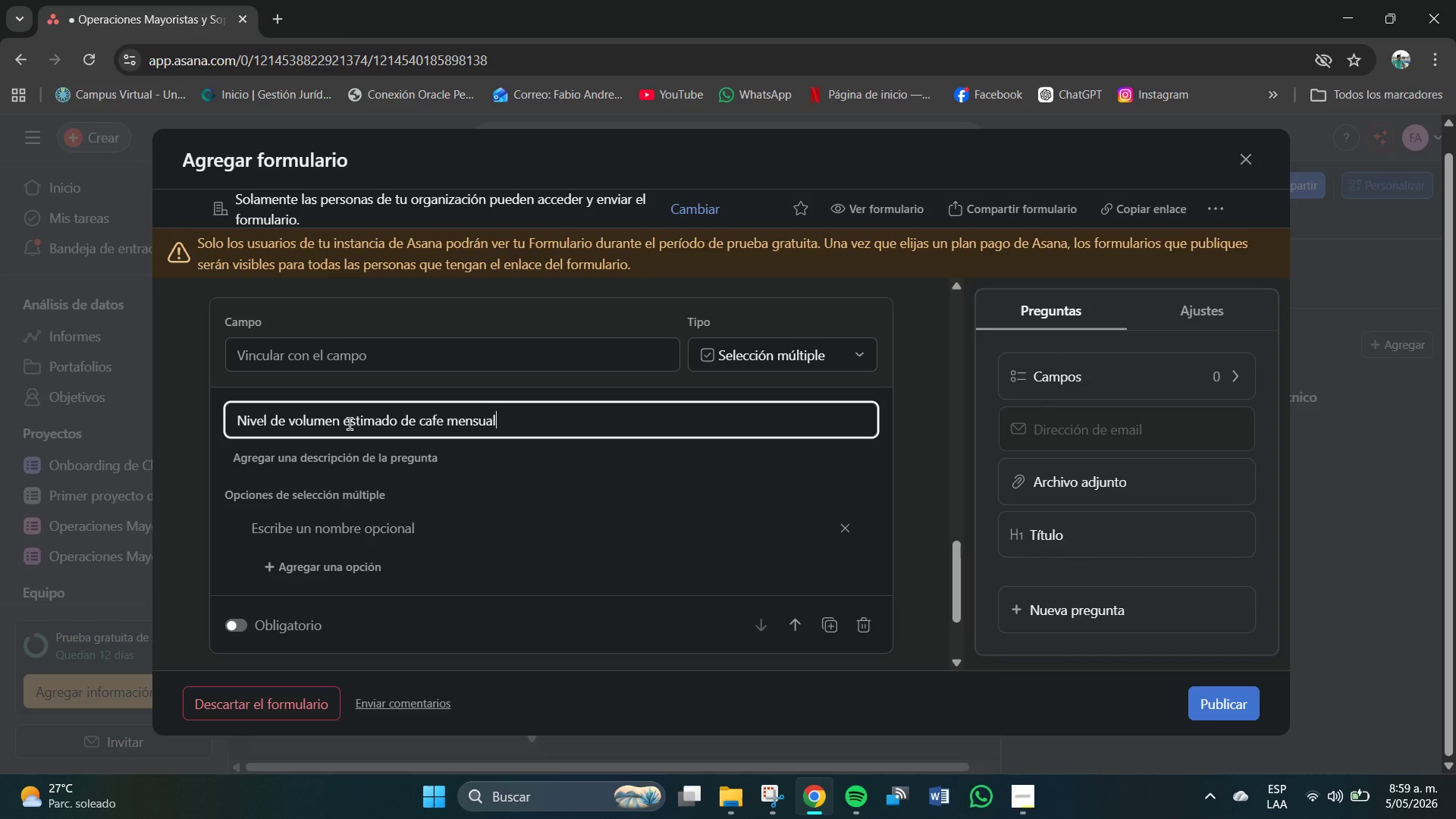 
right_click([350, 424])
 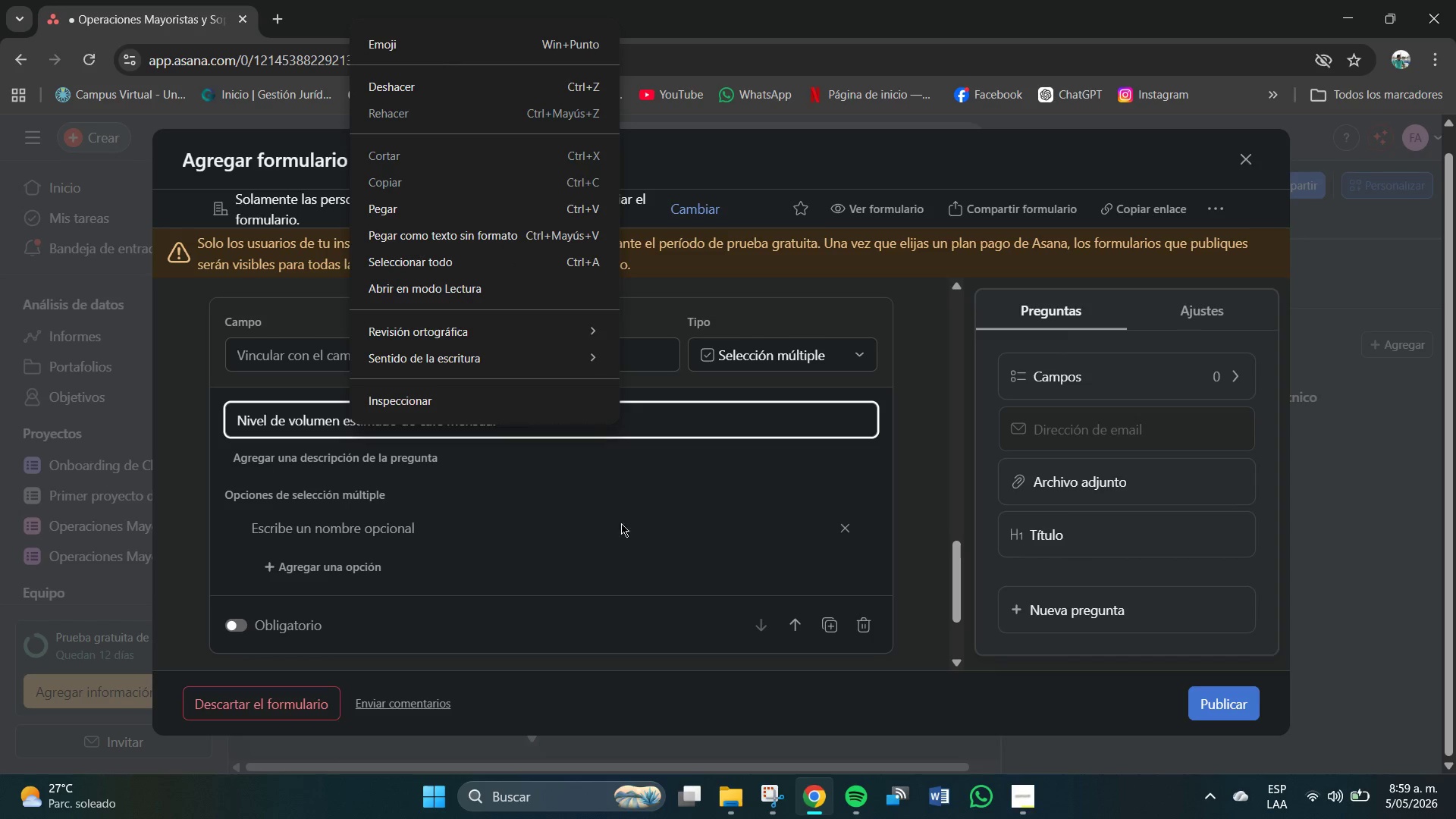 
left_click([327, 535])
 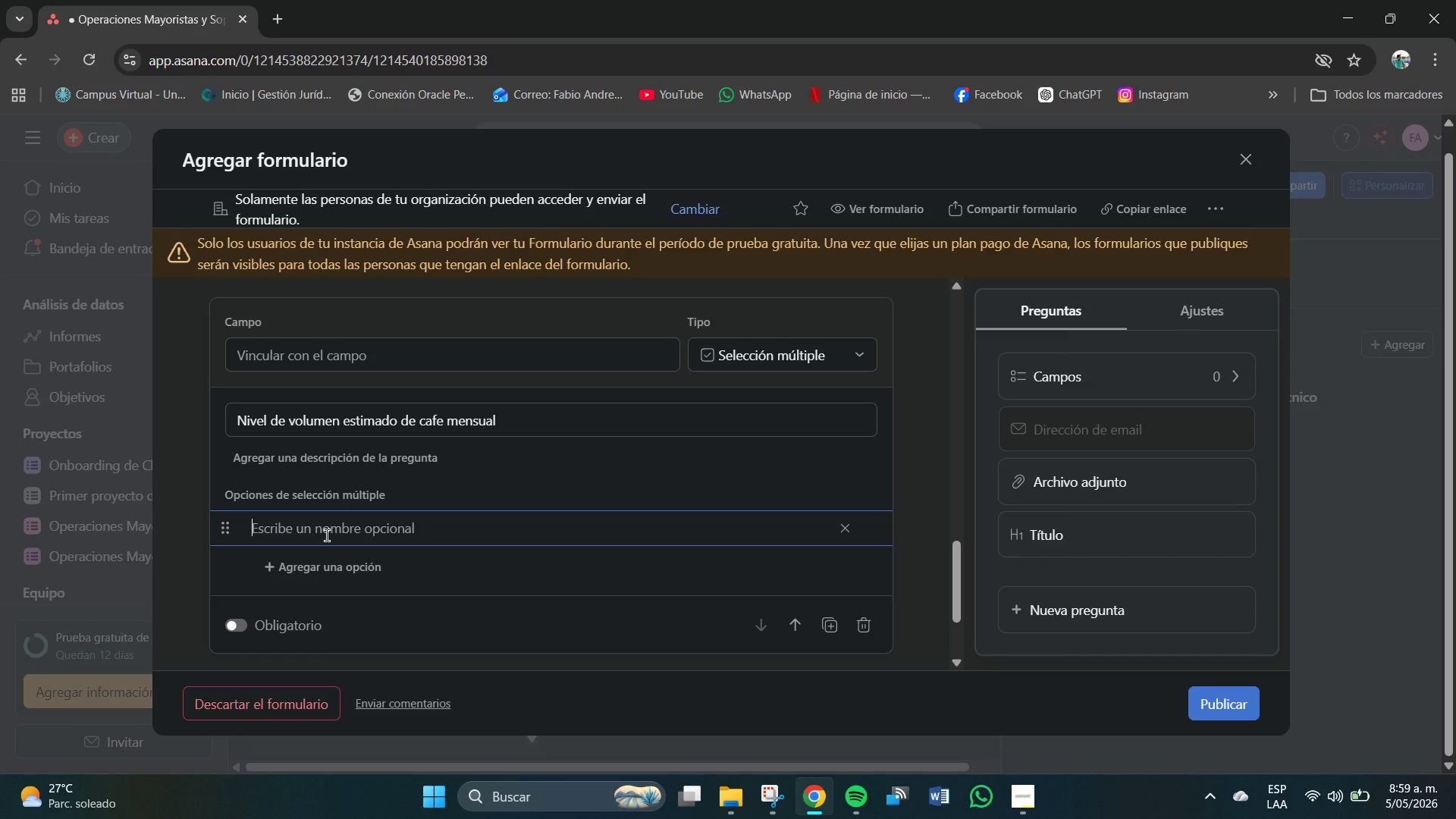 
type(Boq)
key(Backspace)
type(tuiqye)
key(Backspace)
key(Backspace)
key(Backspace)
key(Backspace)
key(Backspace)
key(Backspace)
type(utique *menos de 20kg)
key(Backspace)
key(Backspace)
type( kg&mes()
 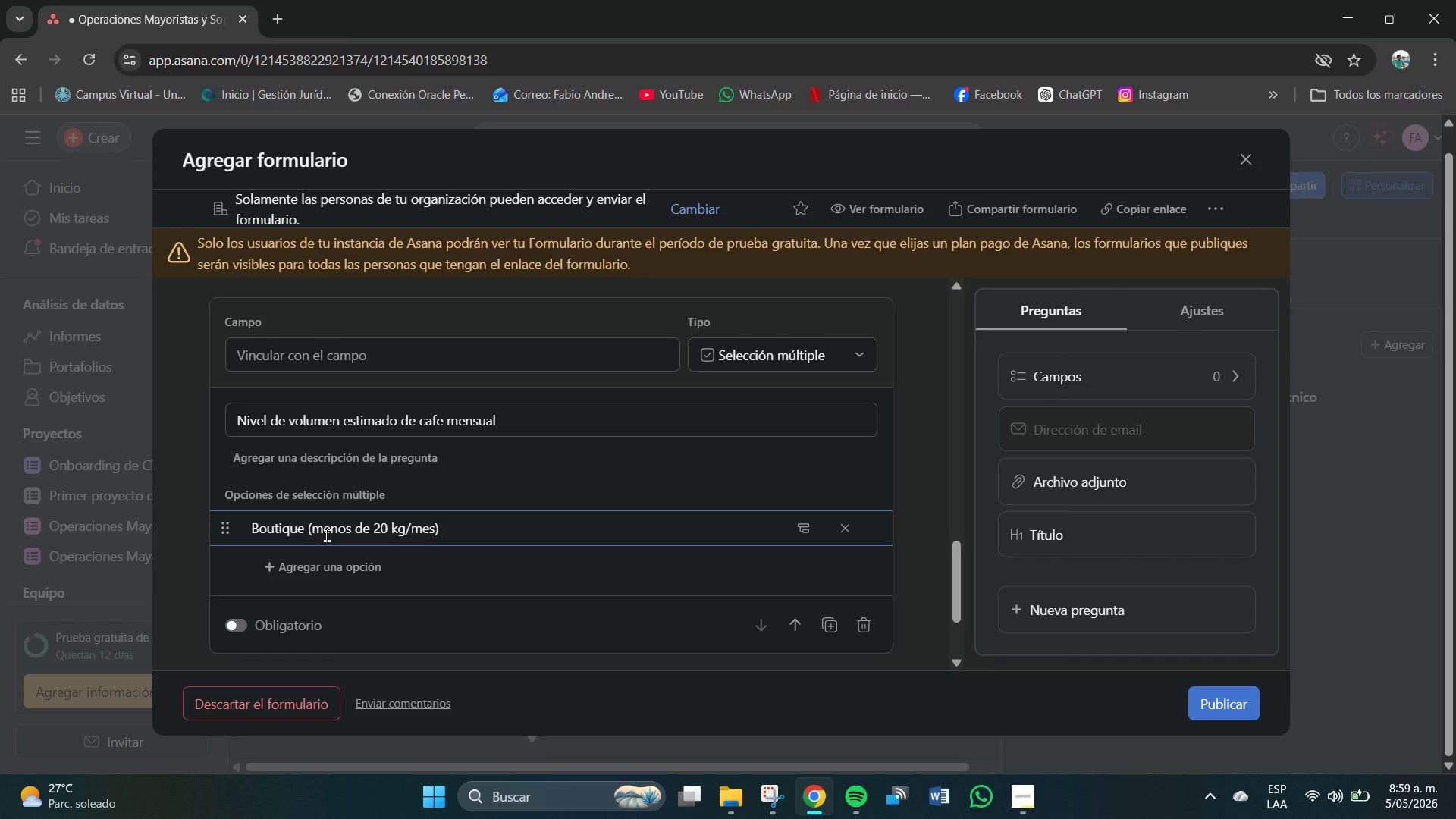 
key(Enter)
 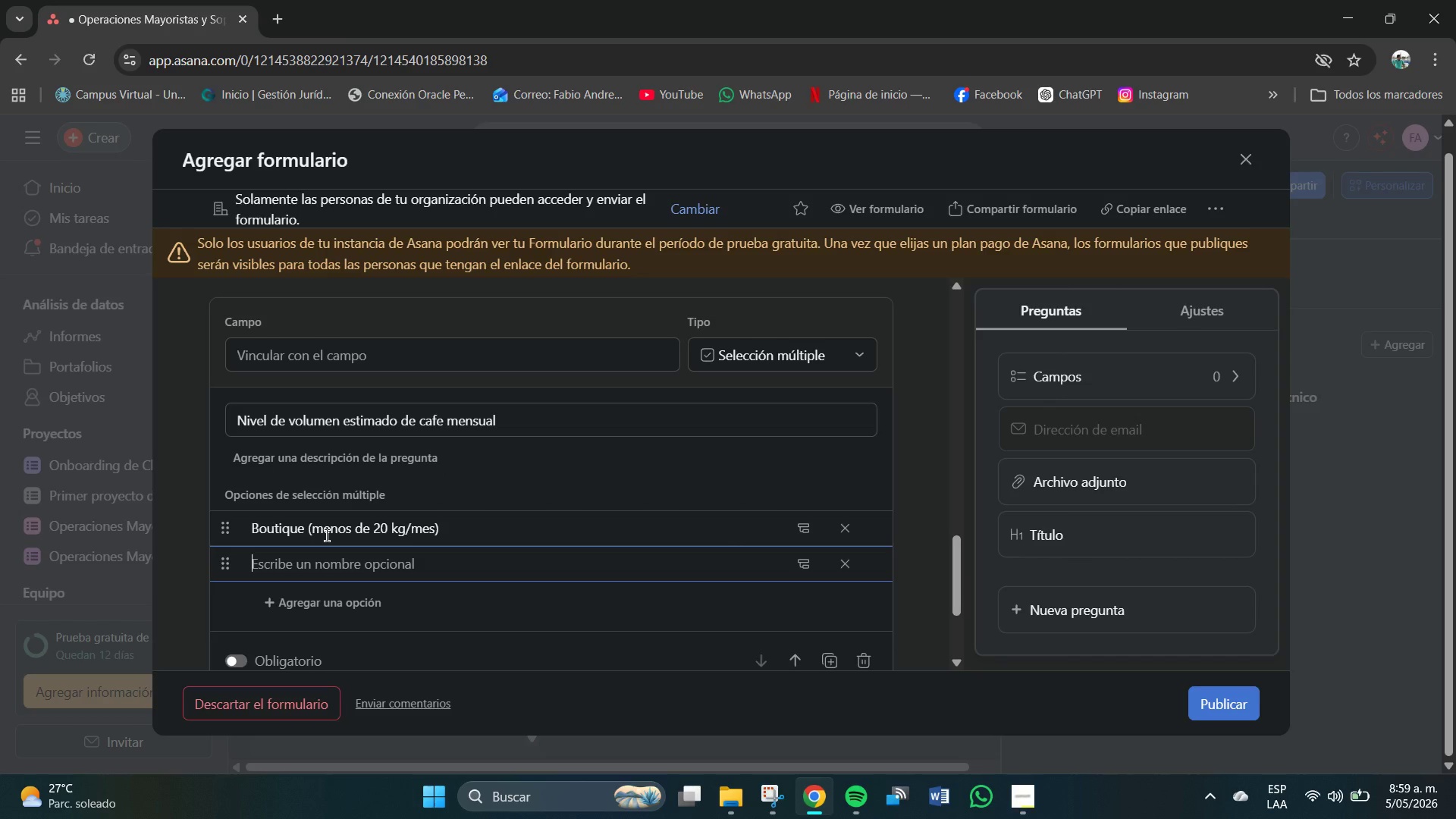 
type(Volumen * 20 a 80 kg&mes( )
 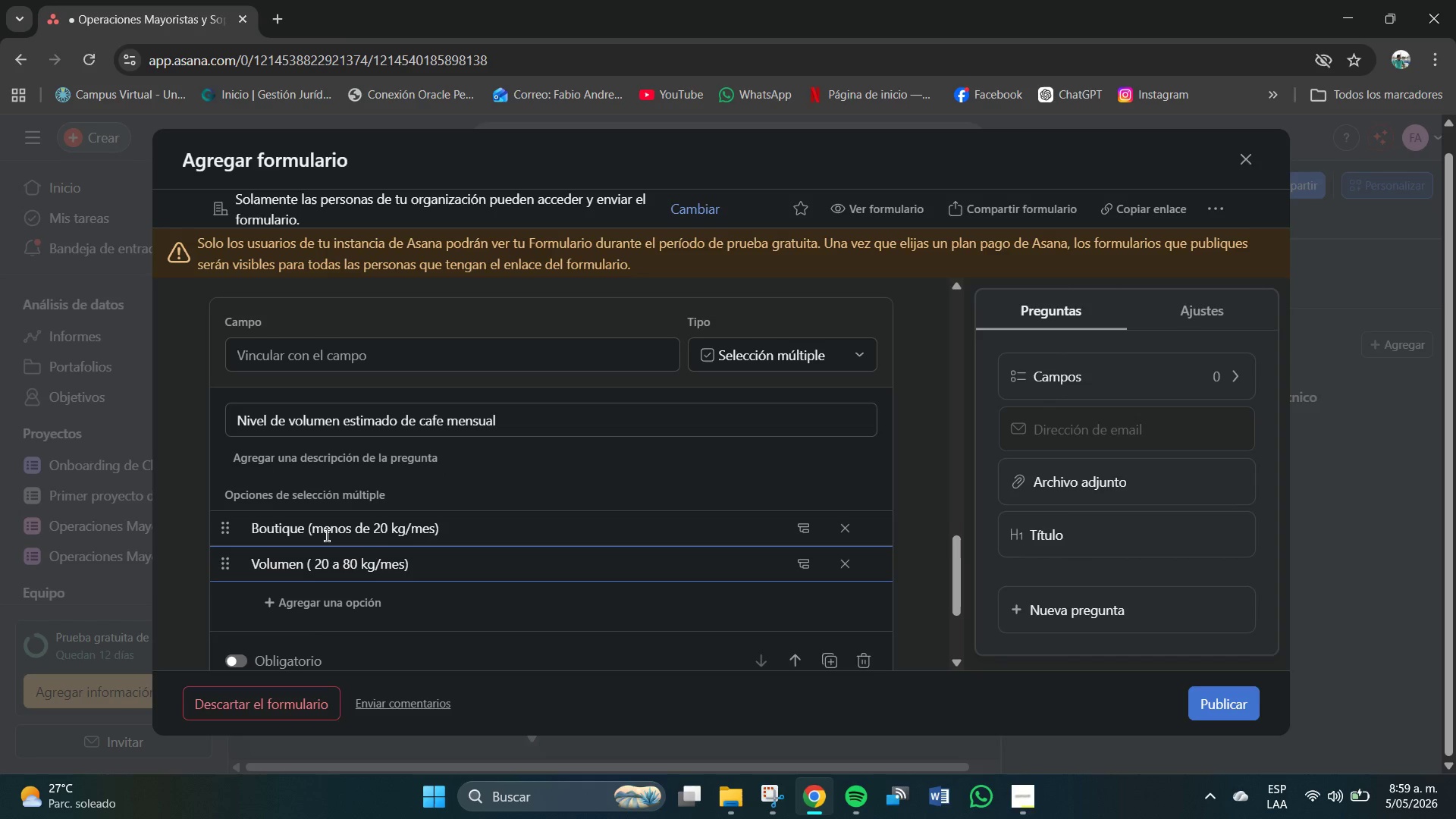 
key(Enter)
 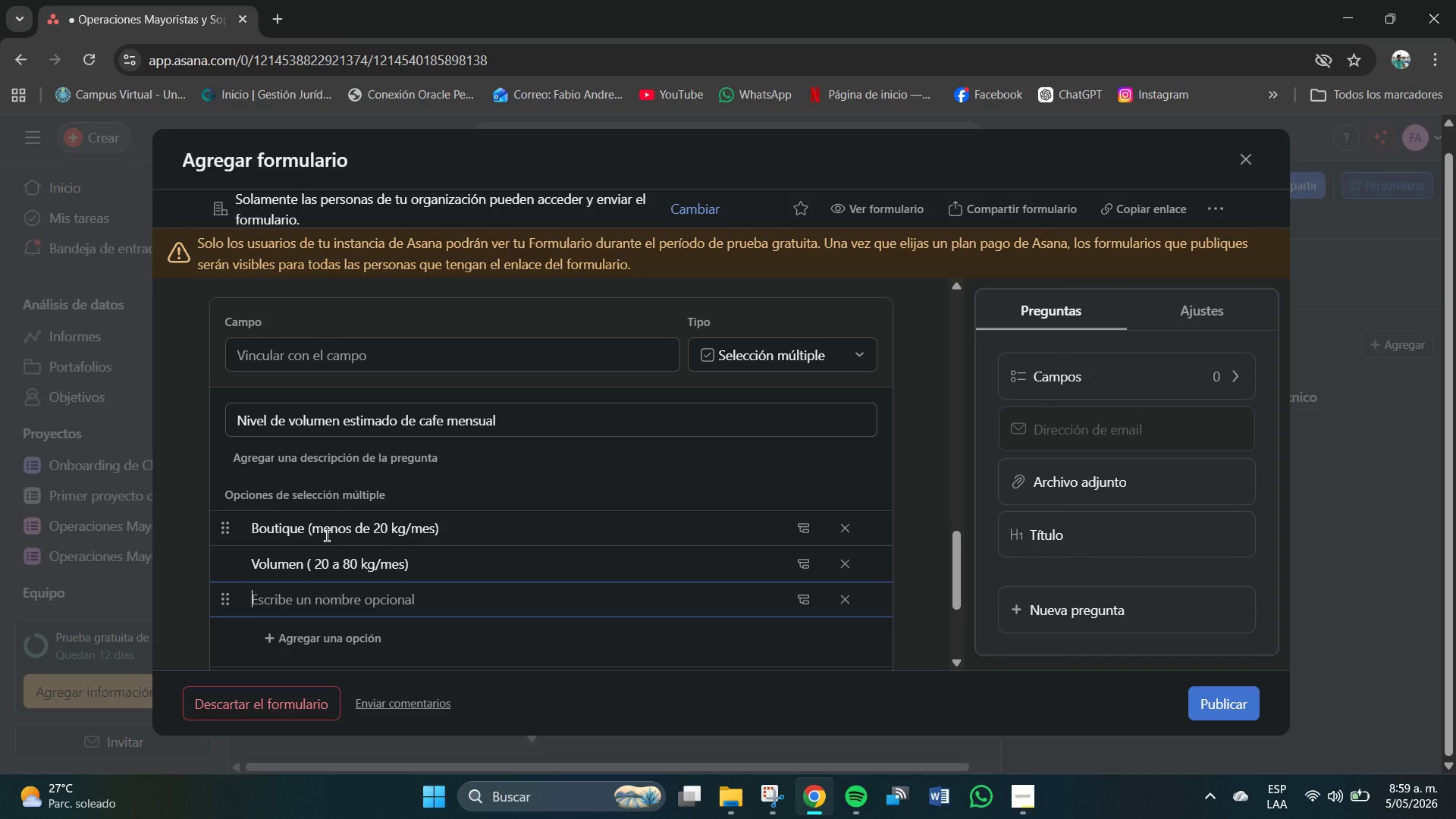 
type(Emr)
key(Backspace)
type(prea)
key(Backspace)
type(sarial *M)
key(Backspace)
type(mas de 8[[Delete]0[Delete][Delete][Delete])
key(Backspace)
key(Backspace)
type(o)
key(Backspace)
type(0 kg&mes()
 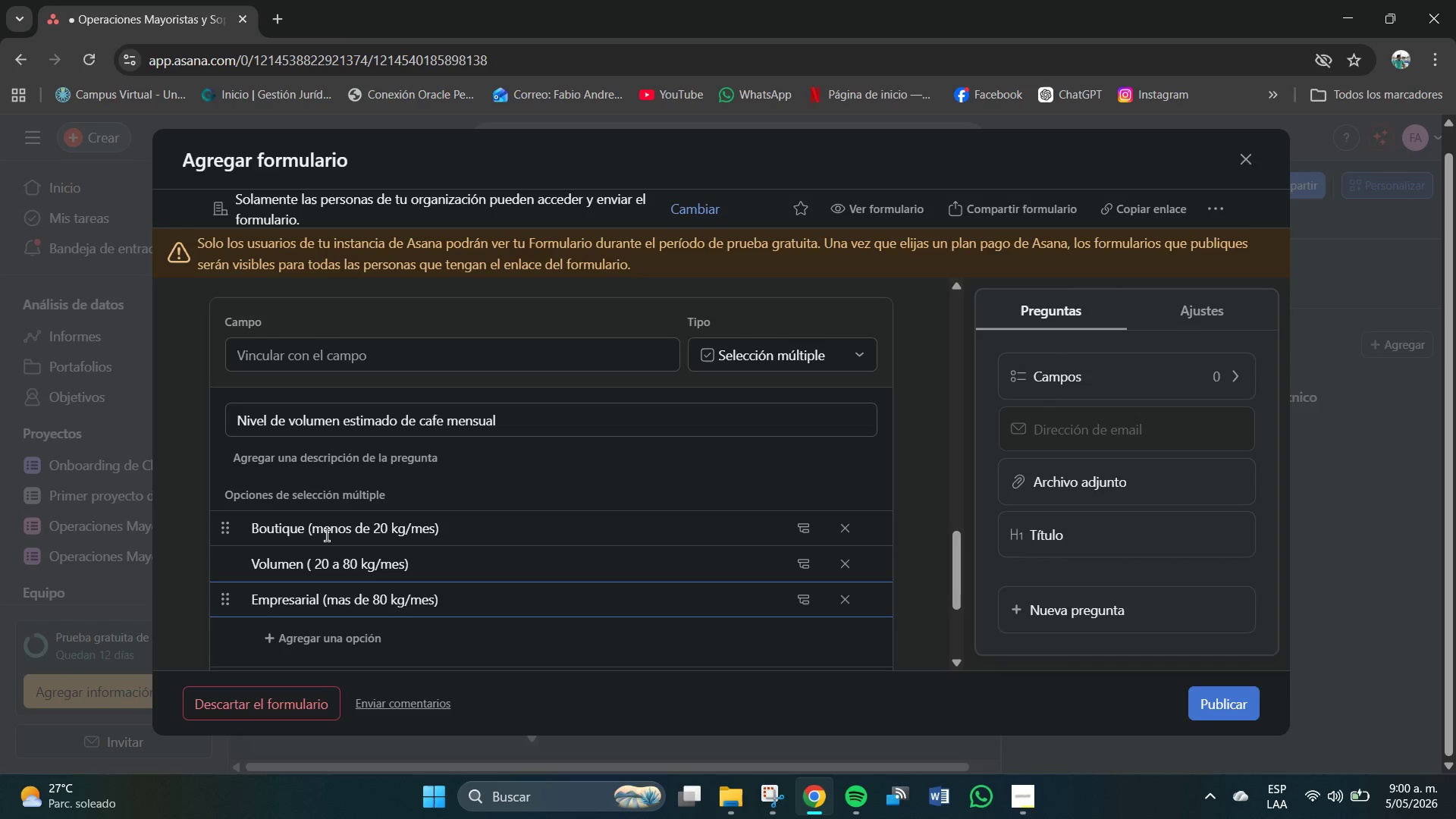 
scroll: coordinate [307, 647], scroll_direction: down, amount: 2.0
 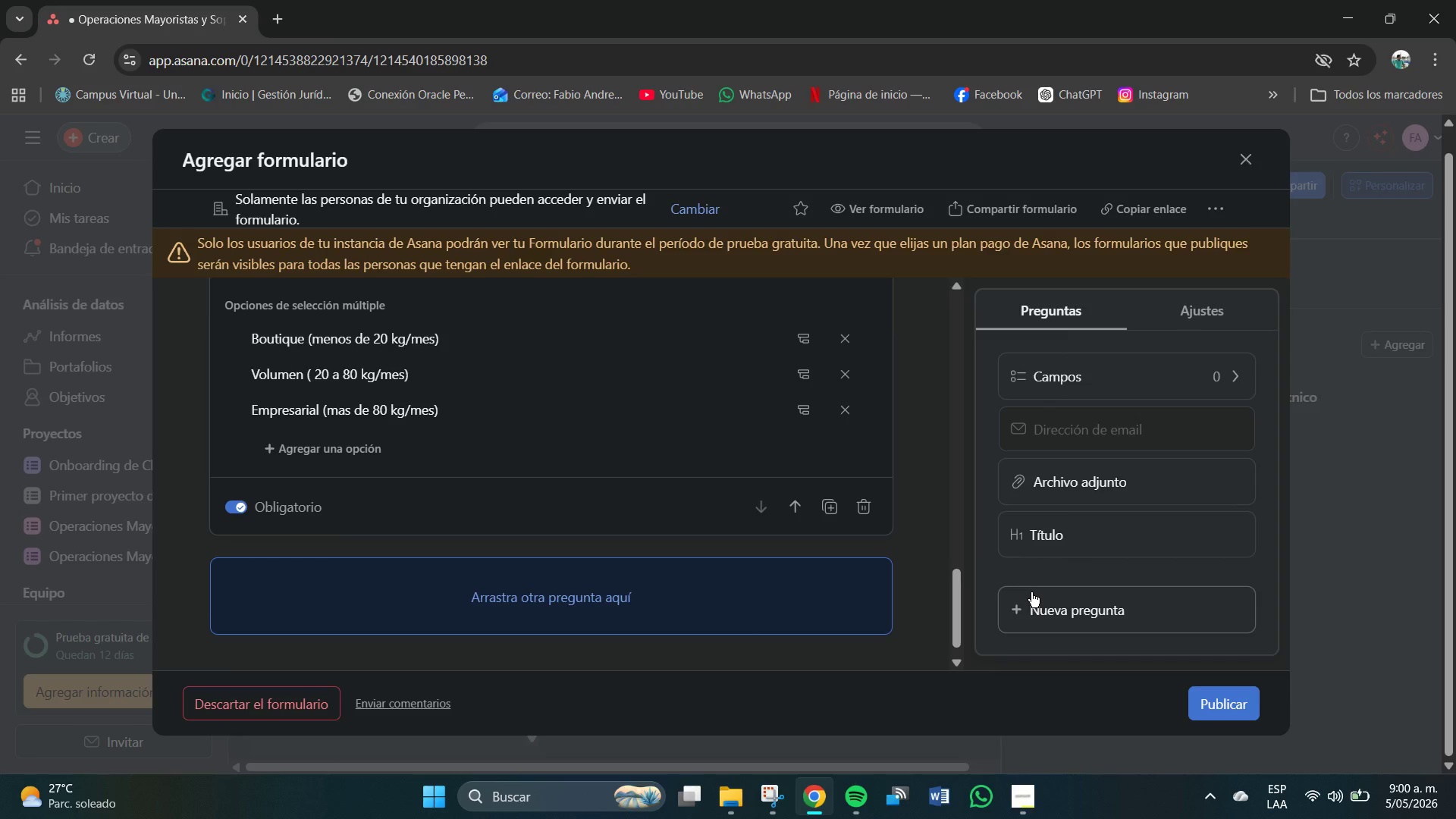 
wait(7.77)
 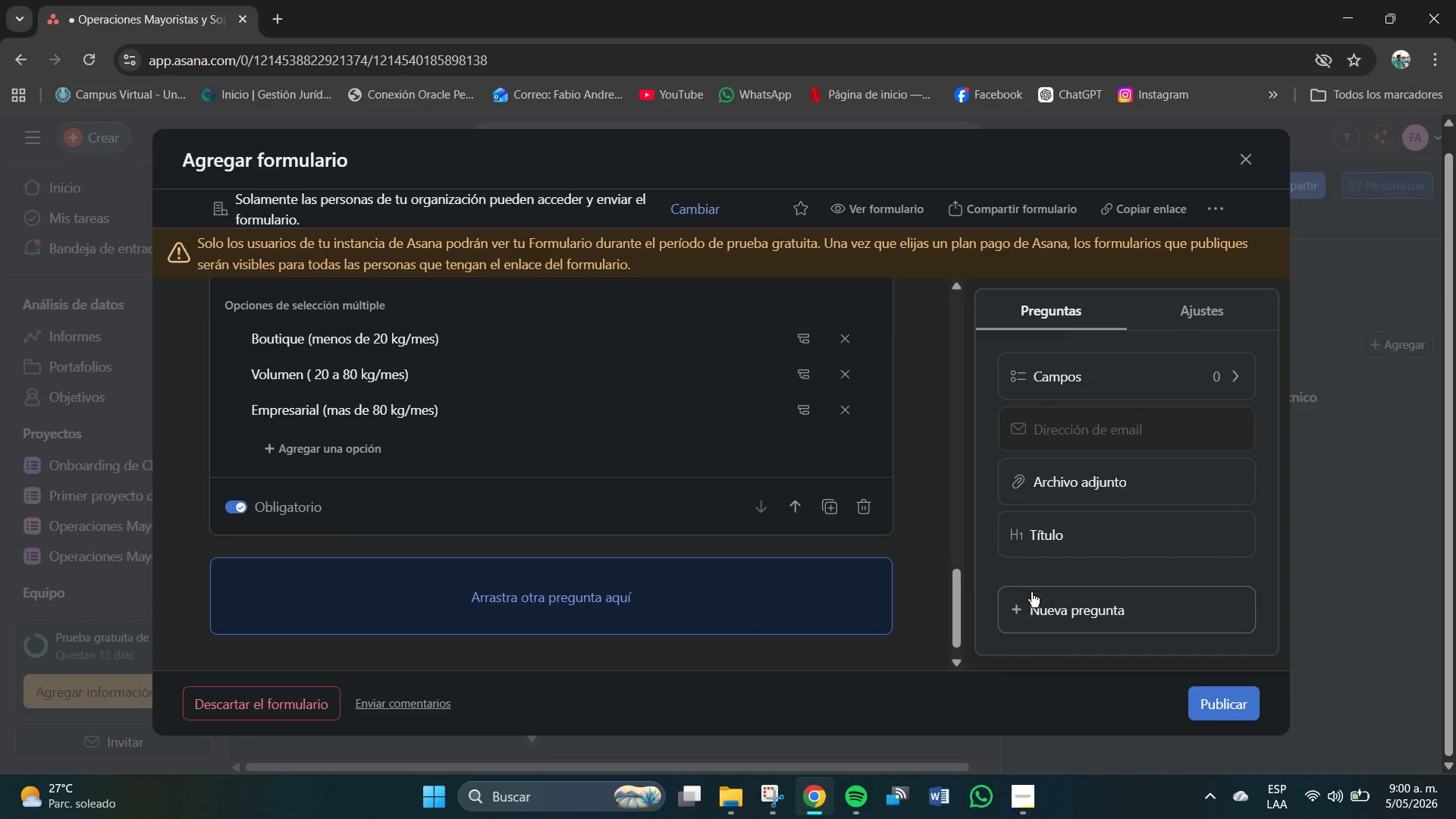 
scroll: coordinate [754, 478], scroll_direction: up, amount: 1.0
 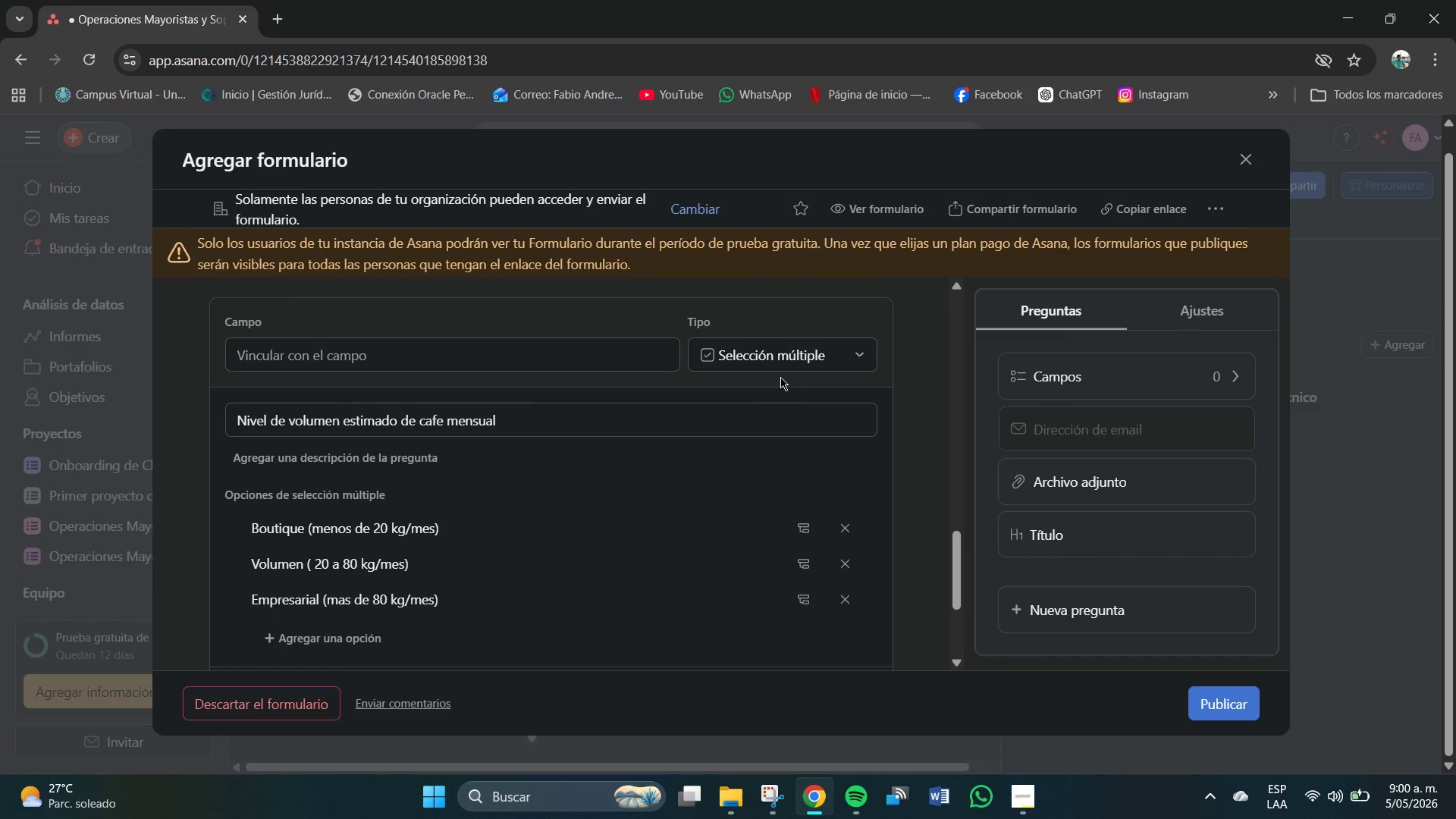 
scroll: coordinate [724, 481], scroll_direction: none, amount: 0.0
 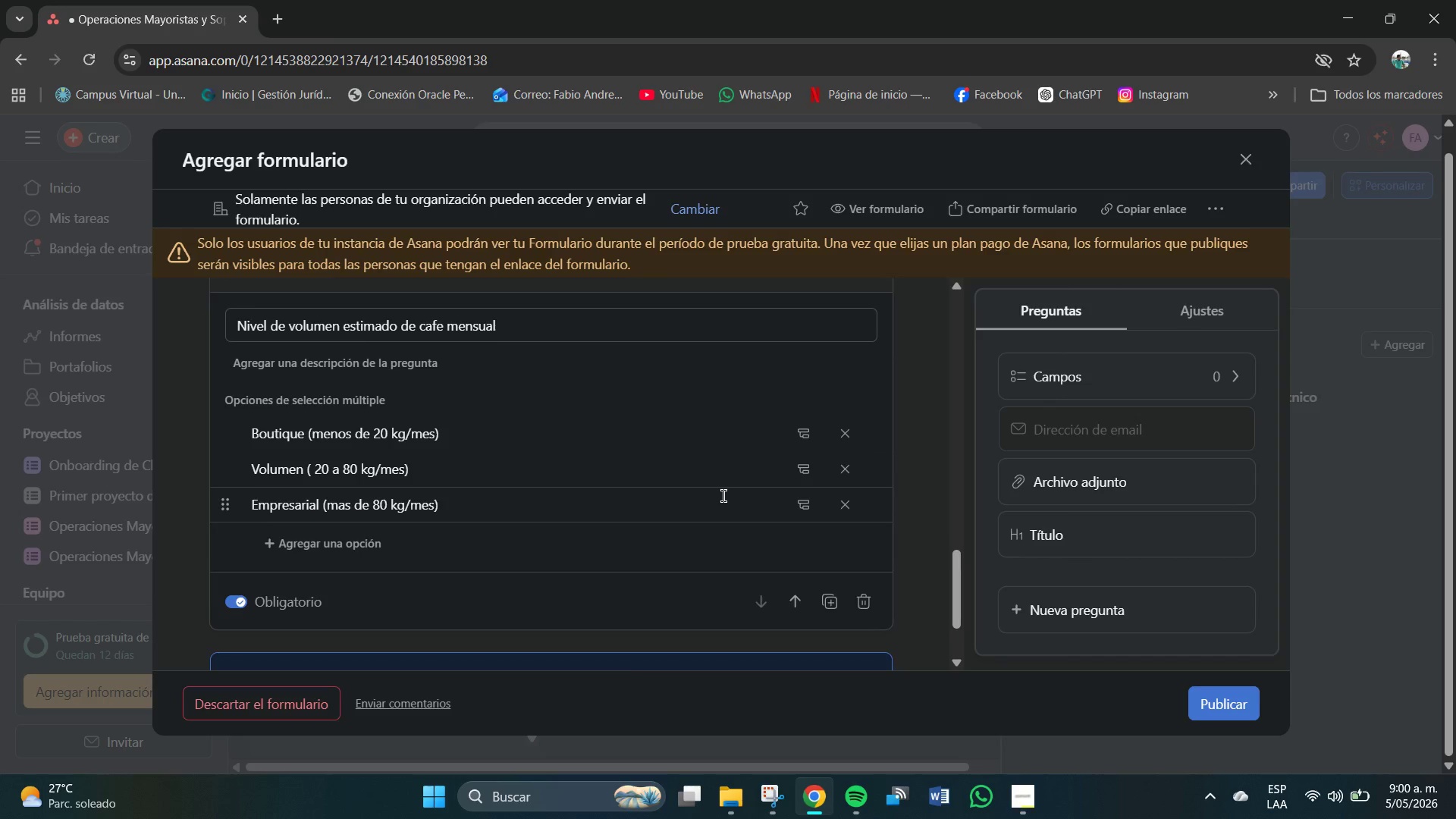 
scroll: coordinate [722, 496], scroll_direction: down, amount: 1.0
 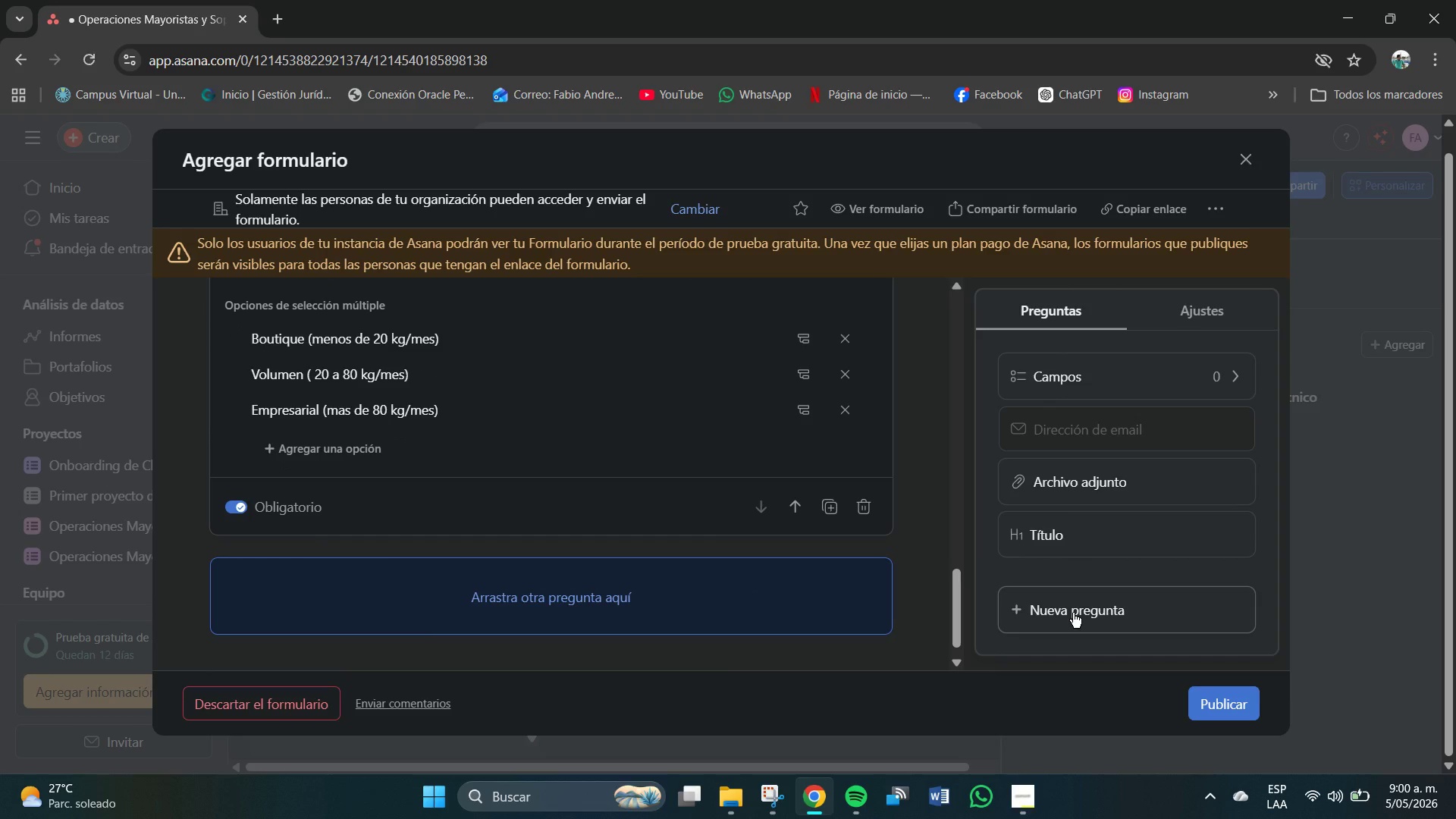 
left_click([1073, 613])
 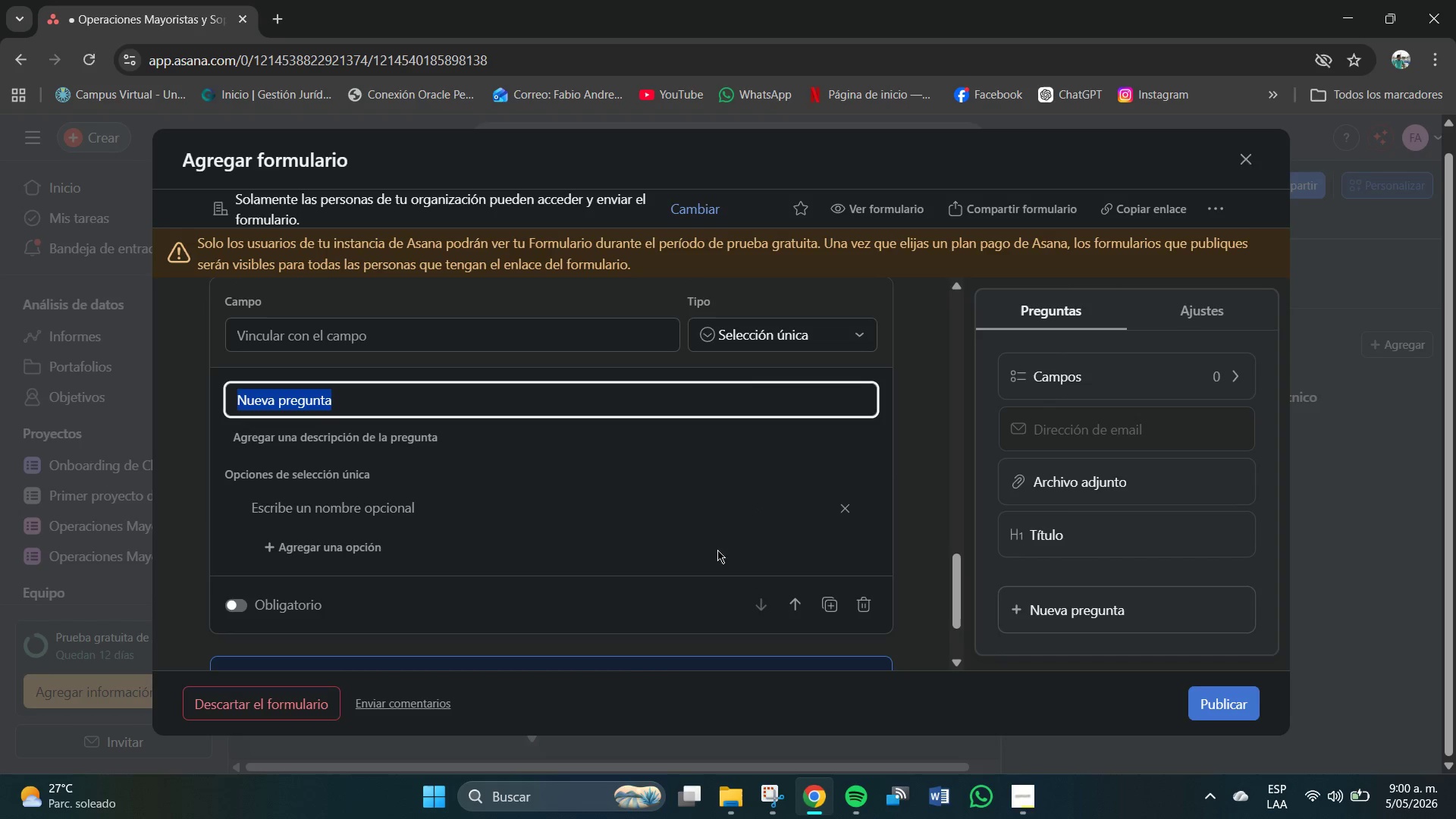 
scroll: coordinate [472, 490], scroll_direction: down, amount: 1.0
 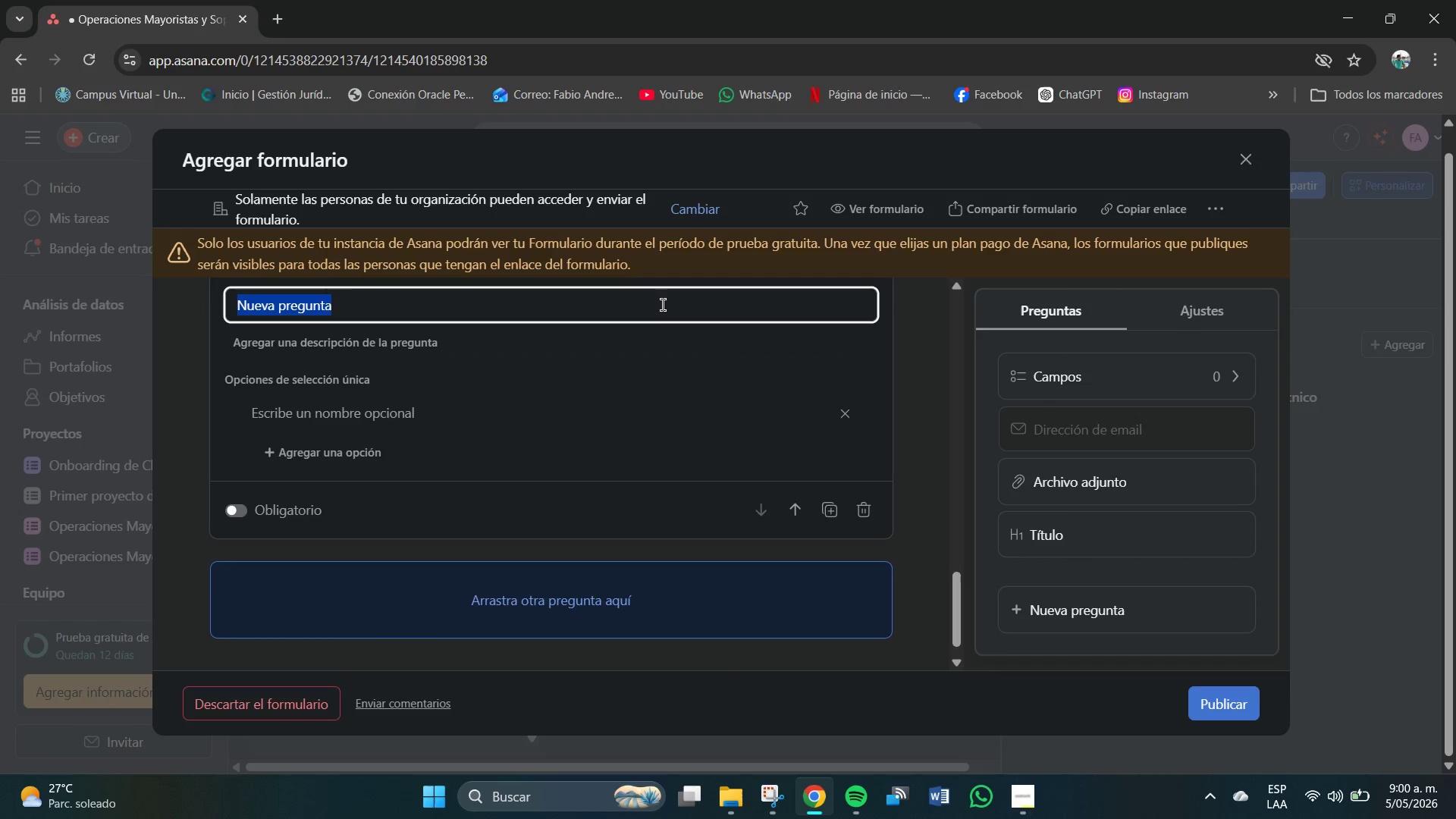 
scroll: coordinate [653, 415], scroll_direction: none, amount: 0.0
 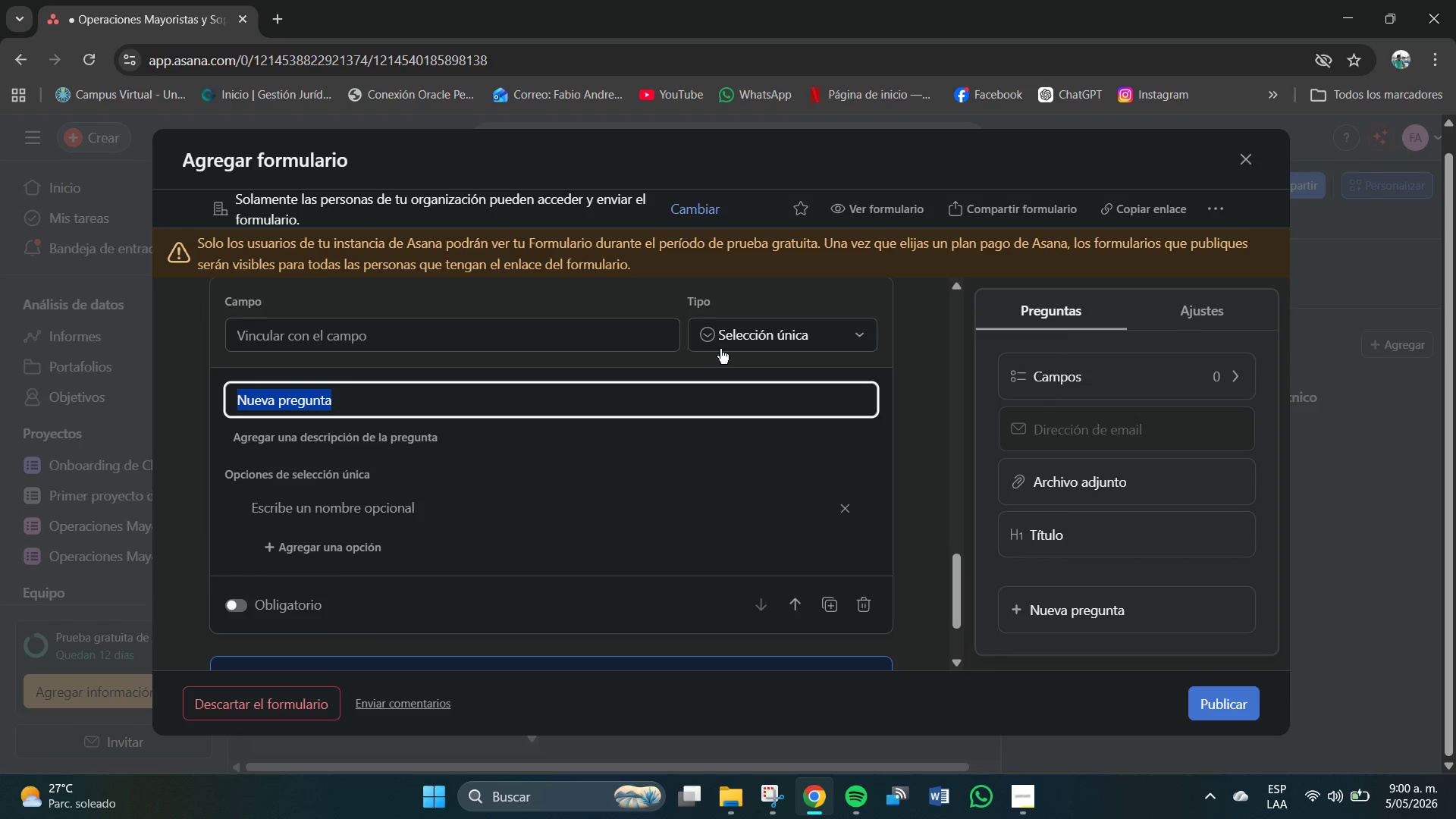 
left_click([725, 337])
 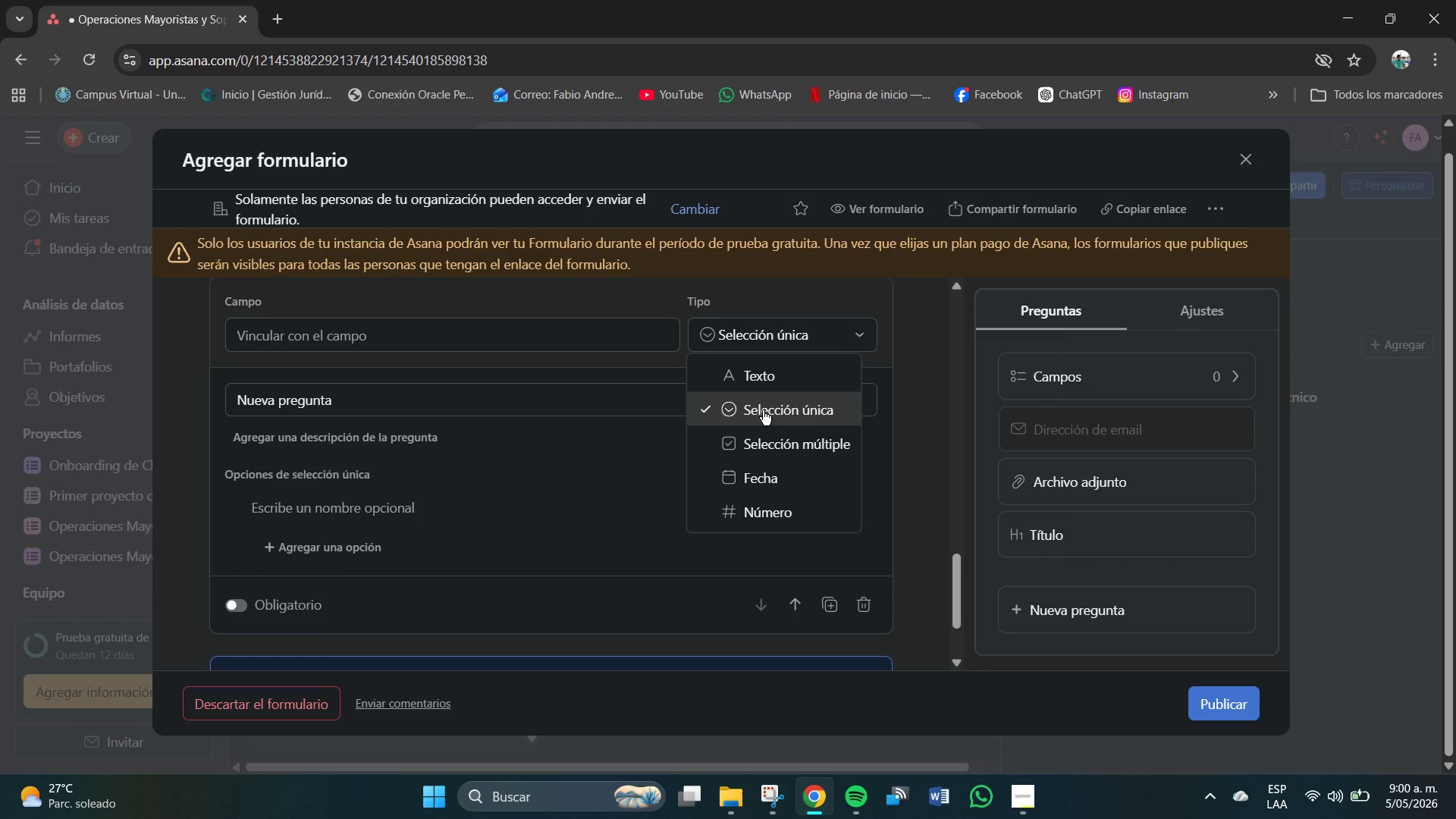 
left_click([763, 433])
 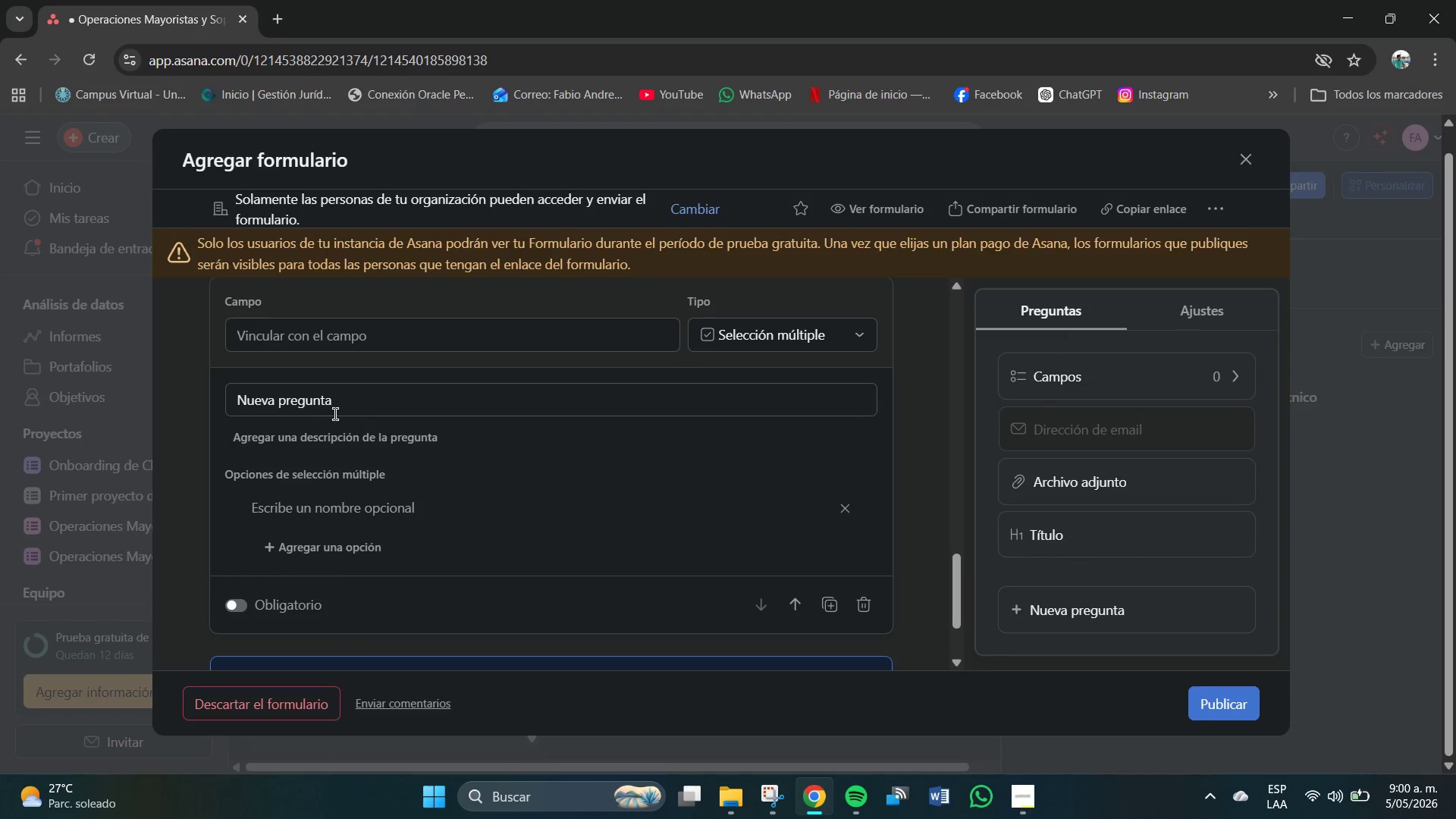 
left_click([318, 410])
 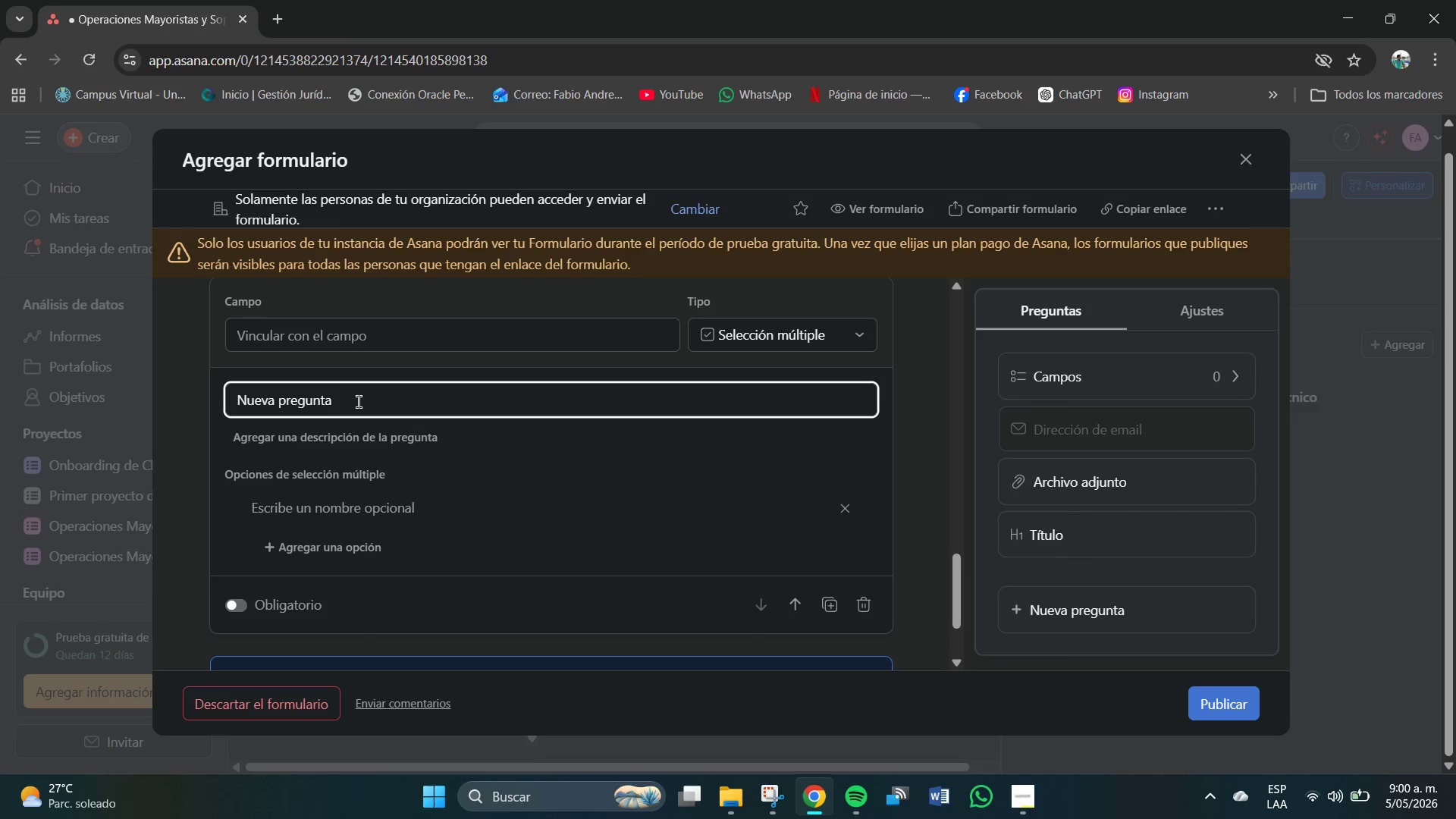 
left_click_drag(start_coordinate=[403, 409], to_coordinate=[291, 406])
 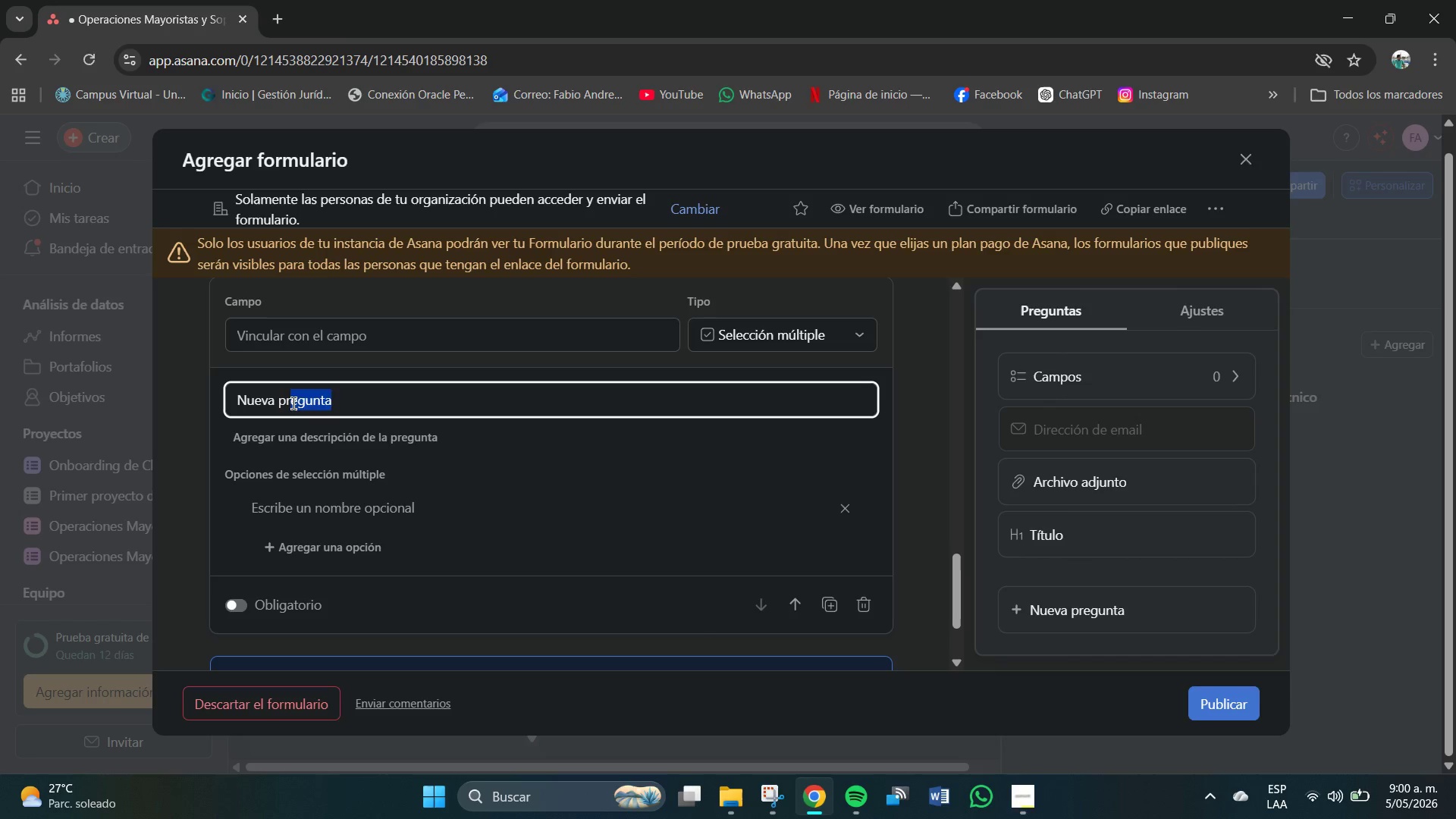 
hold_key(key=Backspace, duration=0.94)
 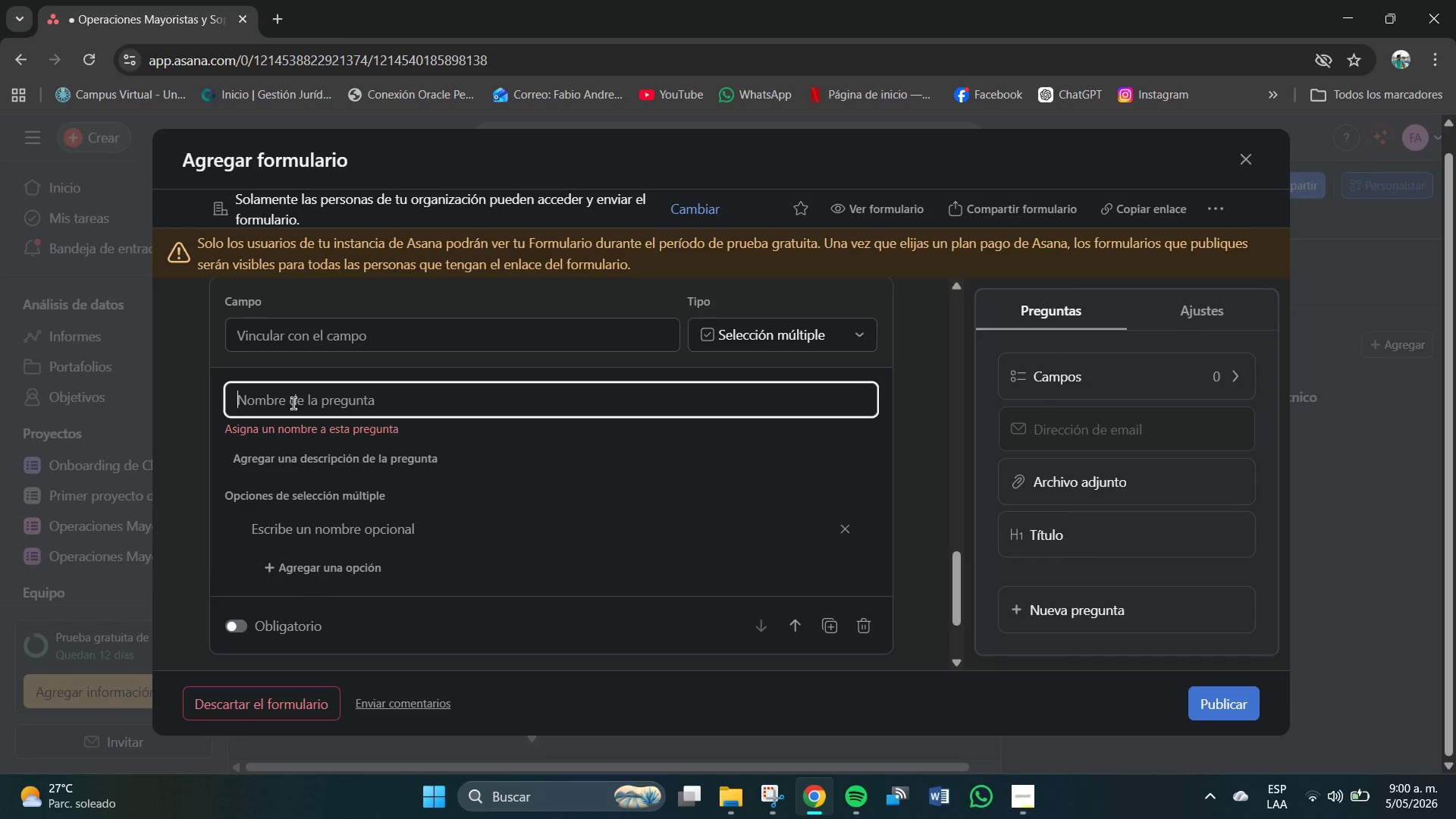 
type(]Tienes o planean adquirir equipo de espresso{)
 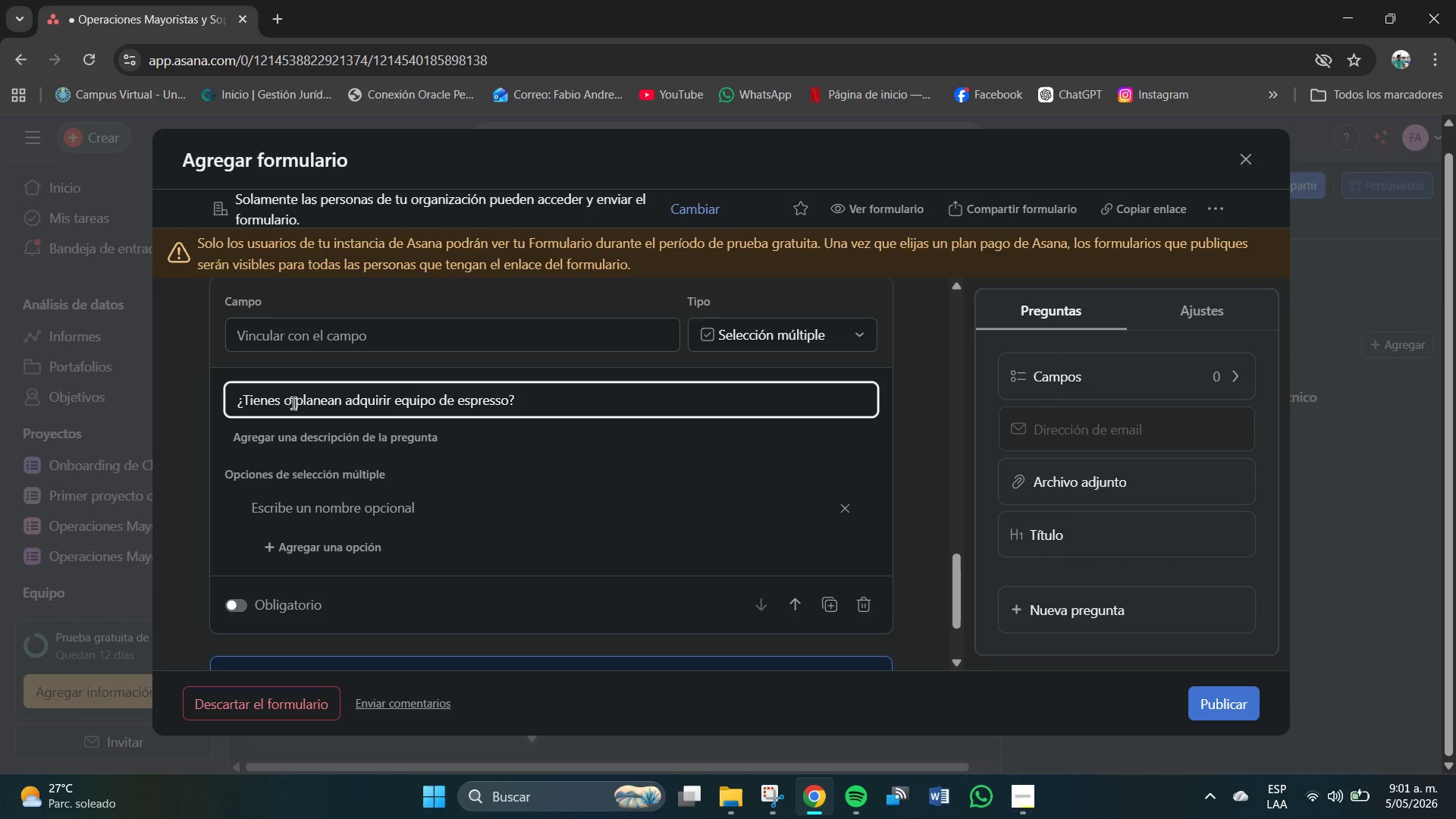 
wait(11.17)
 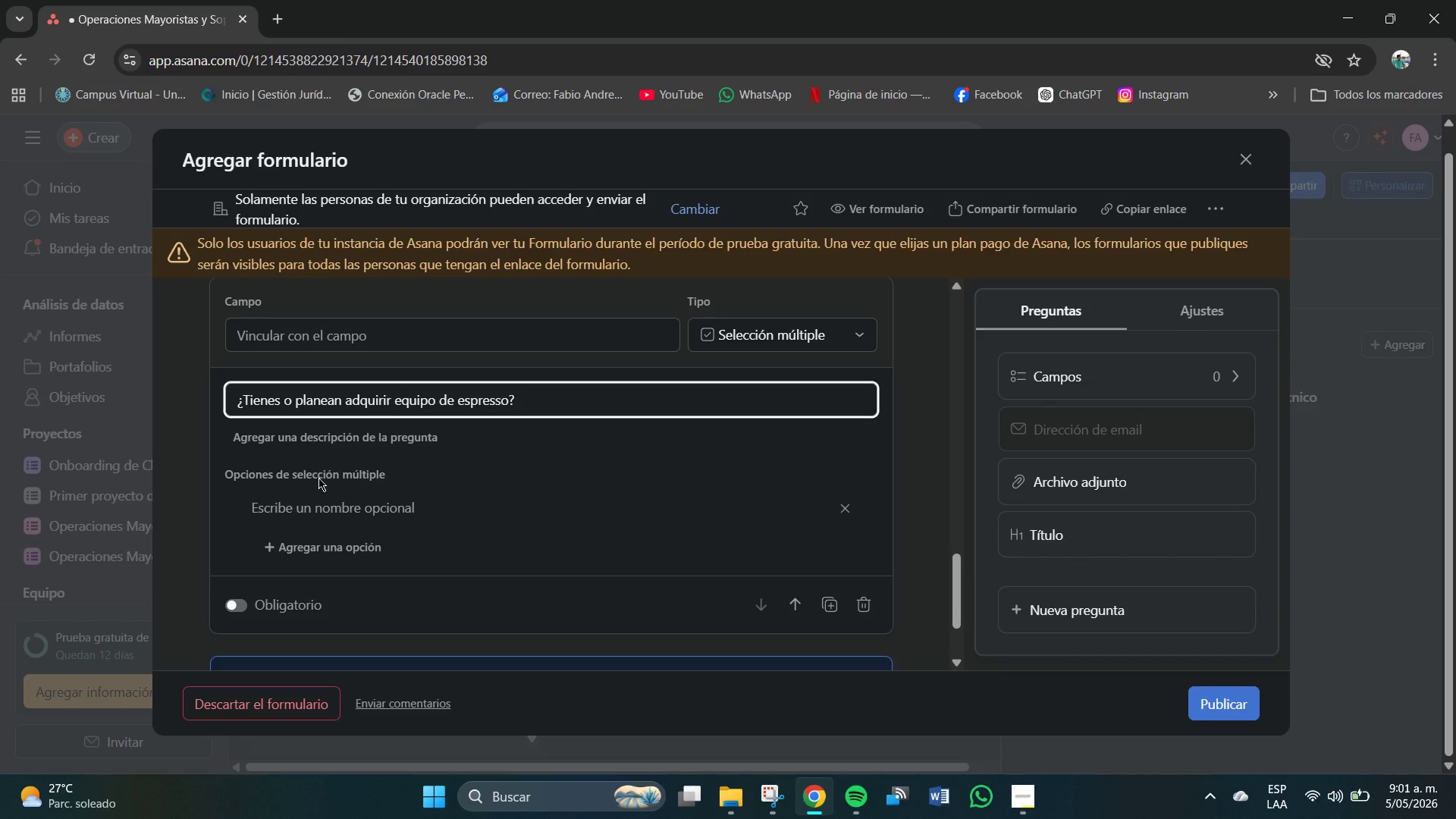 
type(Si teb)
key(Backspace)
type(nemos la M)
key(Backspace)
key(Backspace)
key(Backspace)
key(Backspace)
type(La Marzocoo)
 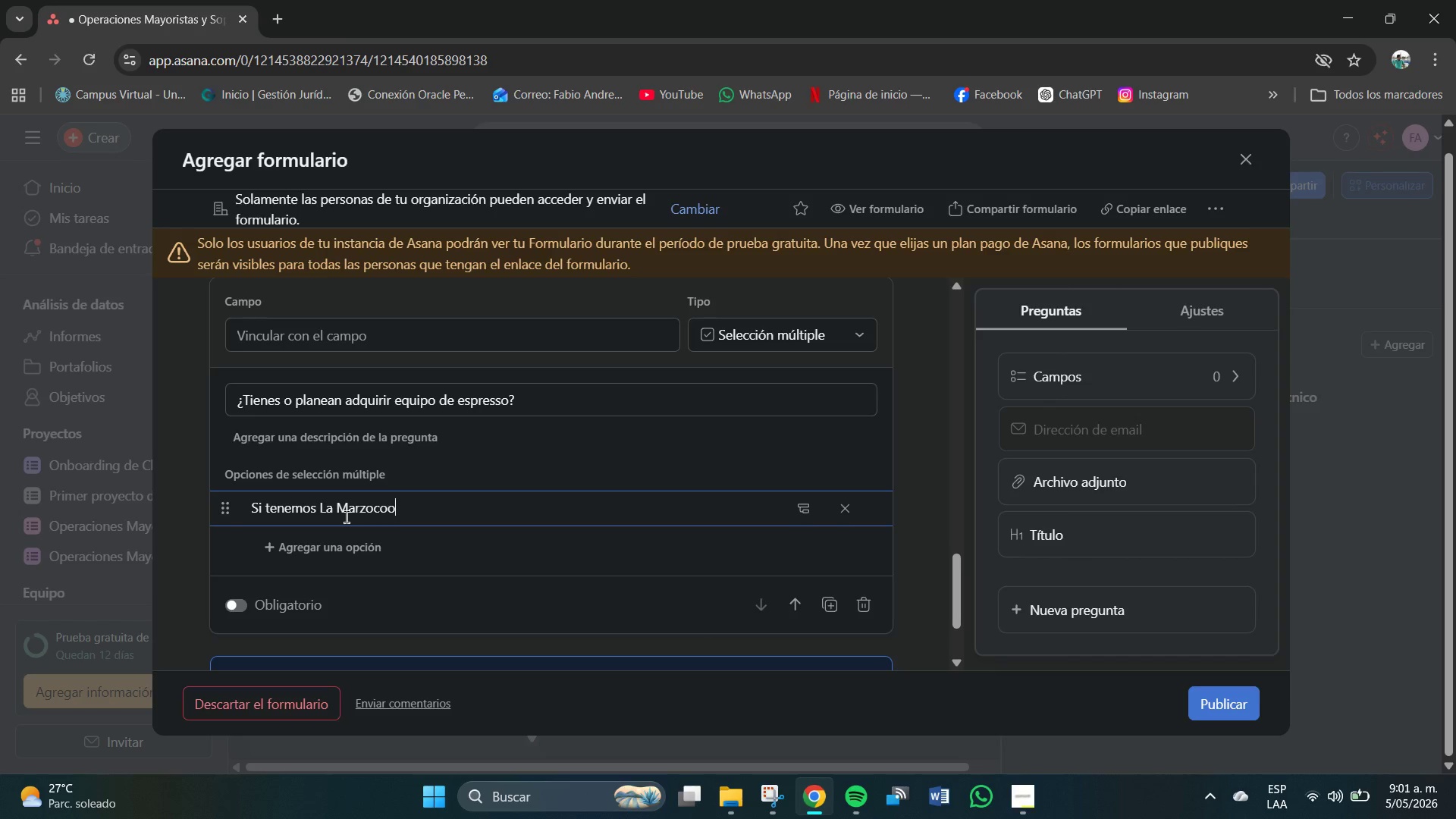 
wait(7.5)
 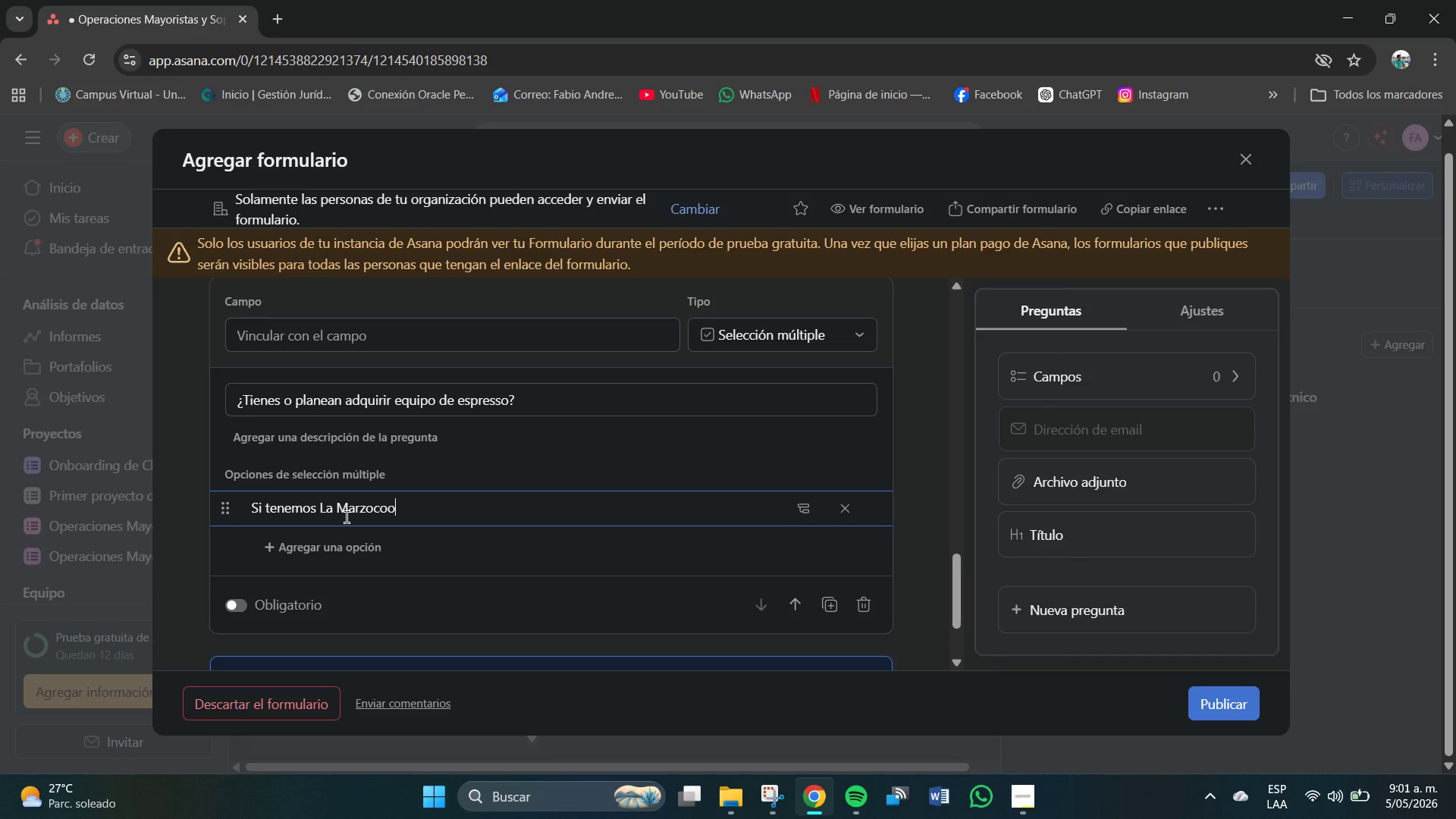 
left_click([265, 510])
 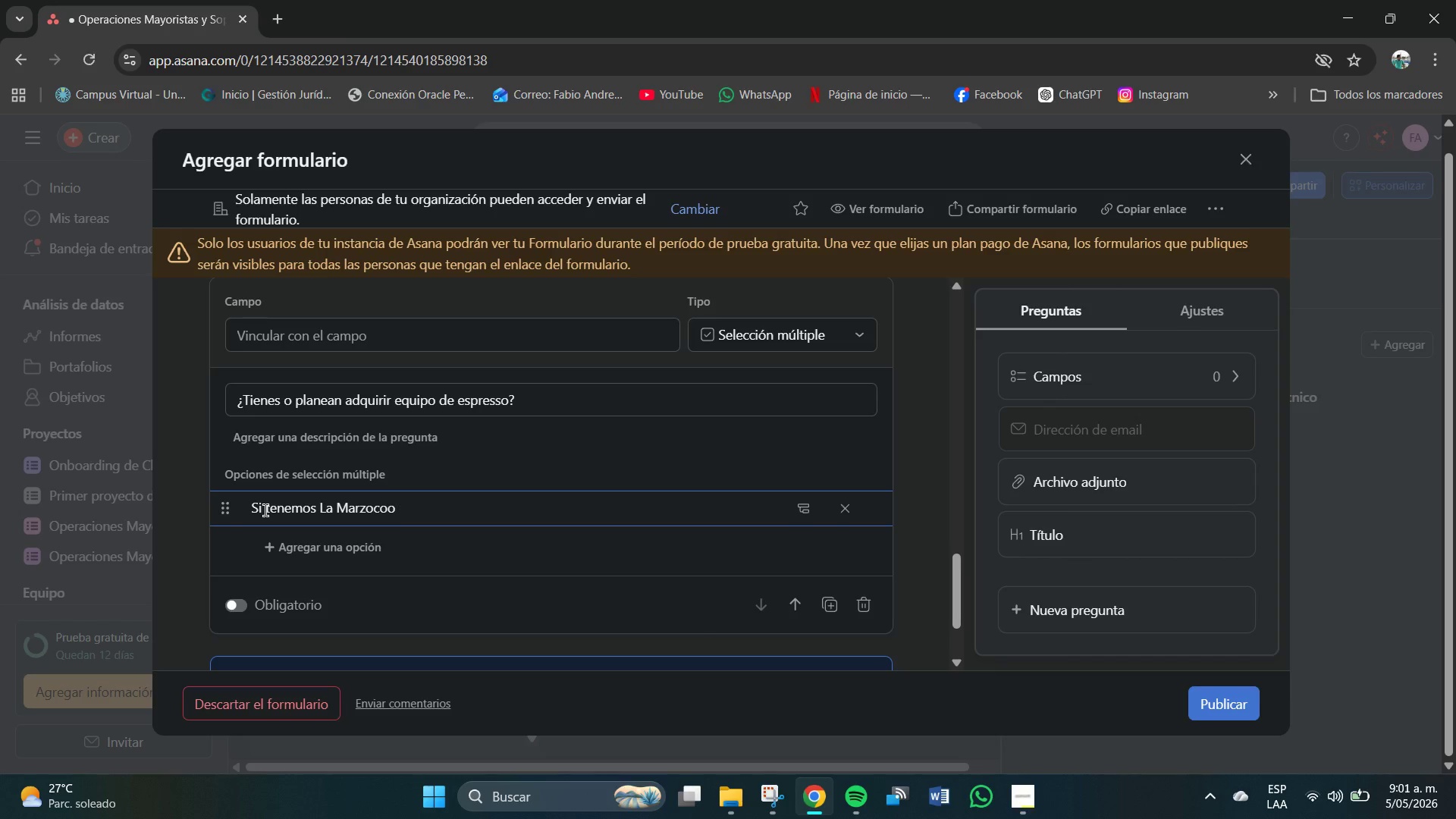 
key(Backspace)
 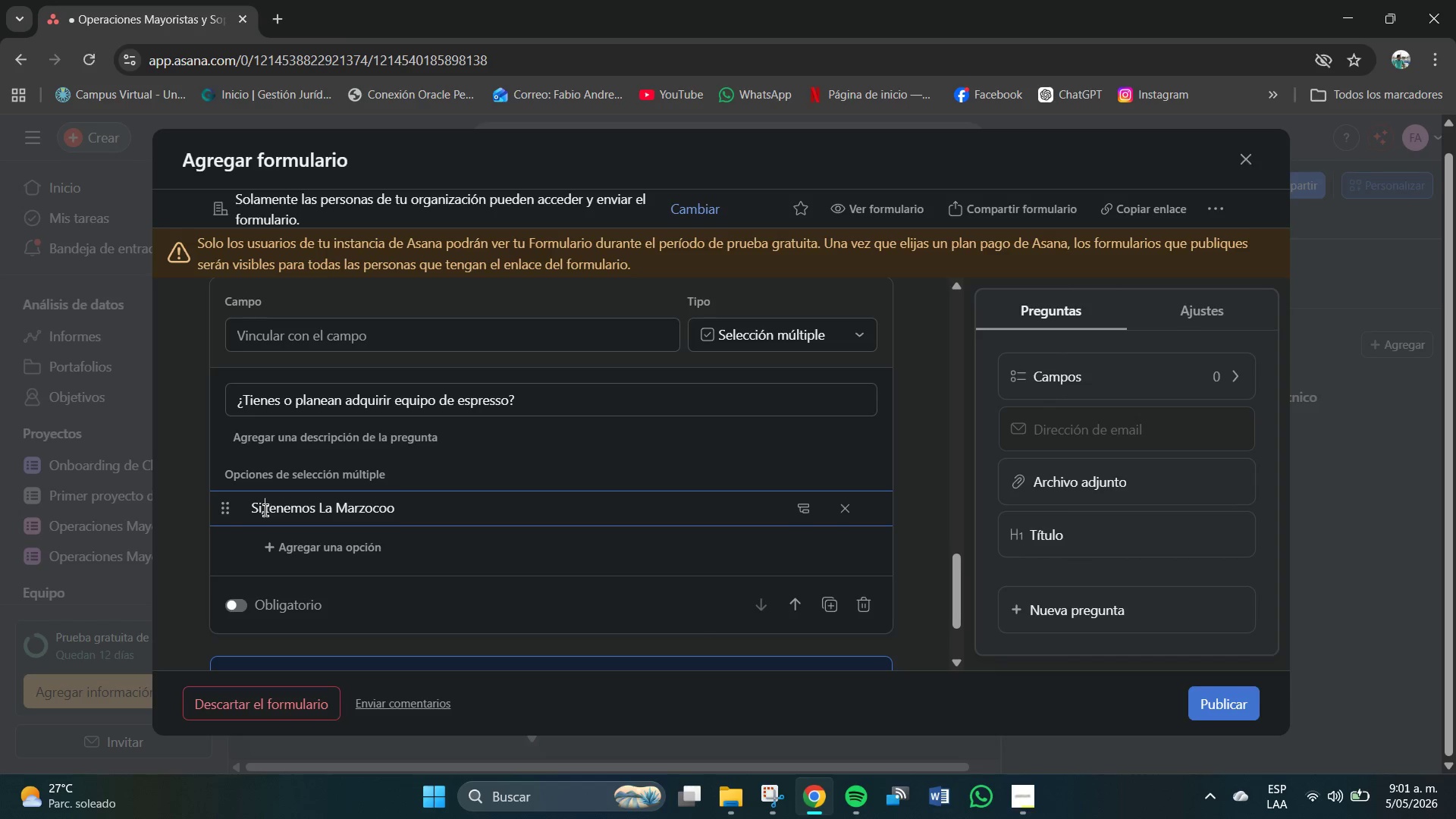 
key(Comma)
 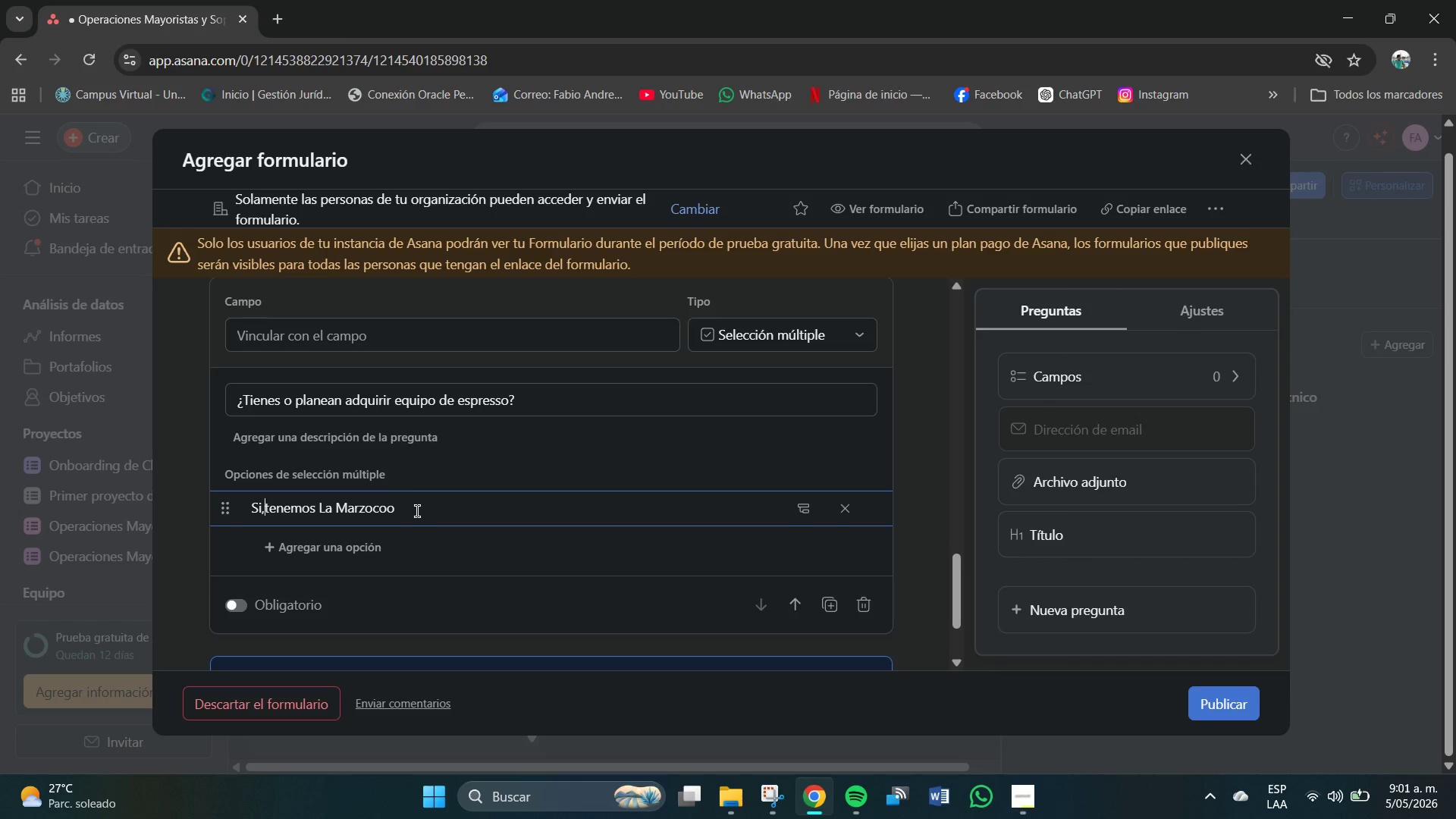 
key(Space)
 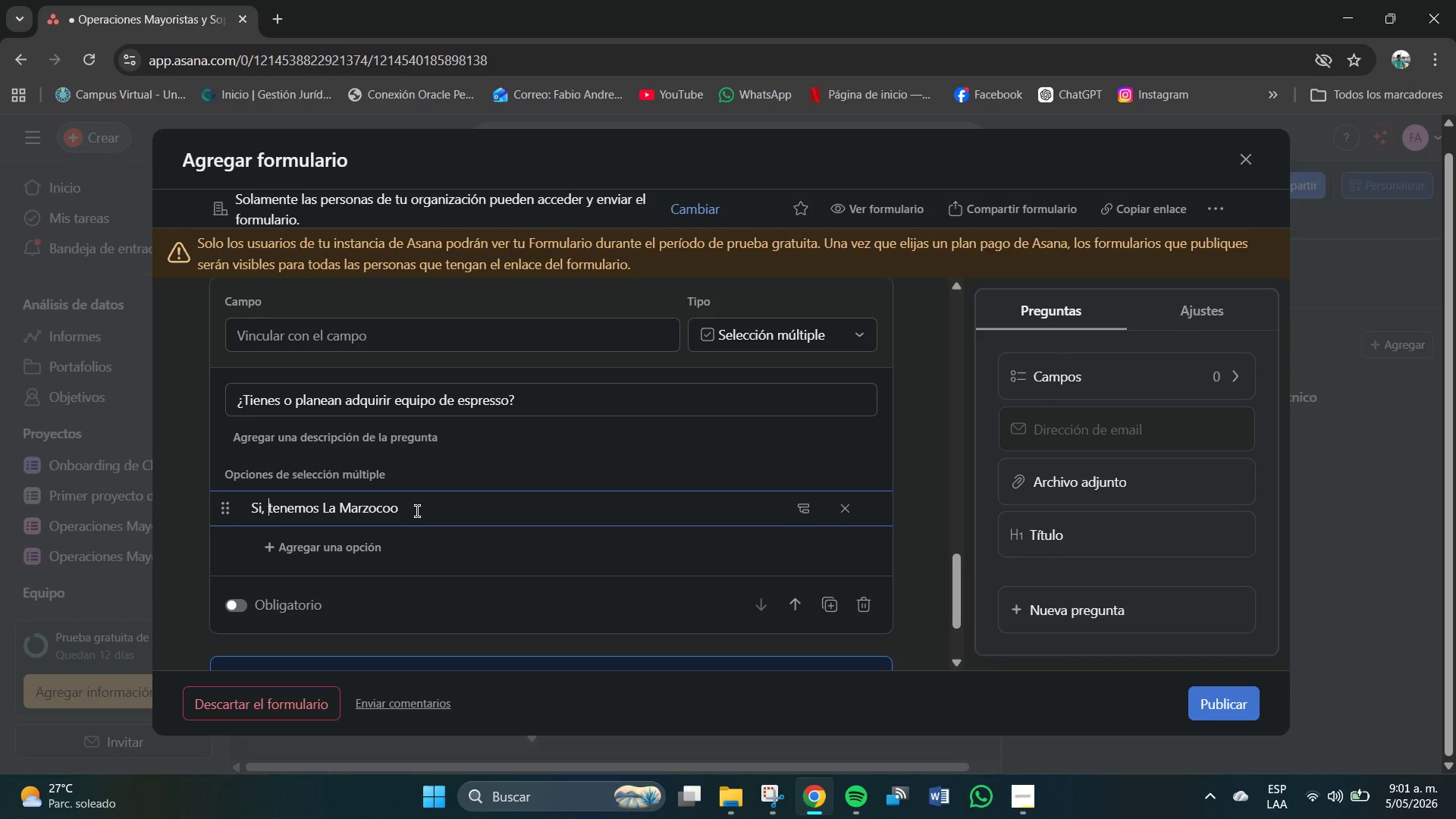 
left_click([417, 511])
 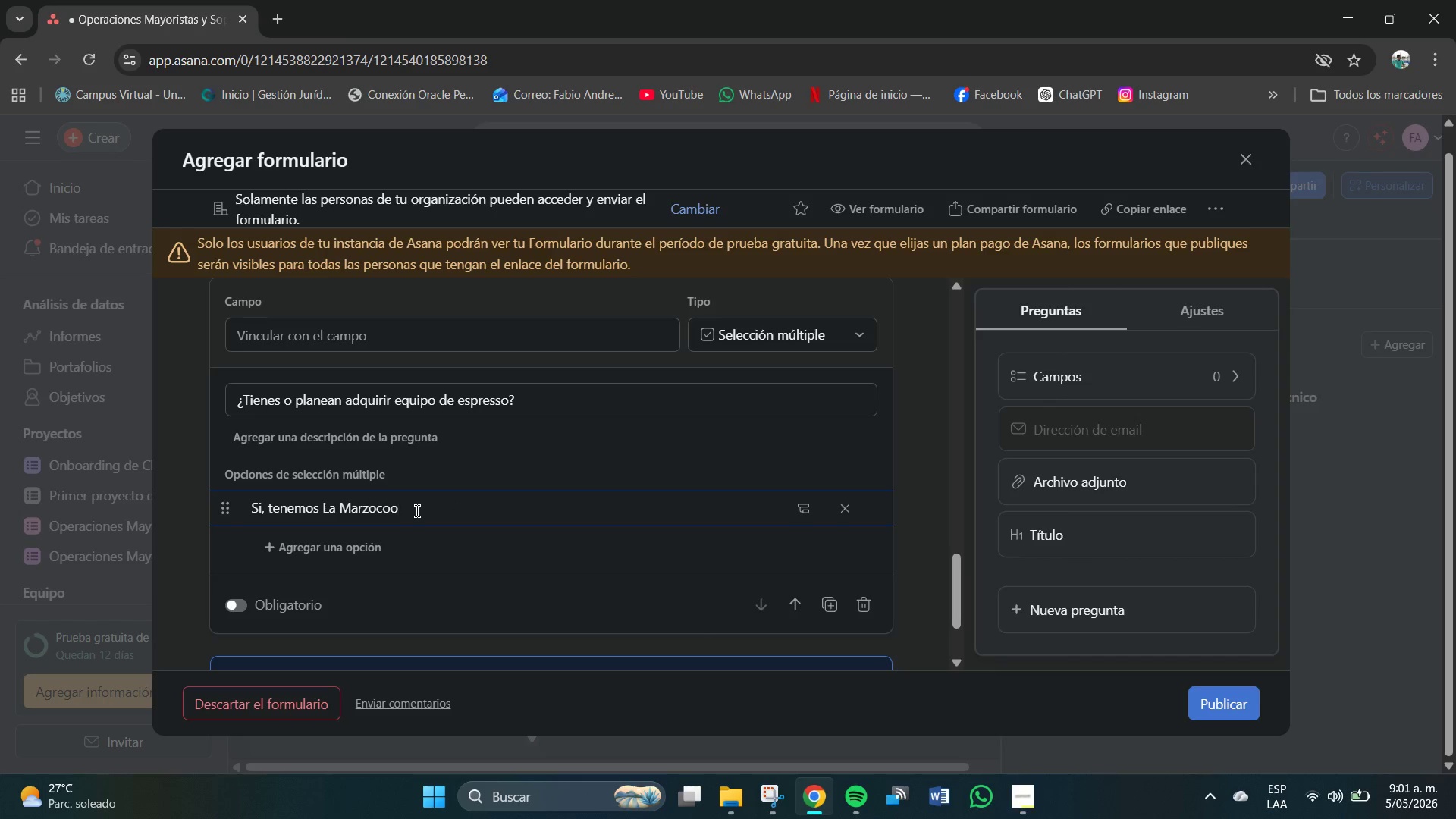 
key(Enter)
 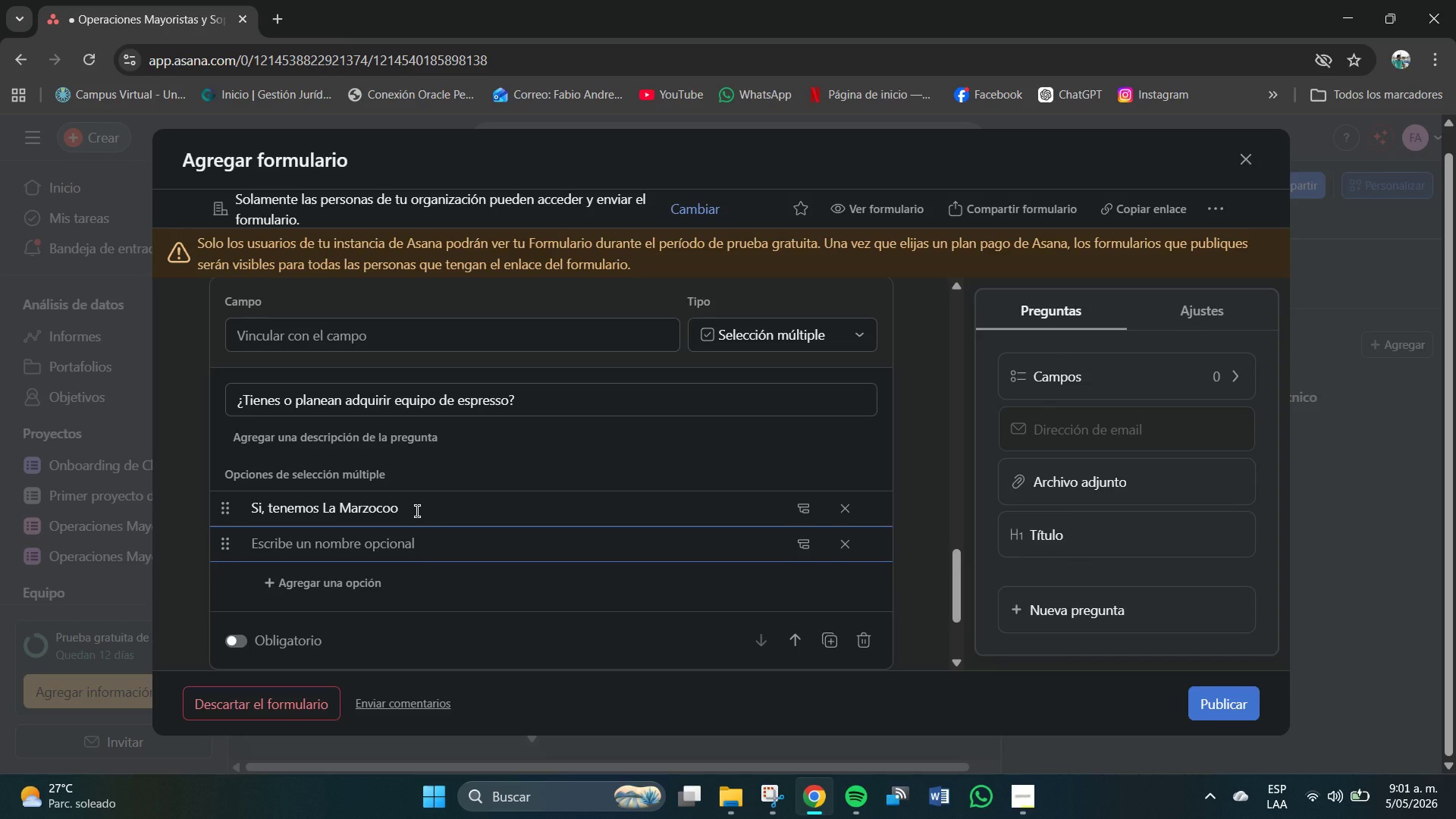 
type(Si)
key(Backspace)
type(i, te)
key(Backspace)
key(Backspace)
type(Te)
key(Backspace)
key(Backspace)
type(tenemos Mazzer)
 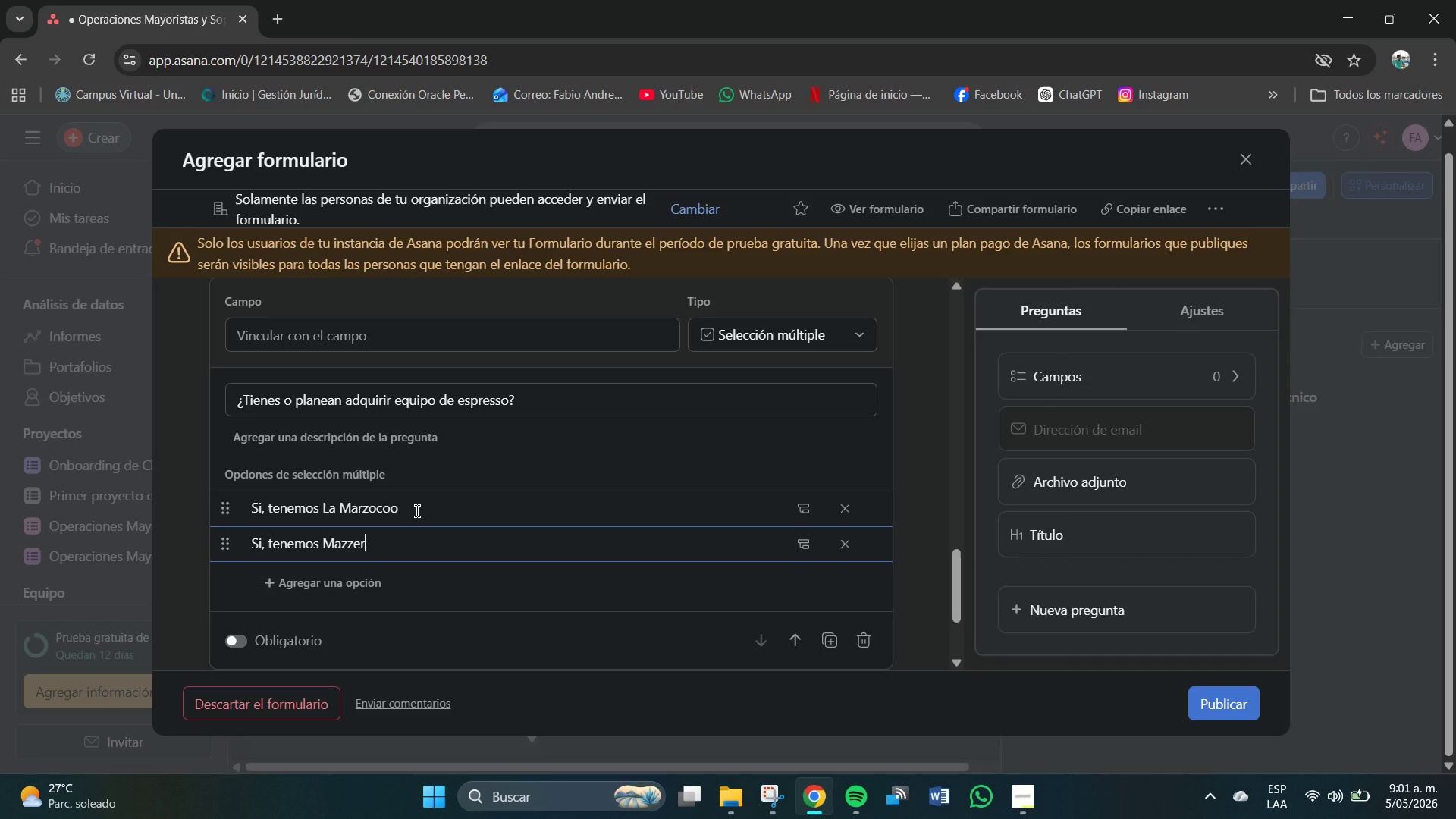 
wait(7.28)
 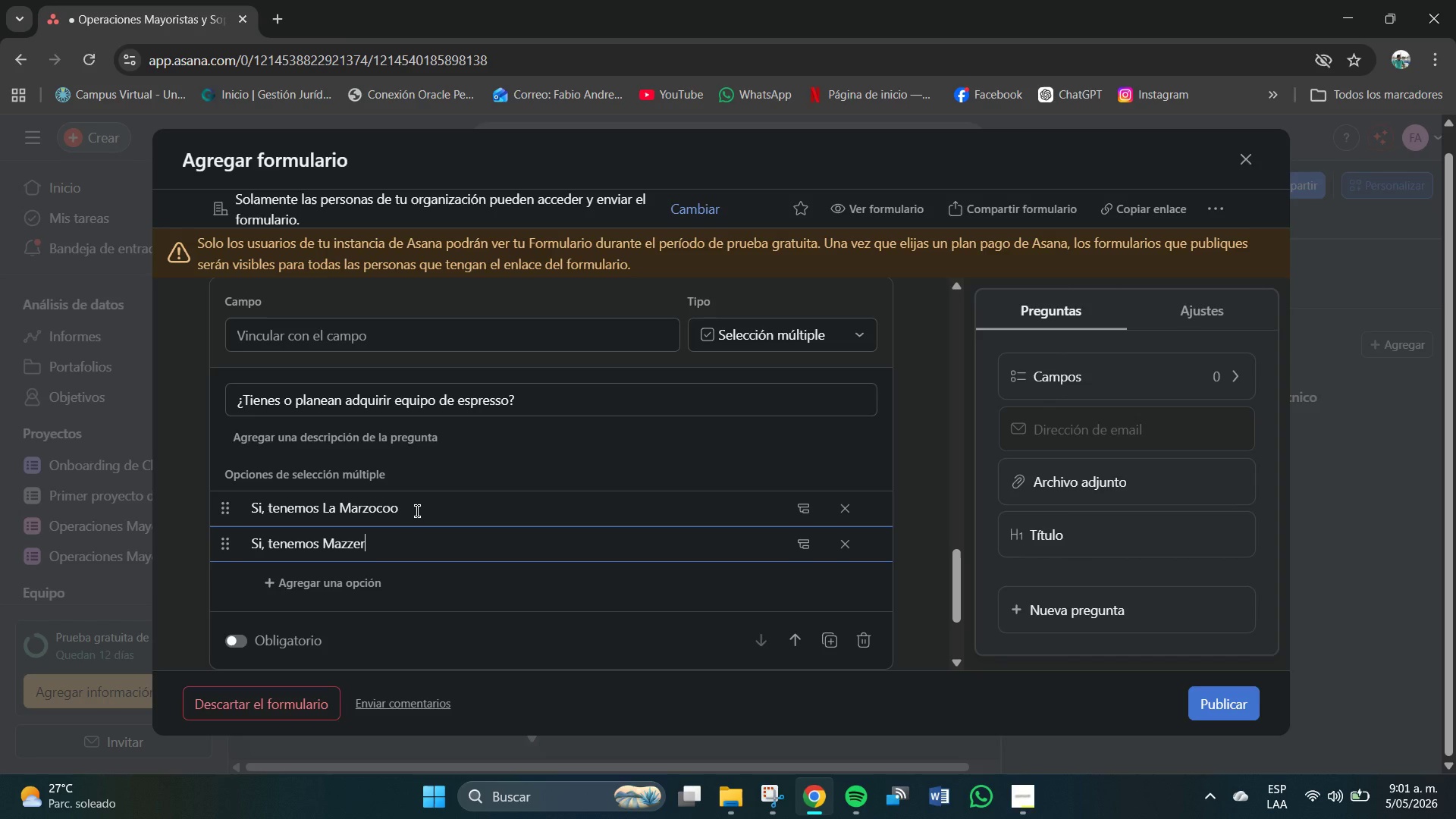 
key(Enter)
 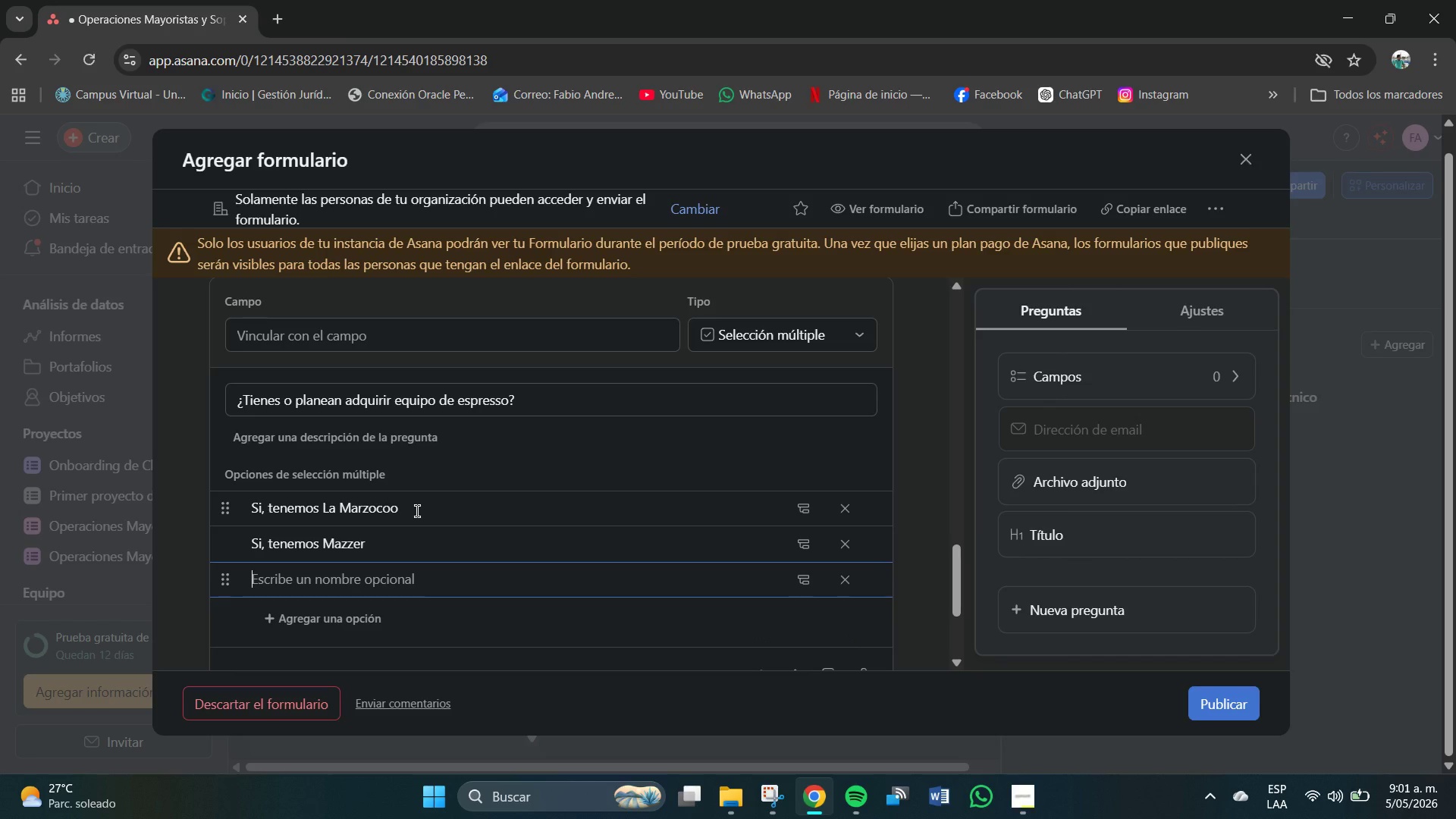 
type(Sim )
key(Backspace)
key(Backspace)
type(, tenemos Curit)
key(Backspace)
key(Backspace)
type(tis Batch)
 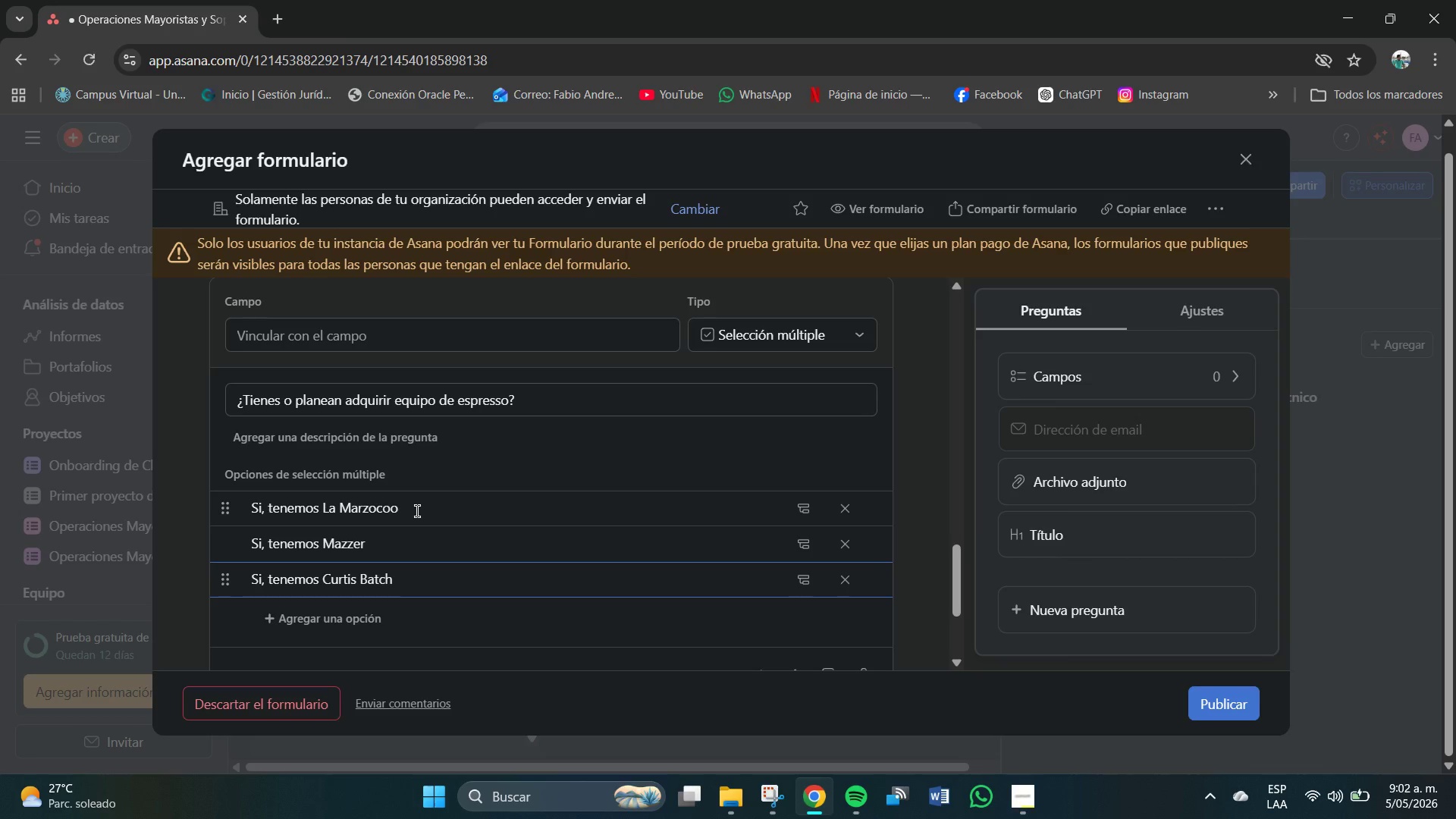 
wait(16.41)
 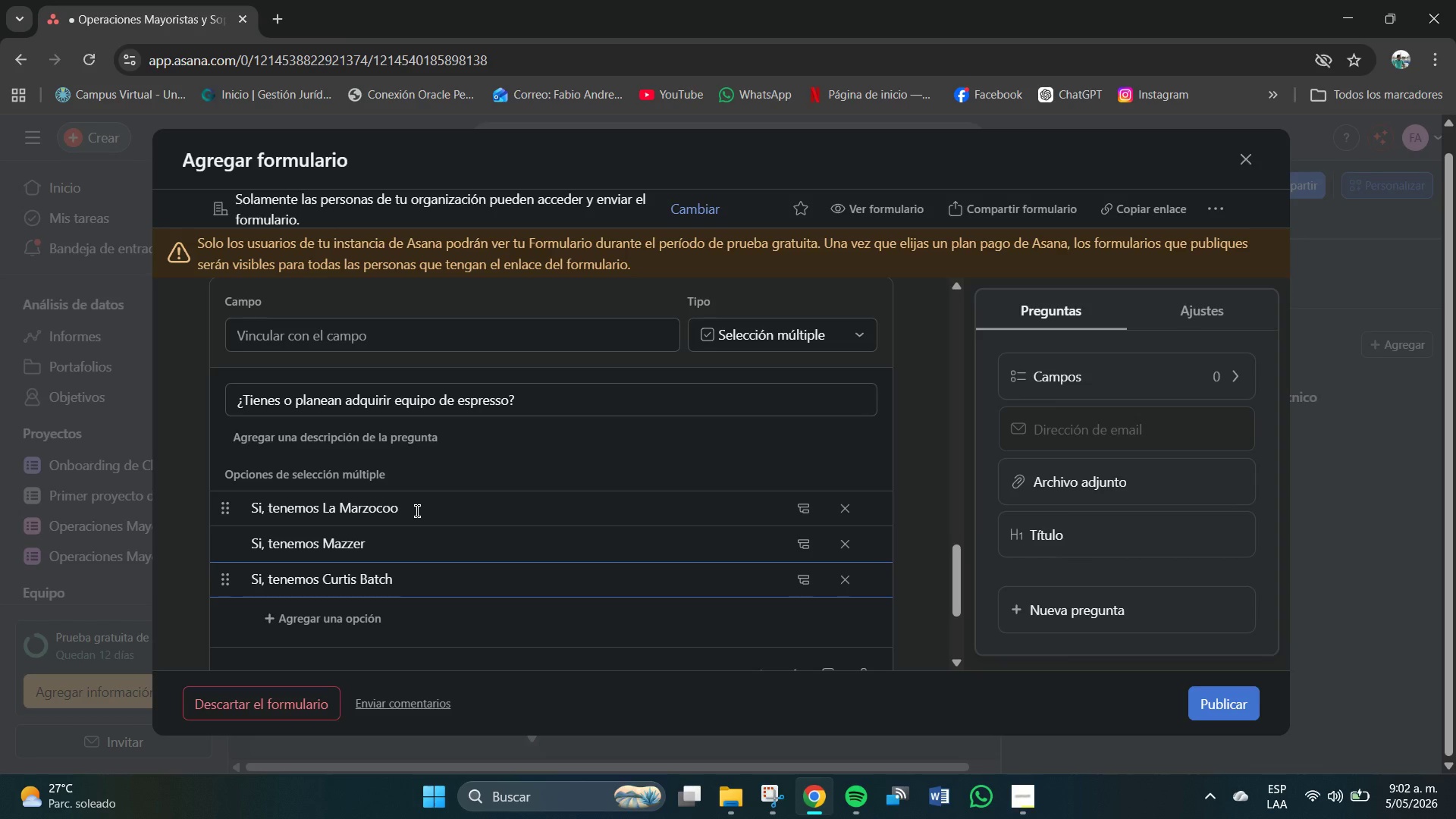 
key(Enter)
 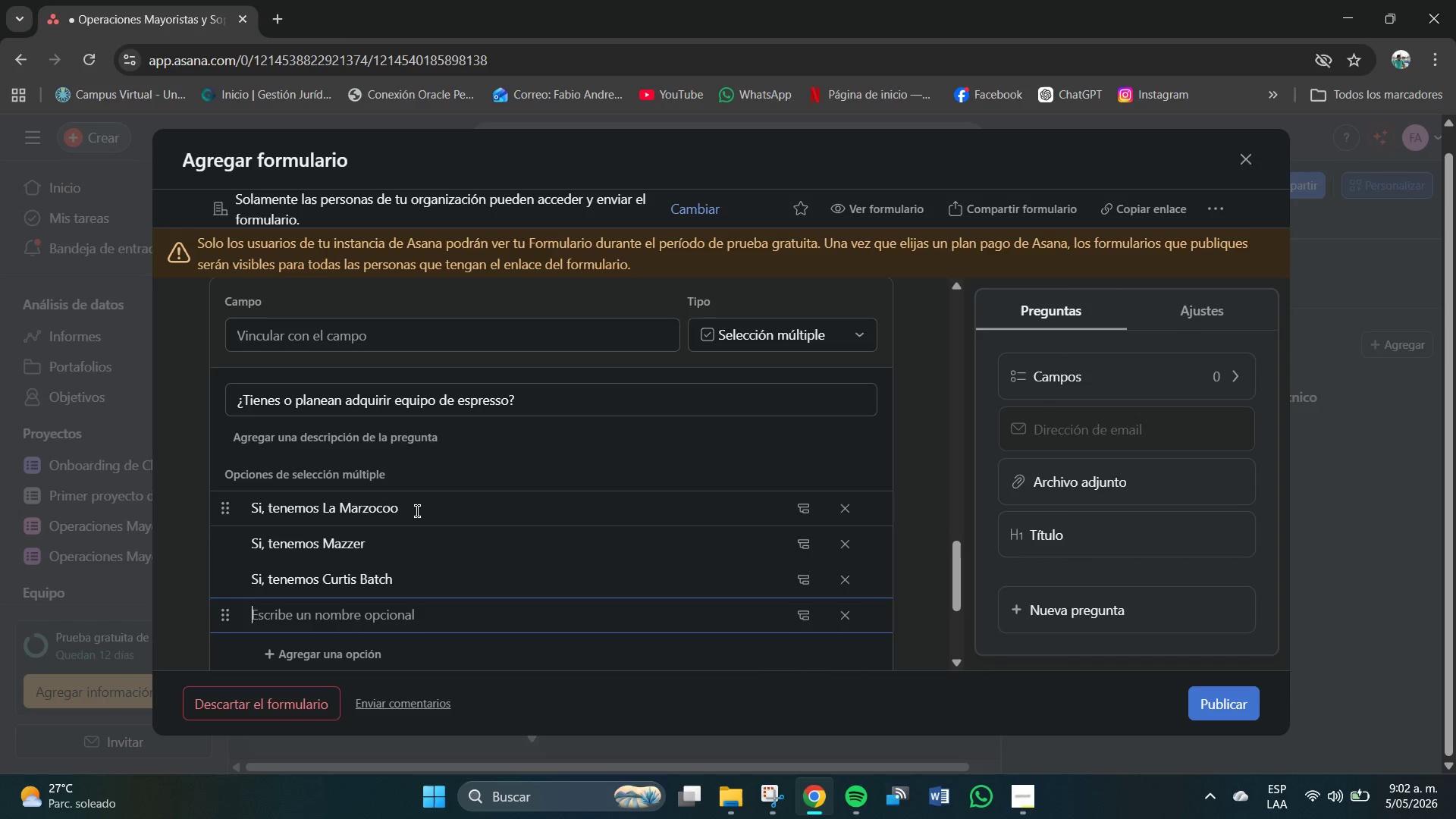 
type(Aun no )
 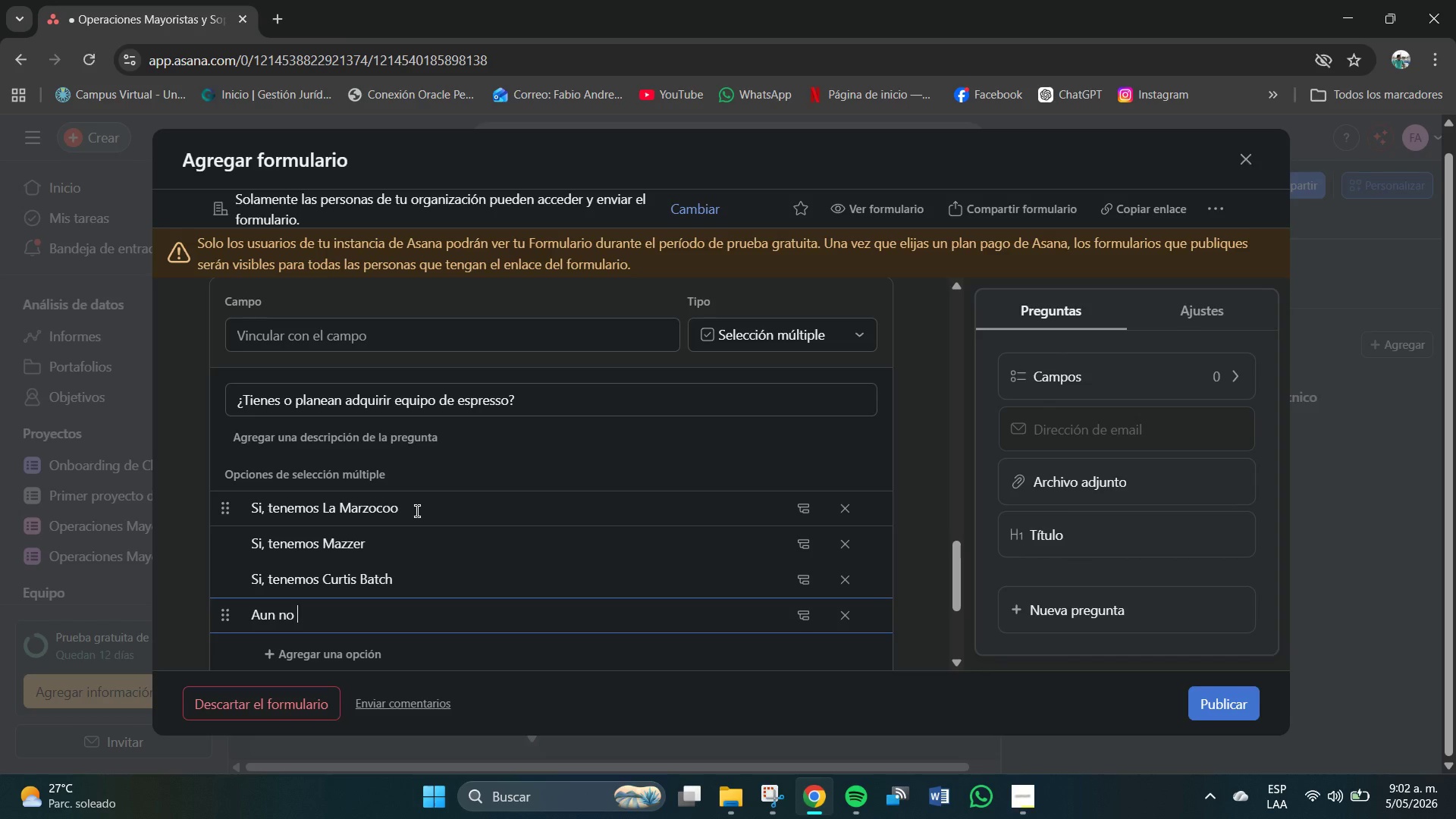 
key(Backspace)
type(, pero nos interesa eq)
key(Tab)
type(ui)
key(Backspace)
key(Backspace)
type(quipamiento )
key(Backspace)
 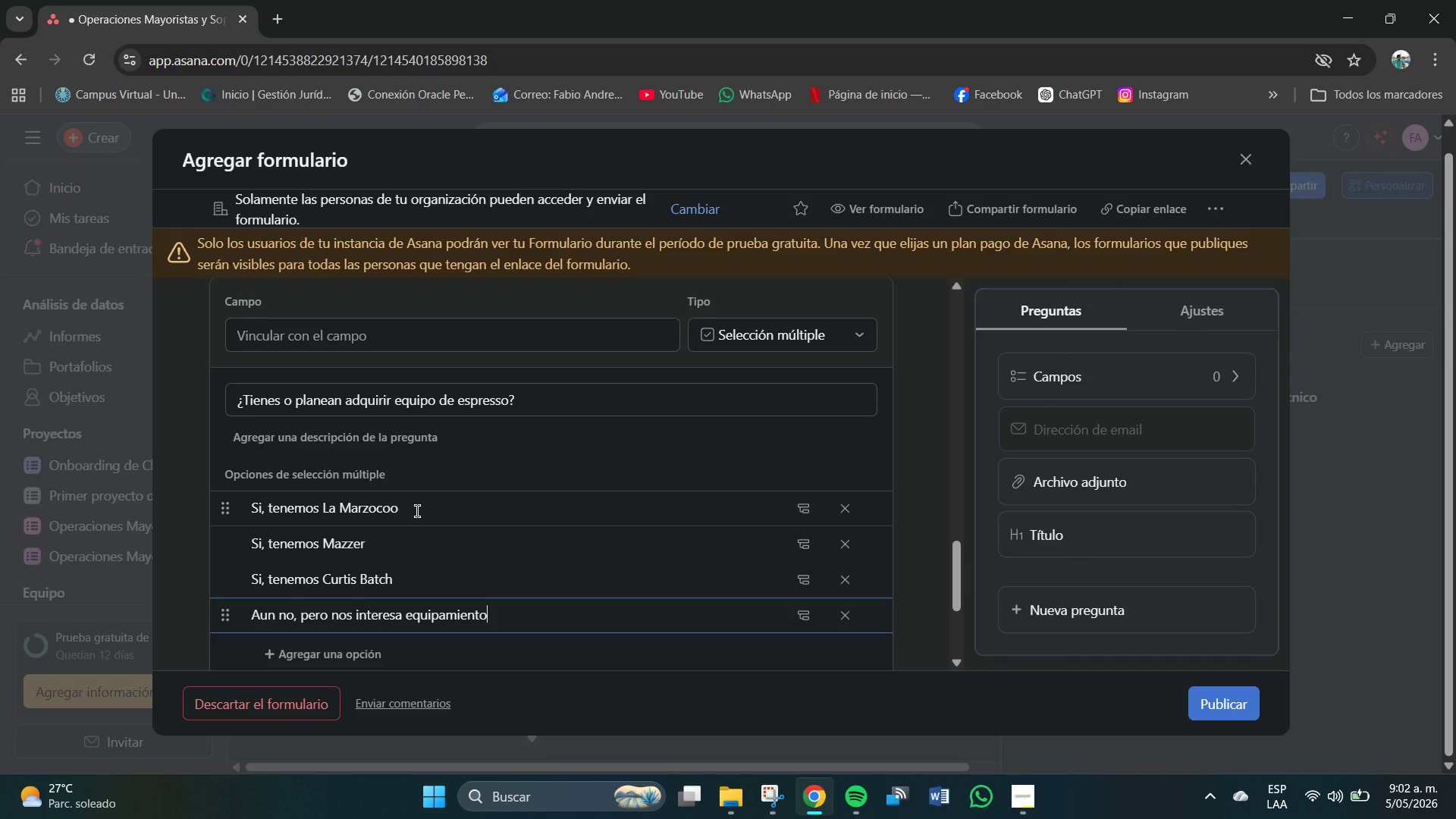 
key(Enter)
 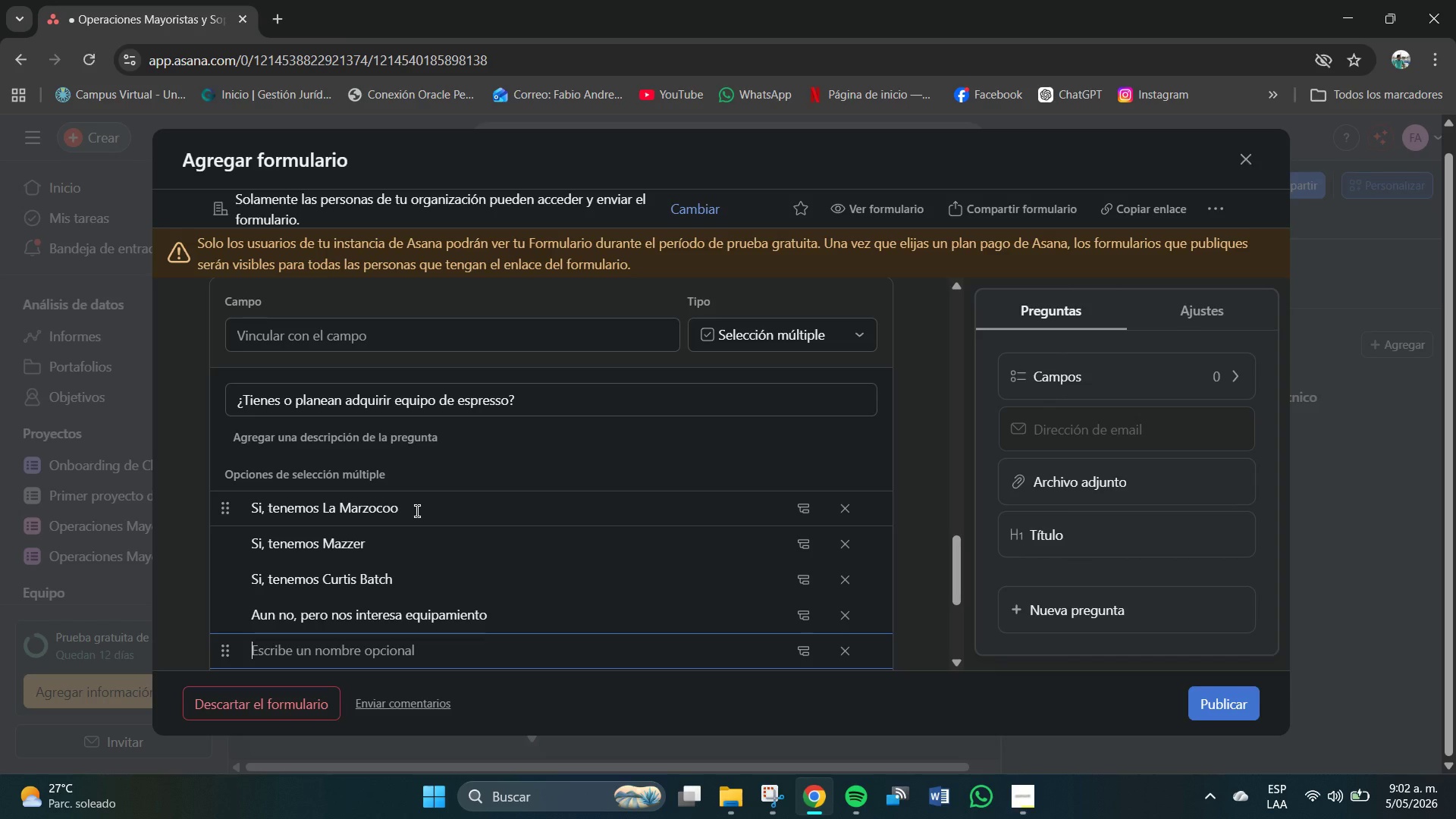 
type(No aplli)
key(Backspace)
key(Backspace)
type(ic )
key(Backspace)
type(a )
 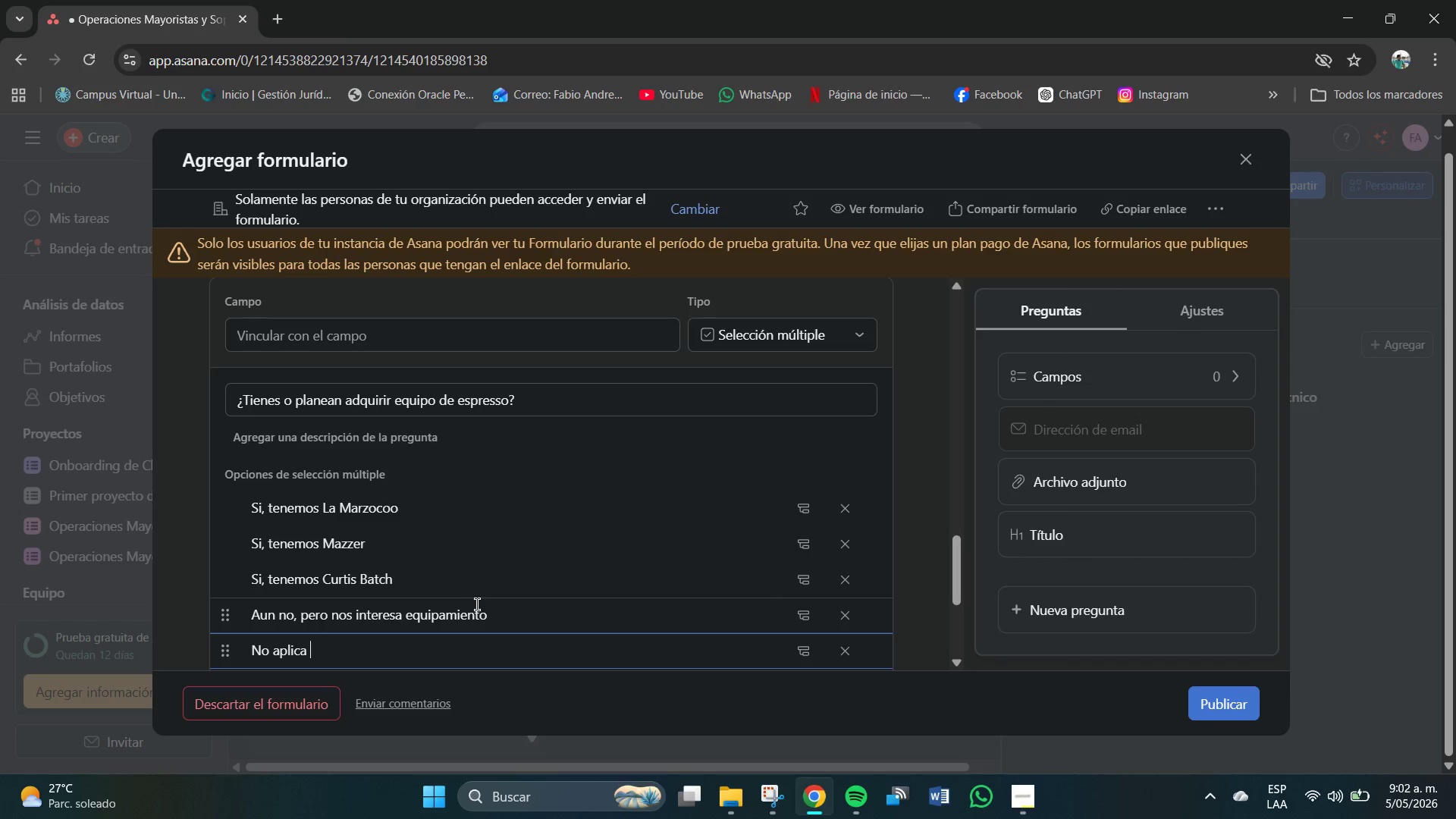 
scroll: coordinate [482, 601], scroll_direction: down, amount: 2.0
 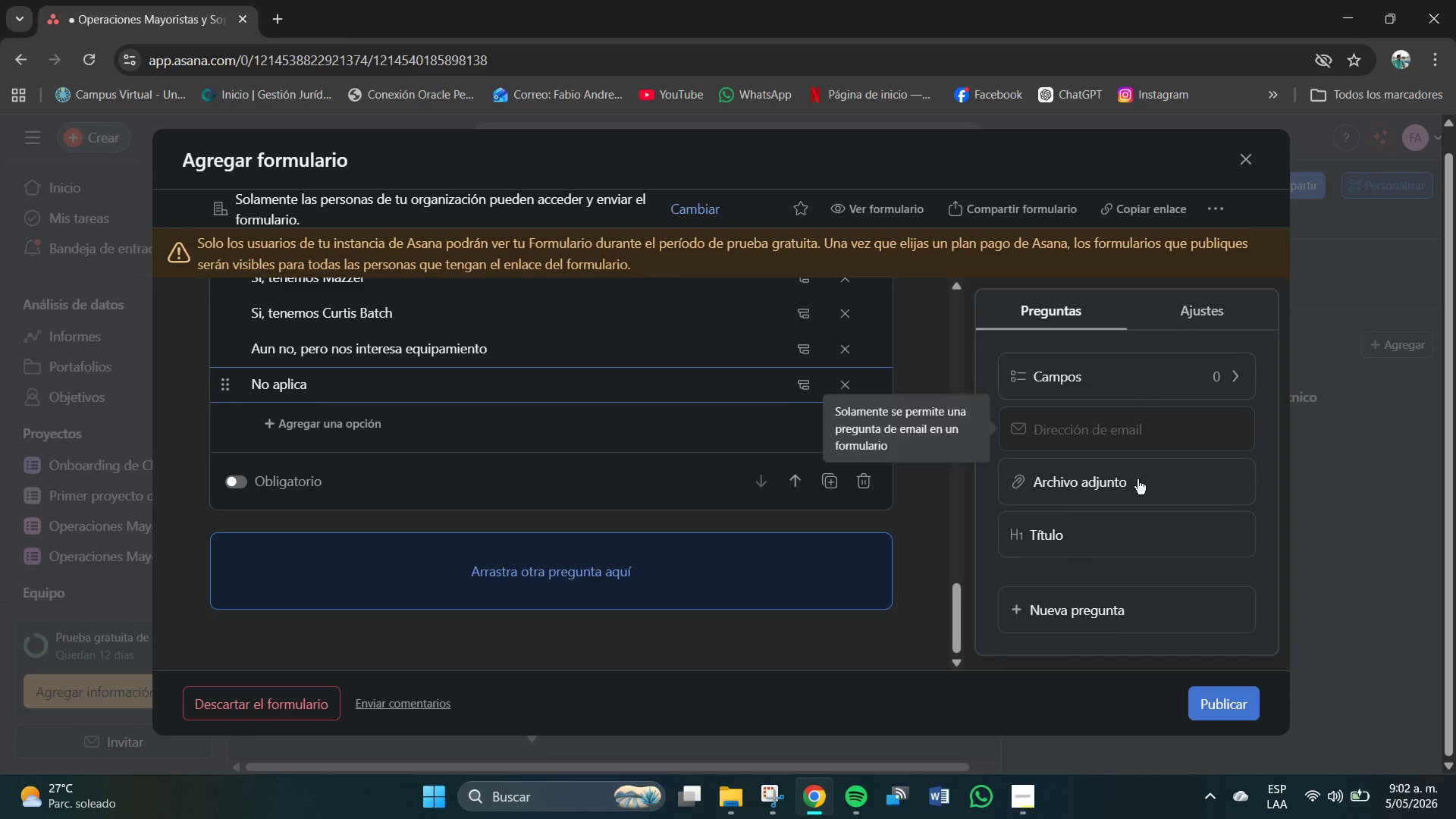 
left_click([1094, 605])
 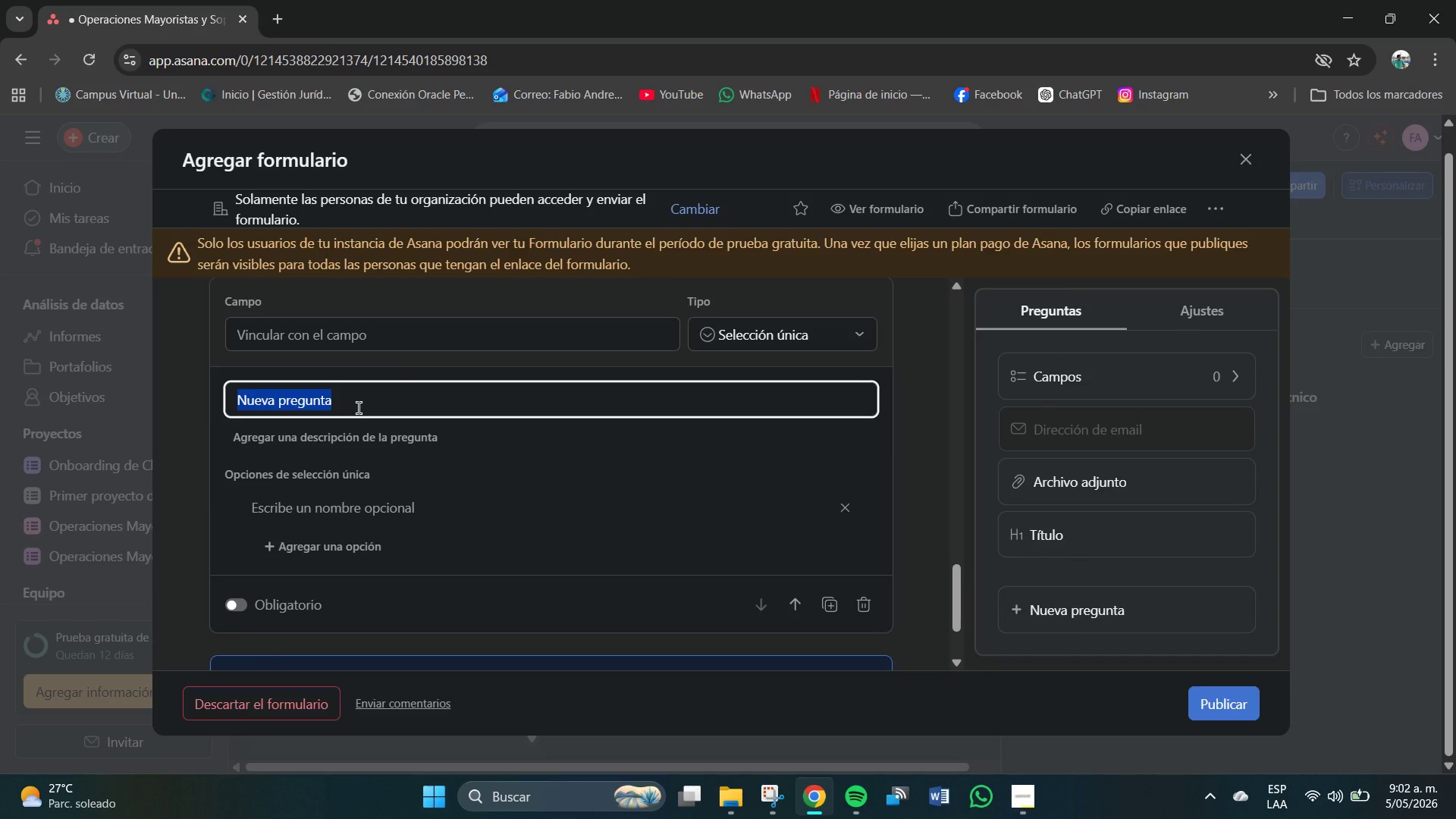 
hold_key(key=Backspace, duration=0.36)
 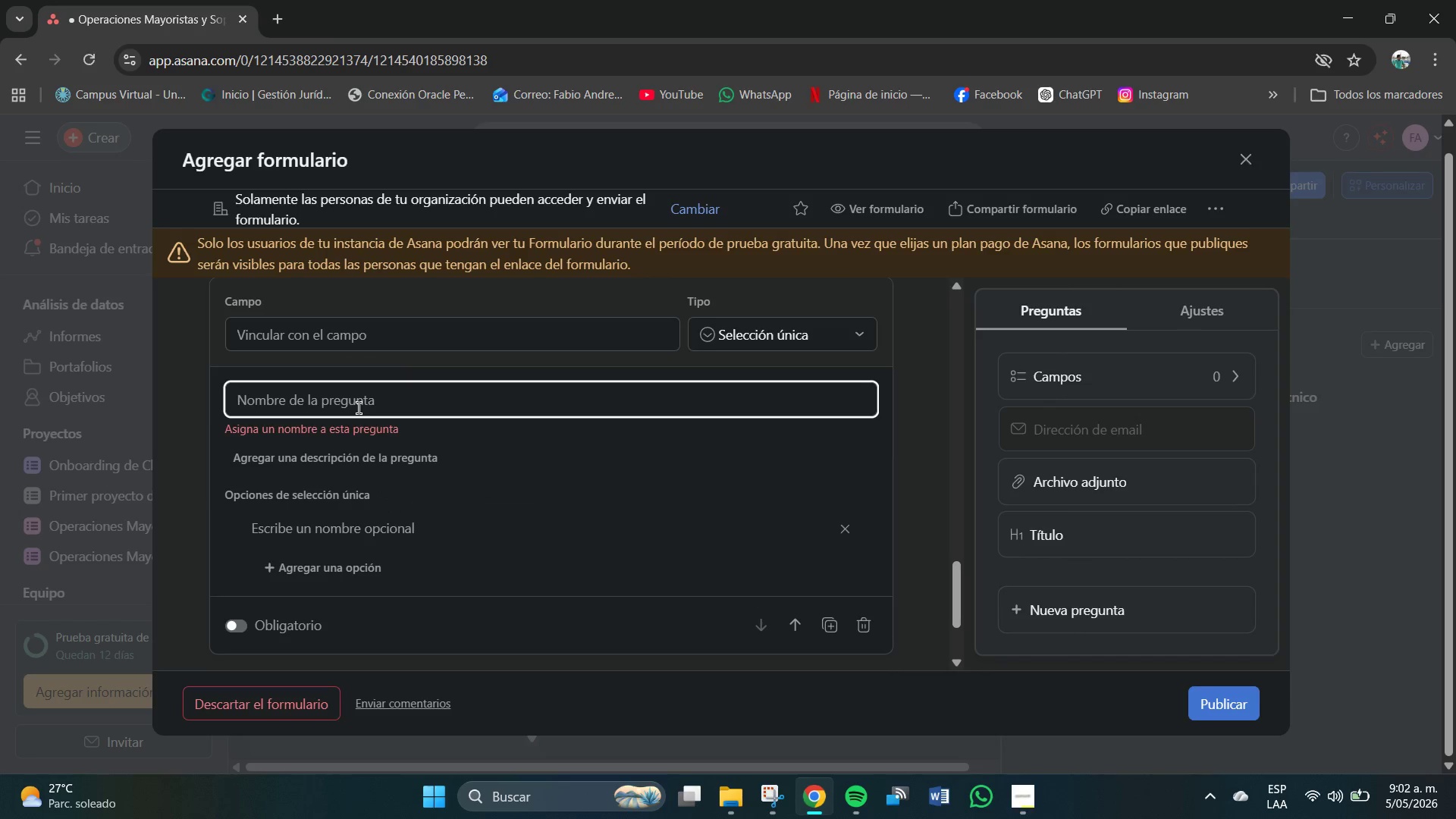 
wait(9.33)
 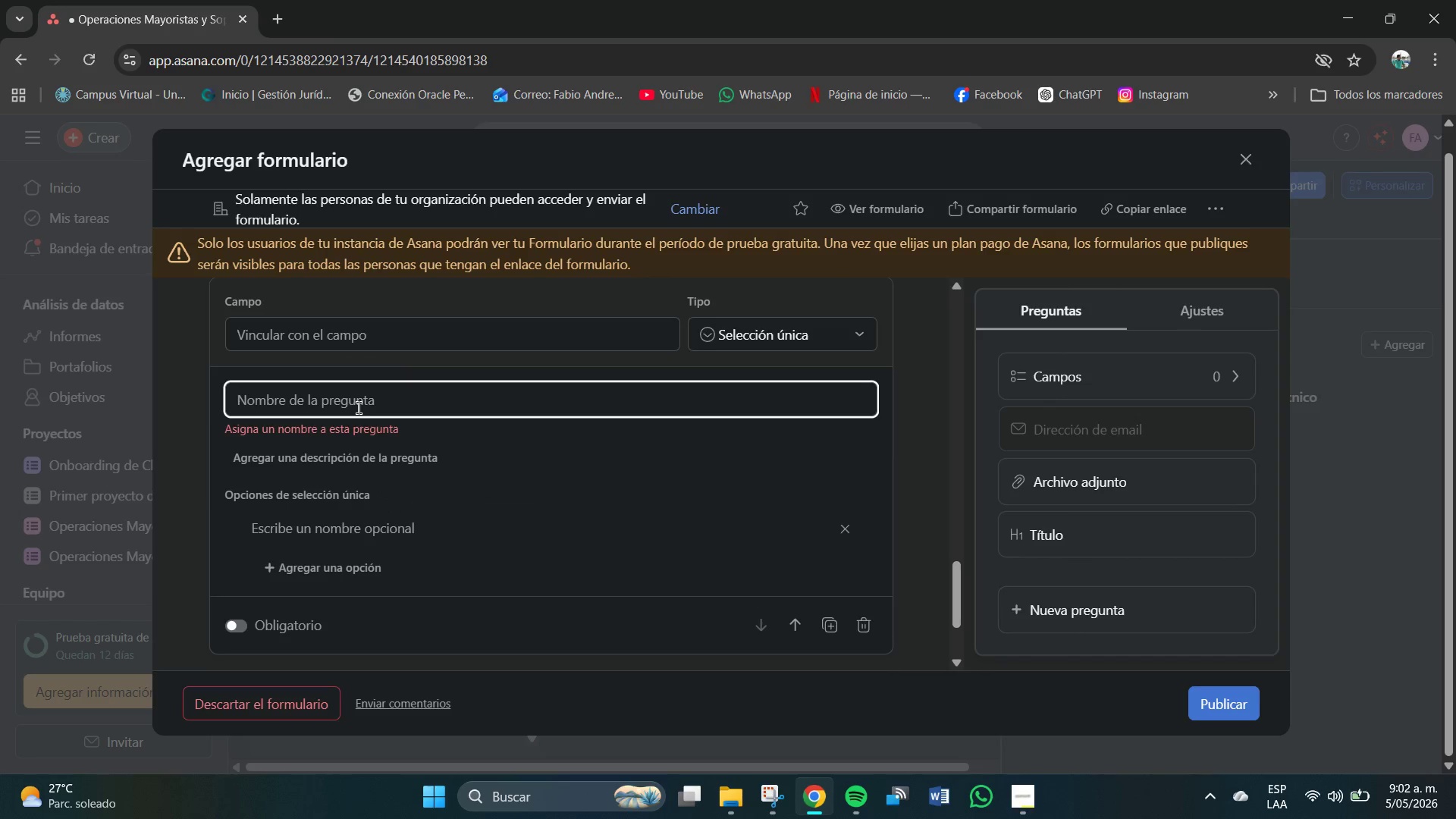 
left_click([334, 422])
 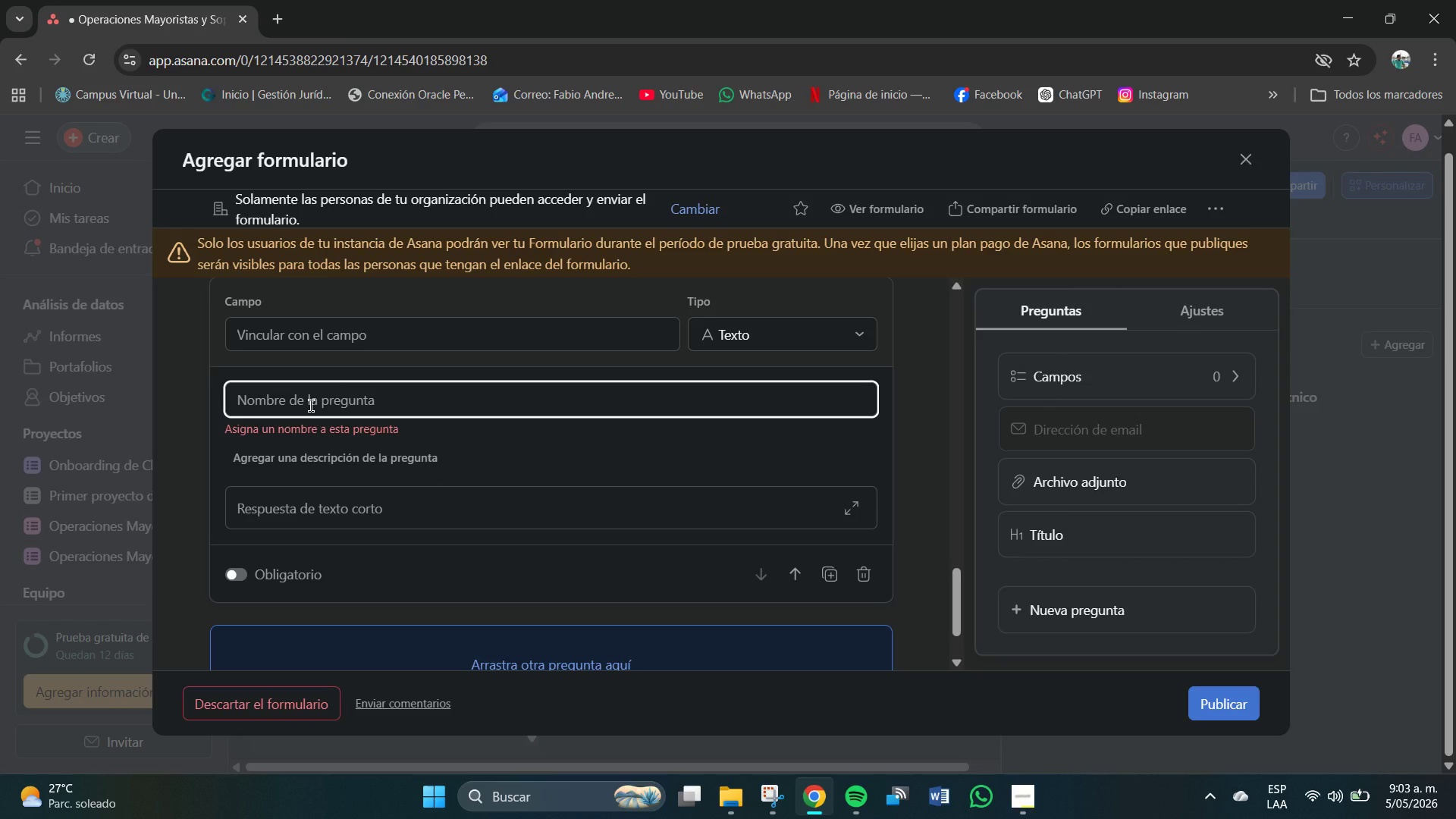 
type(Cuentanos mas sobre u)
key(Backspace)
type(tu establecemineto)
key(Backspace)
key(Backspace)
key(Backspace)
key(Backspace)
type(ento y que esperas de un socio tostador)
 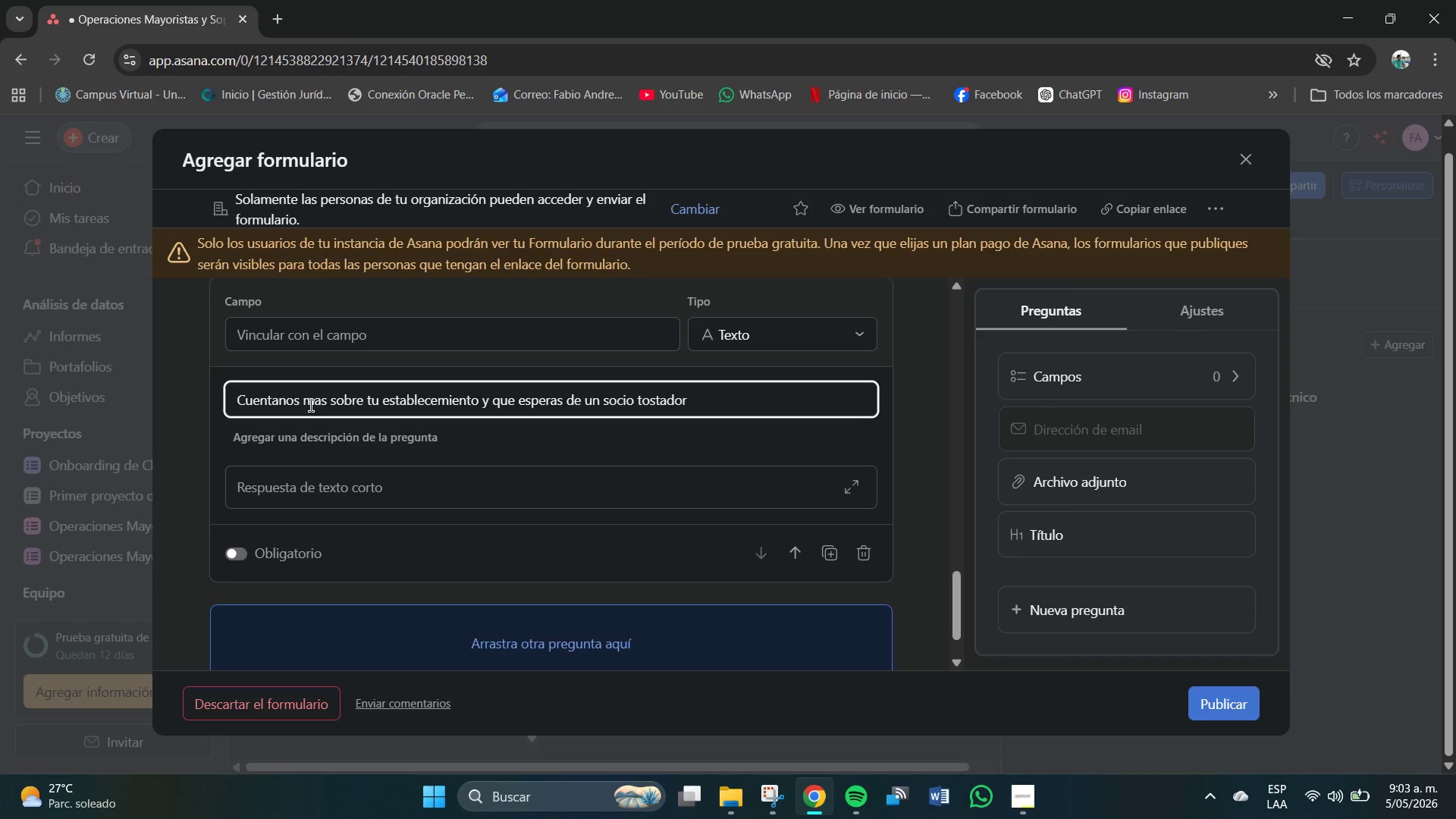 
type( de especialod)
key(Backspace)
key(Backspace)
type(idad)
 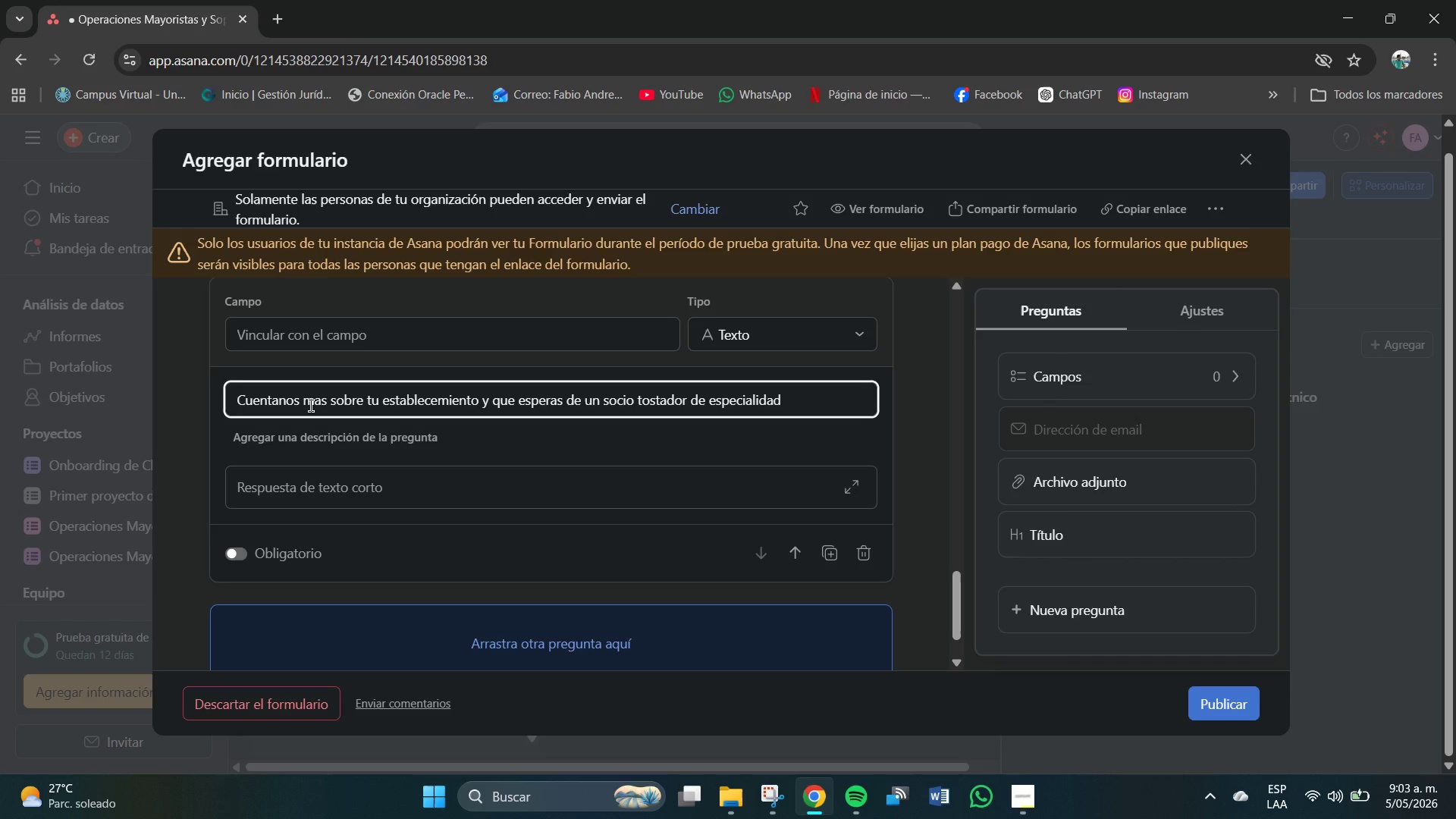 
wait(8.77)
 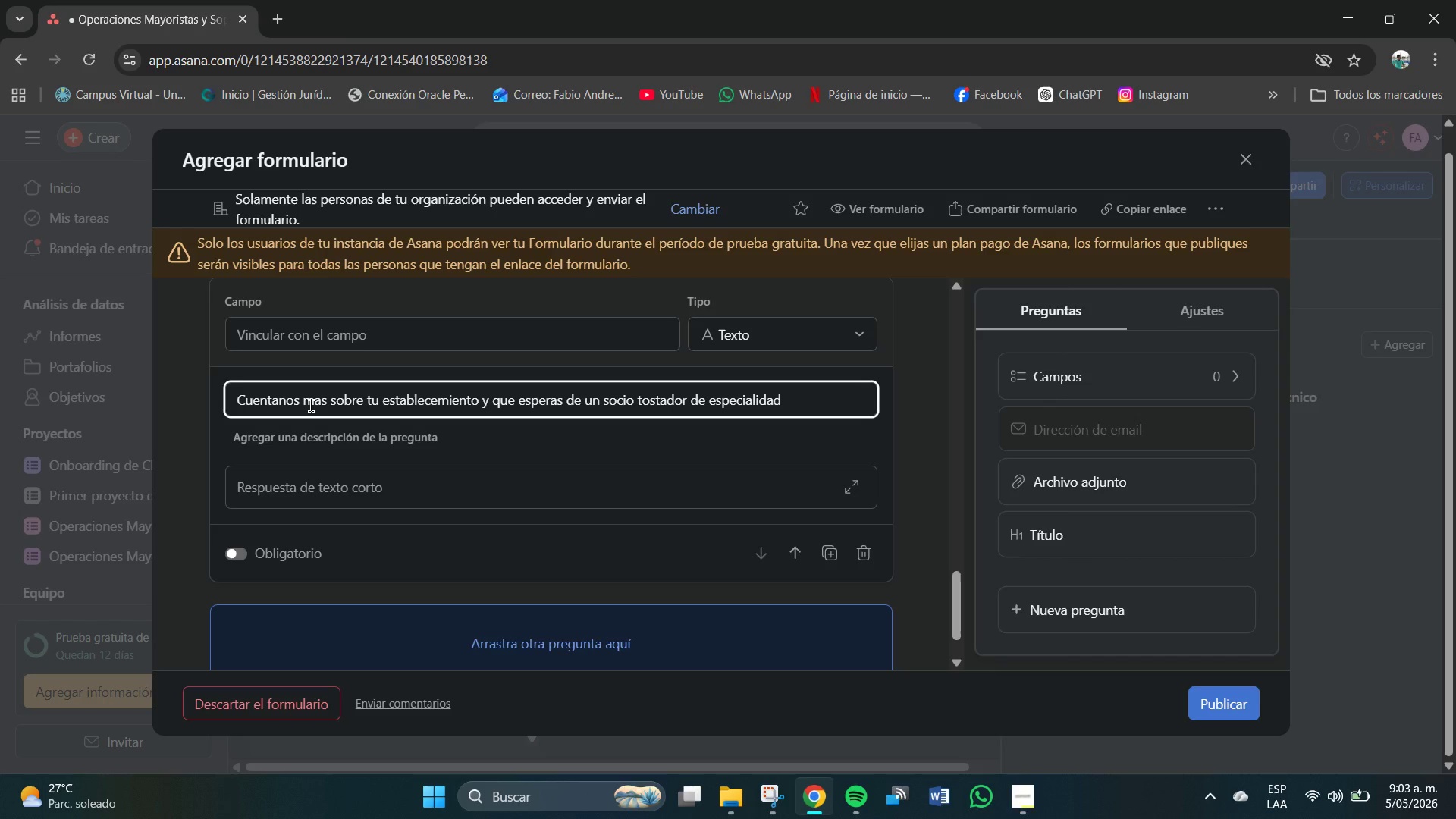 
scroll: coordinate [780, 578], scroll_direction: down, amount: 1.0
 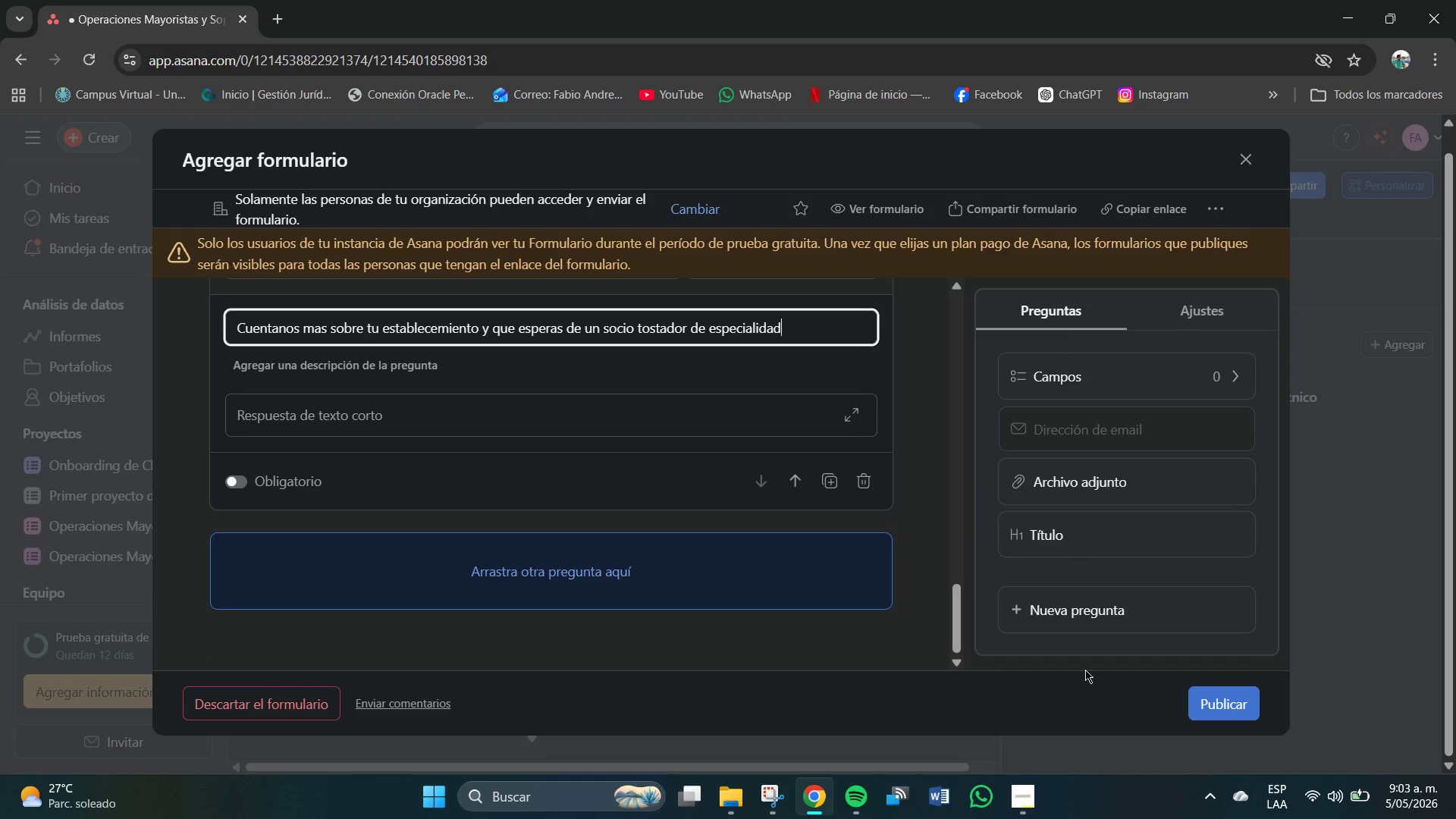 
scroll: coordinate [673, 484], scroll_direction: up, amount: 1.0
 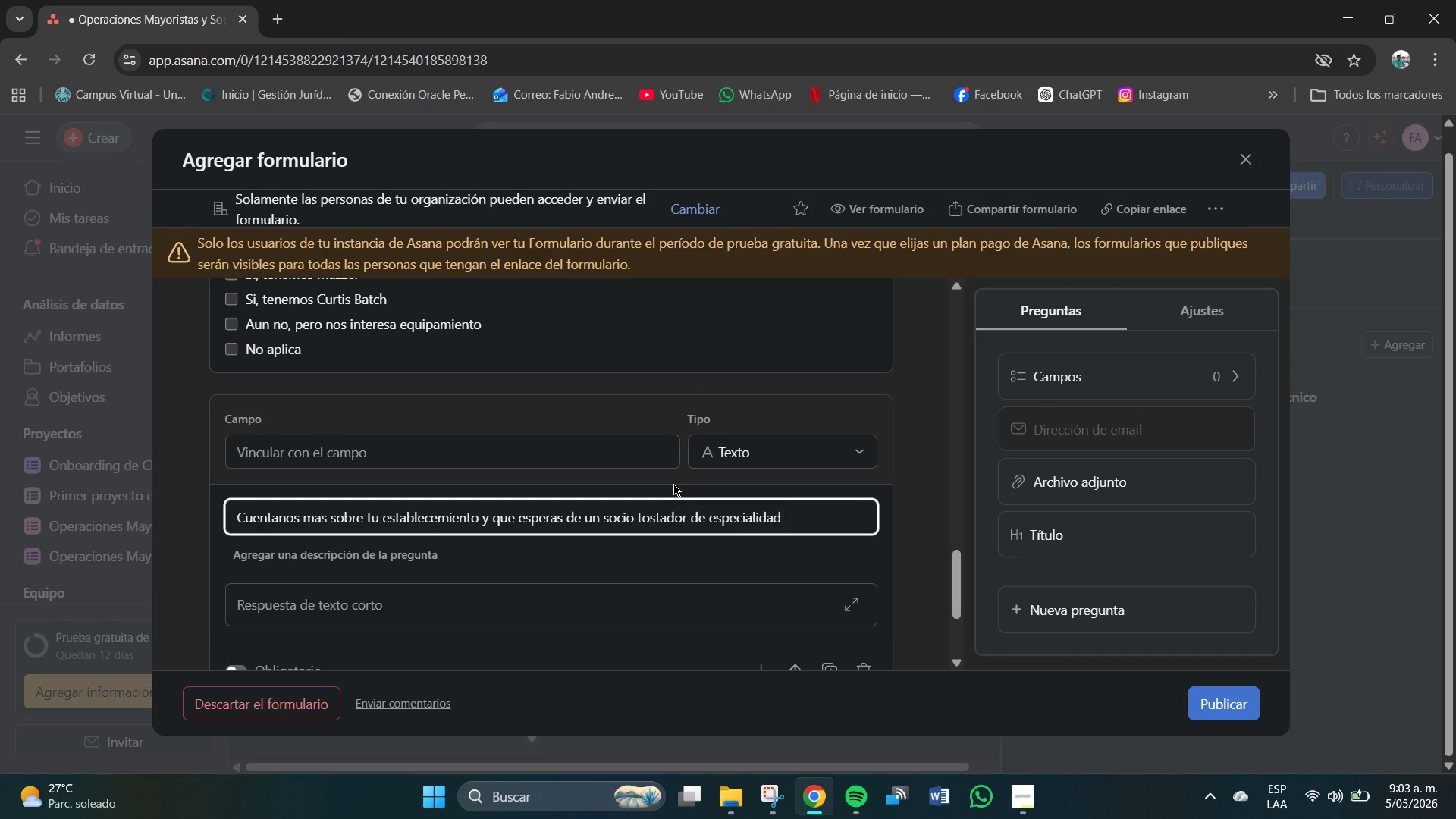 
wait(6.62)
 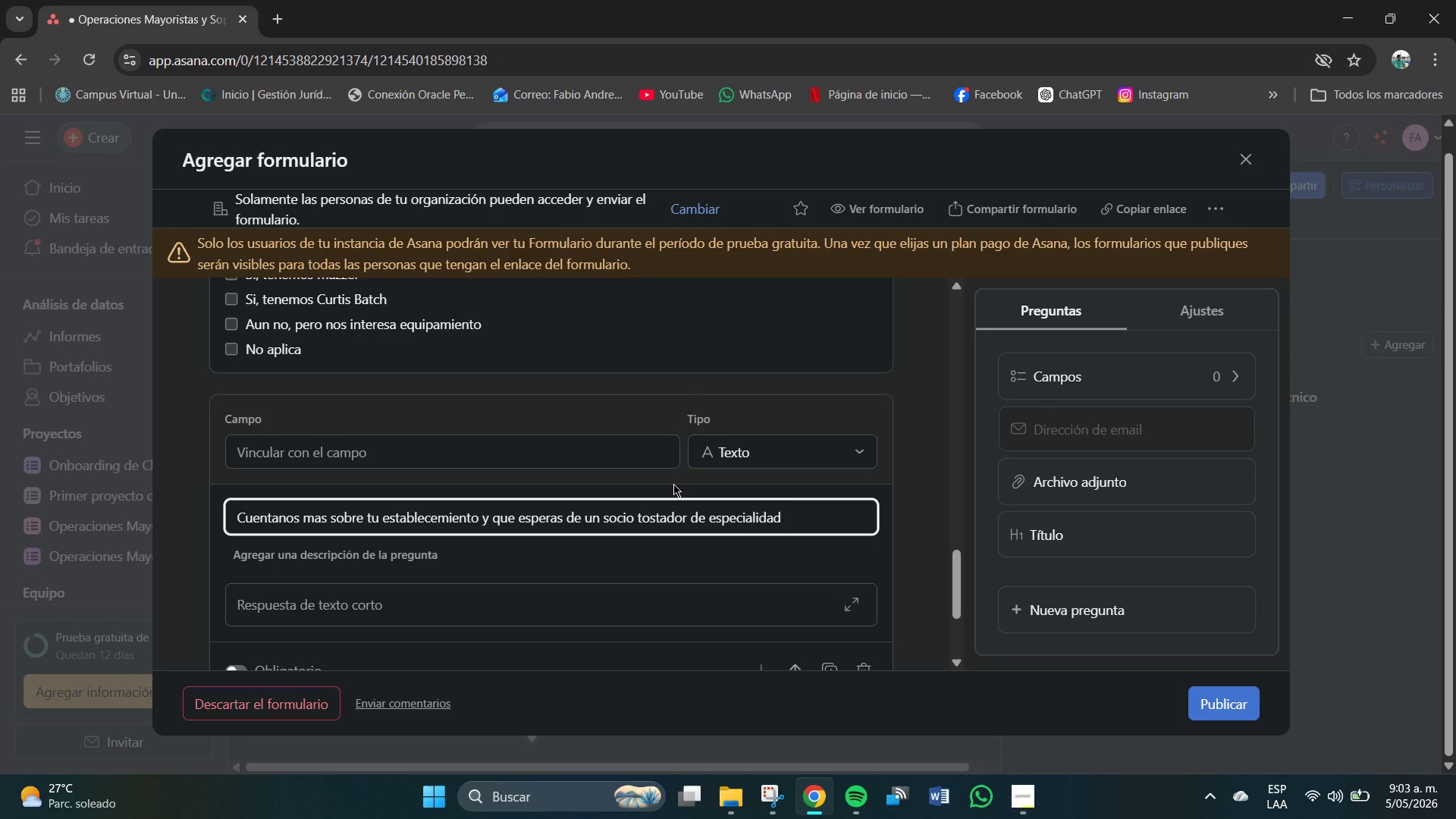 
scroll: coordinate [683, 579], scroll_direction: down, amount: 2.0
 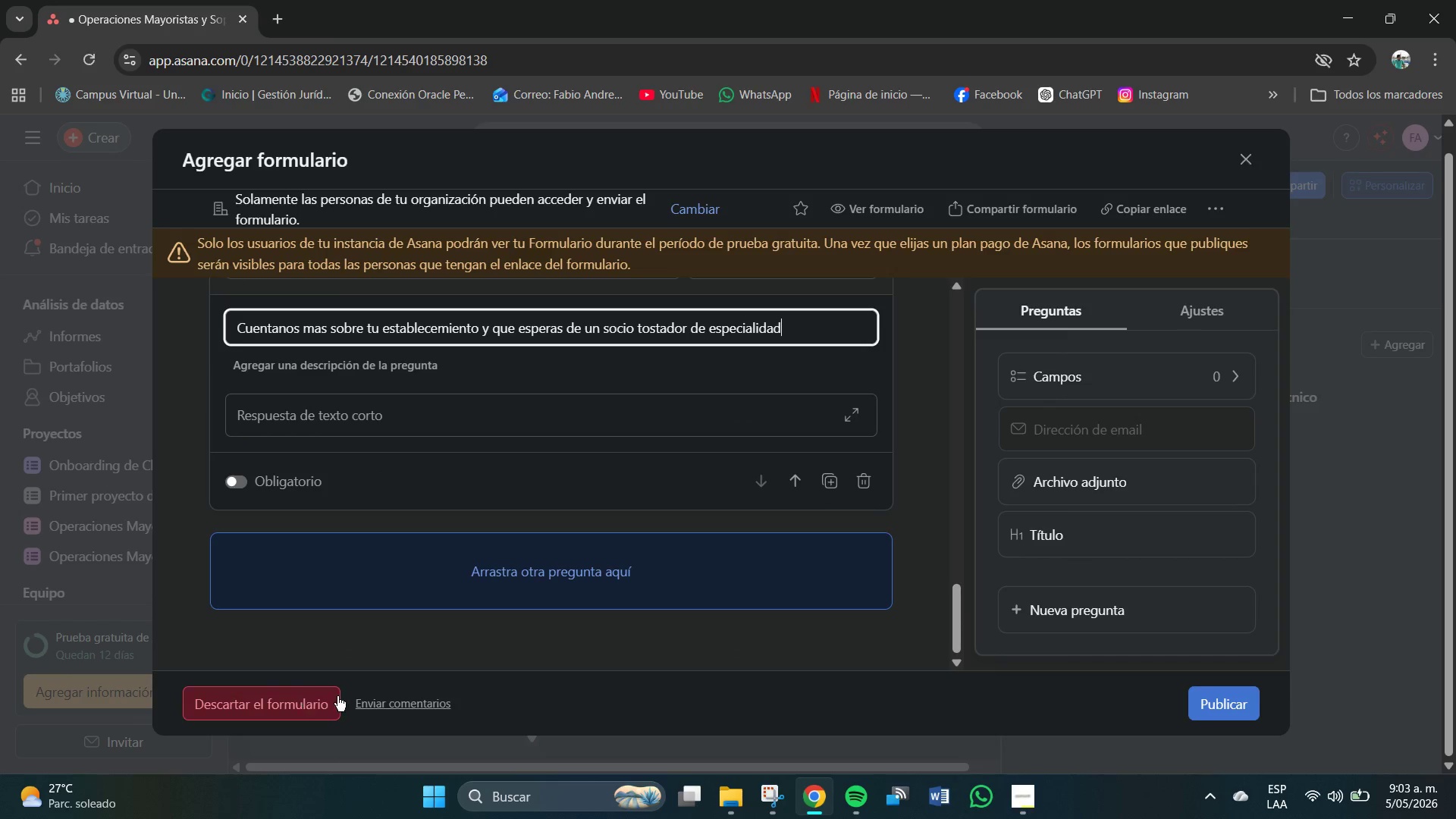 
scroll: coordinate [664, 532], scroll_direction: up, amount: 9.0
 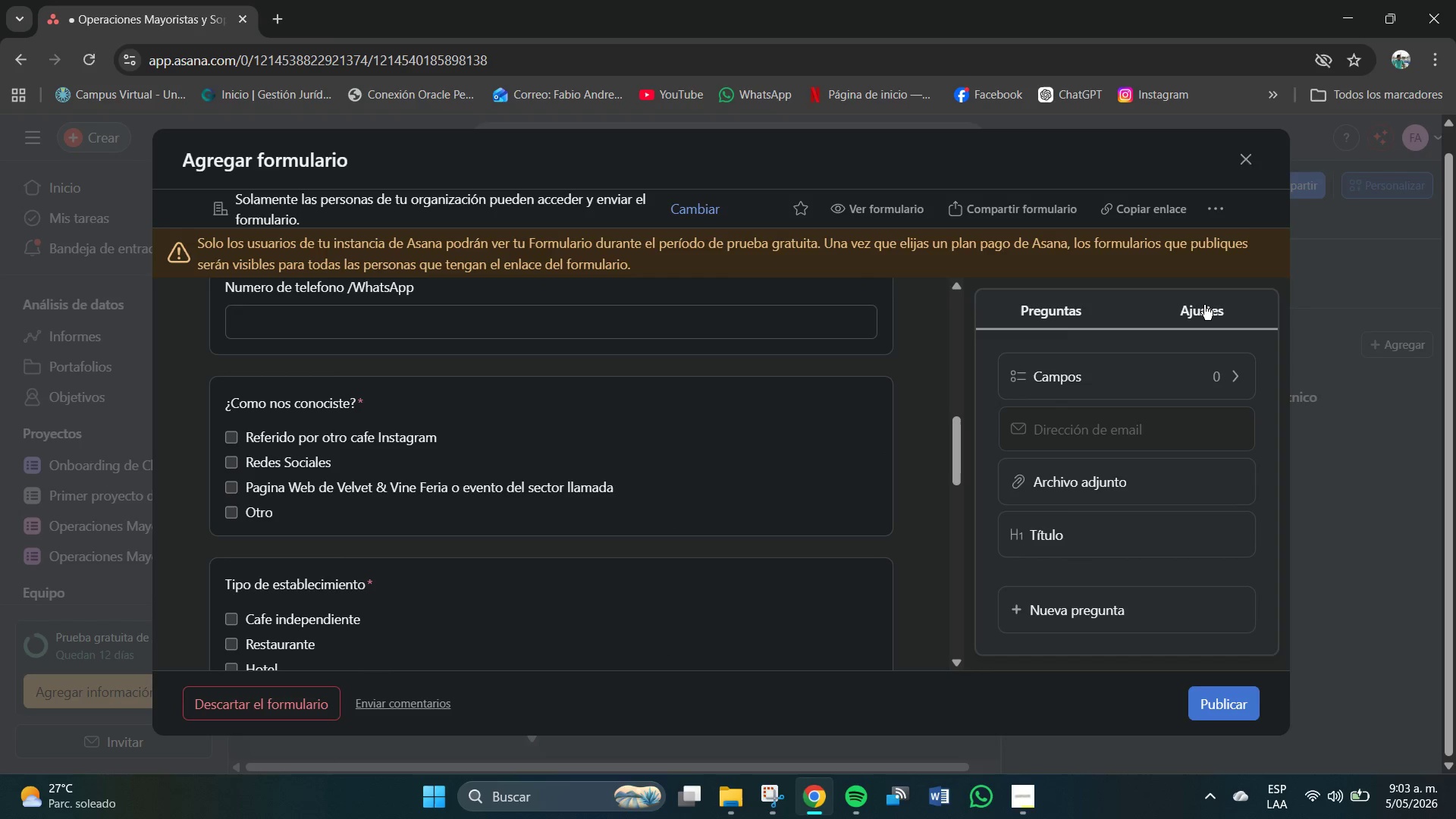 
left_click([1203, 315])
 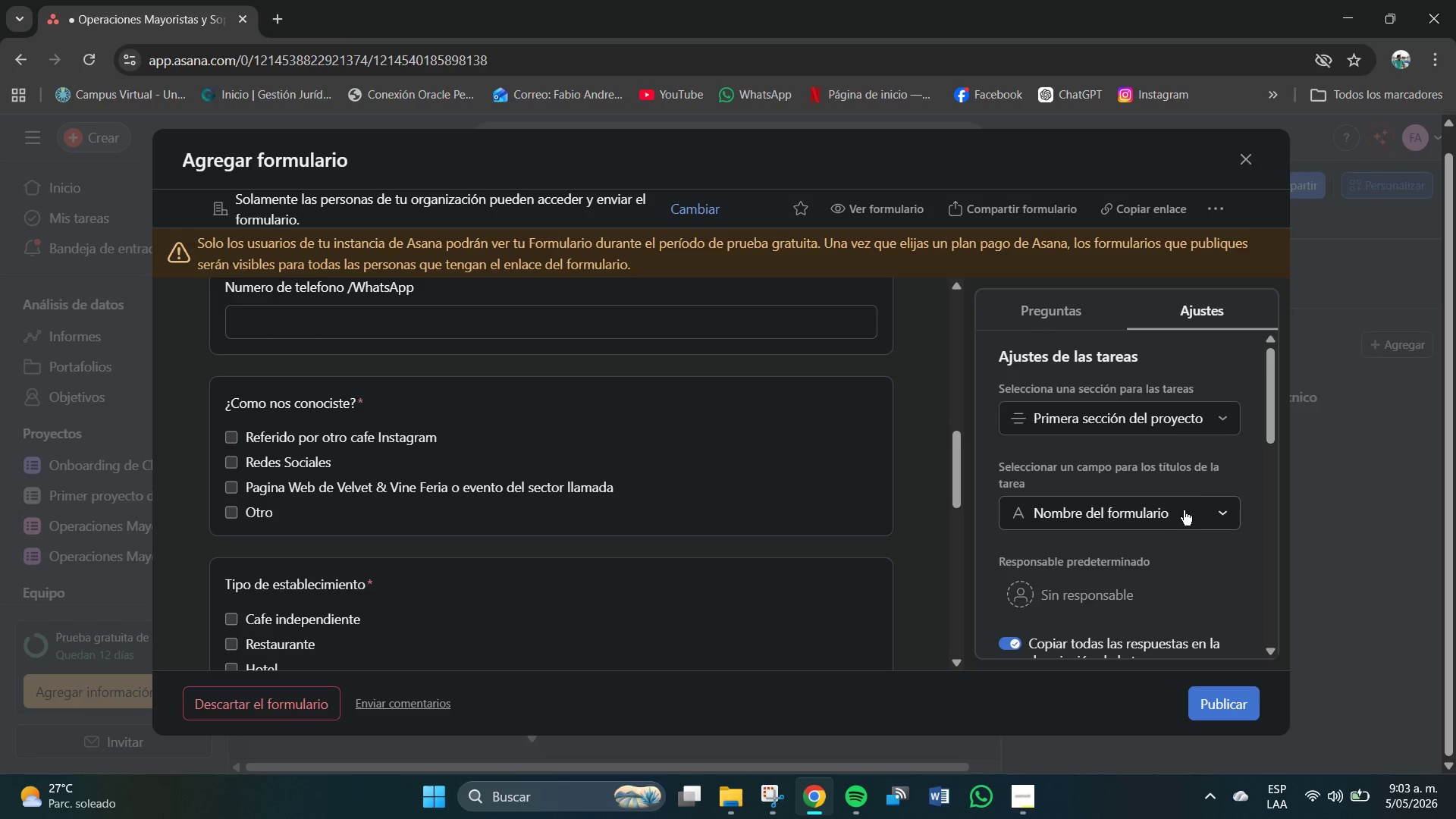 
left_click([1150, 511])
 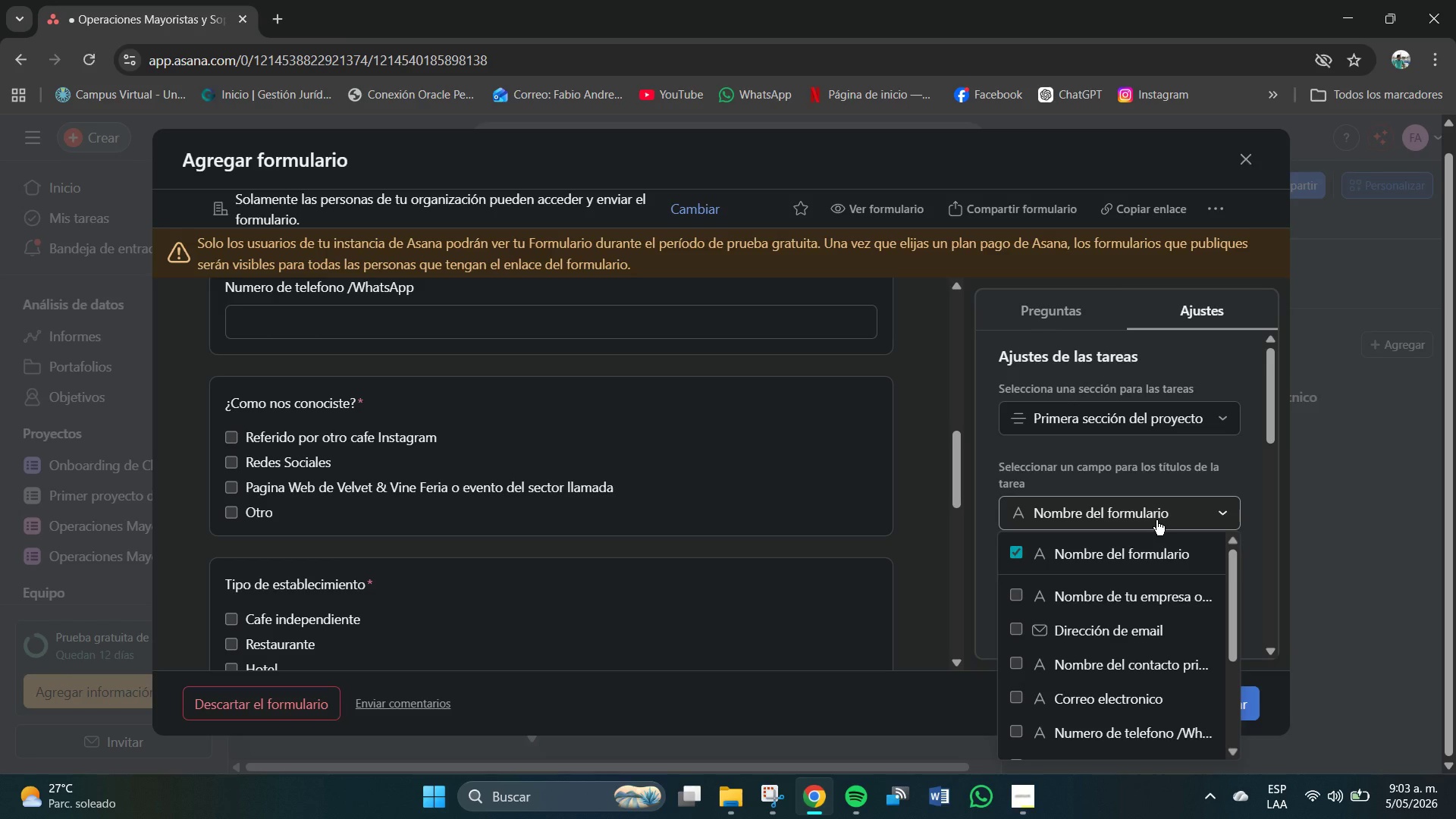 
left_click([1141, 511])
 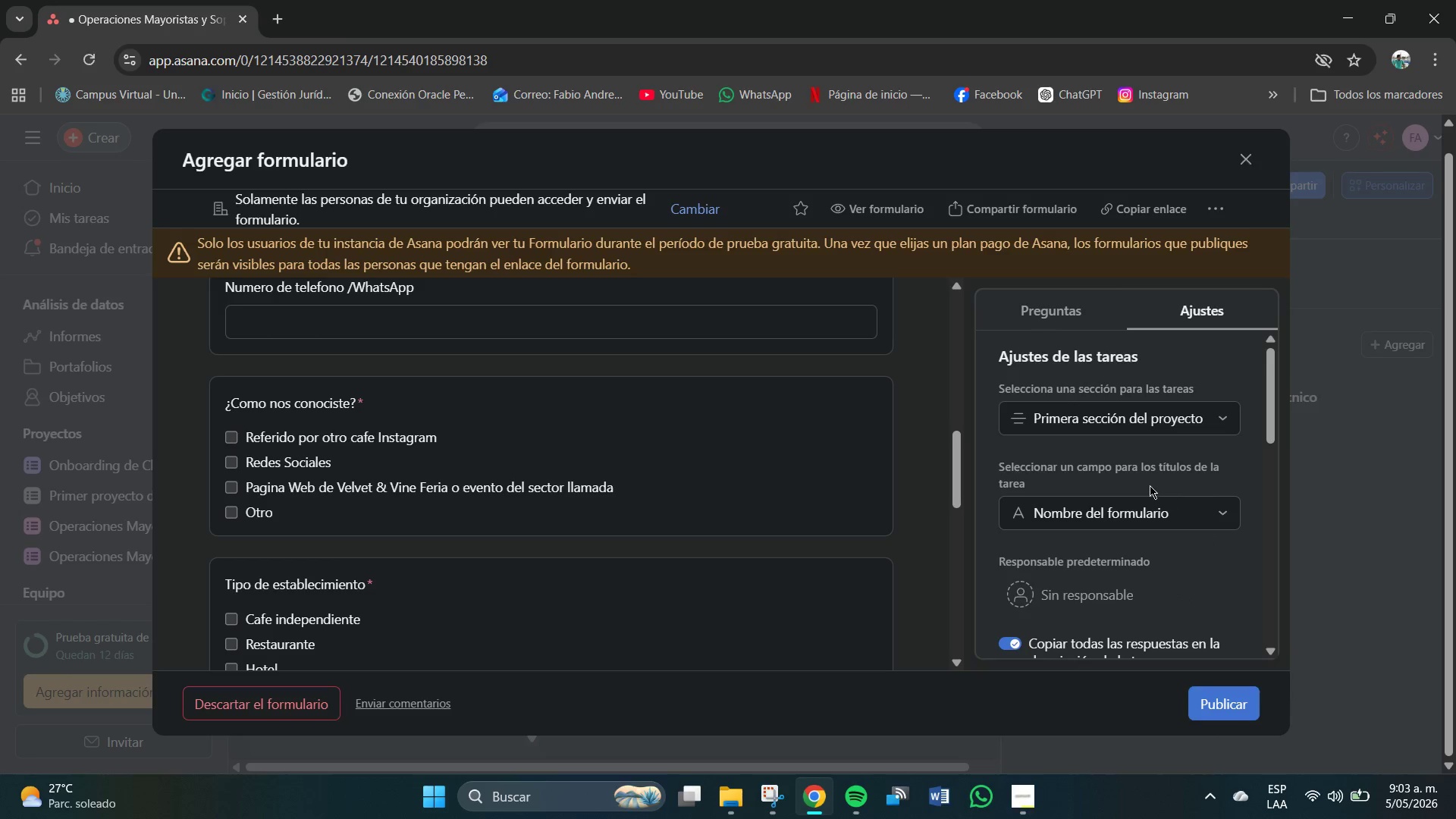 
scroll: coordinate [604, 443], scroll_direction: up, amount: 8.0
 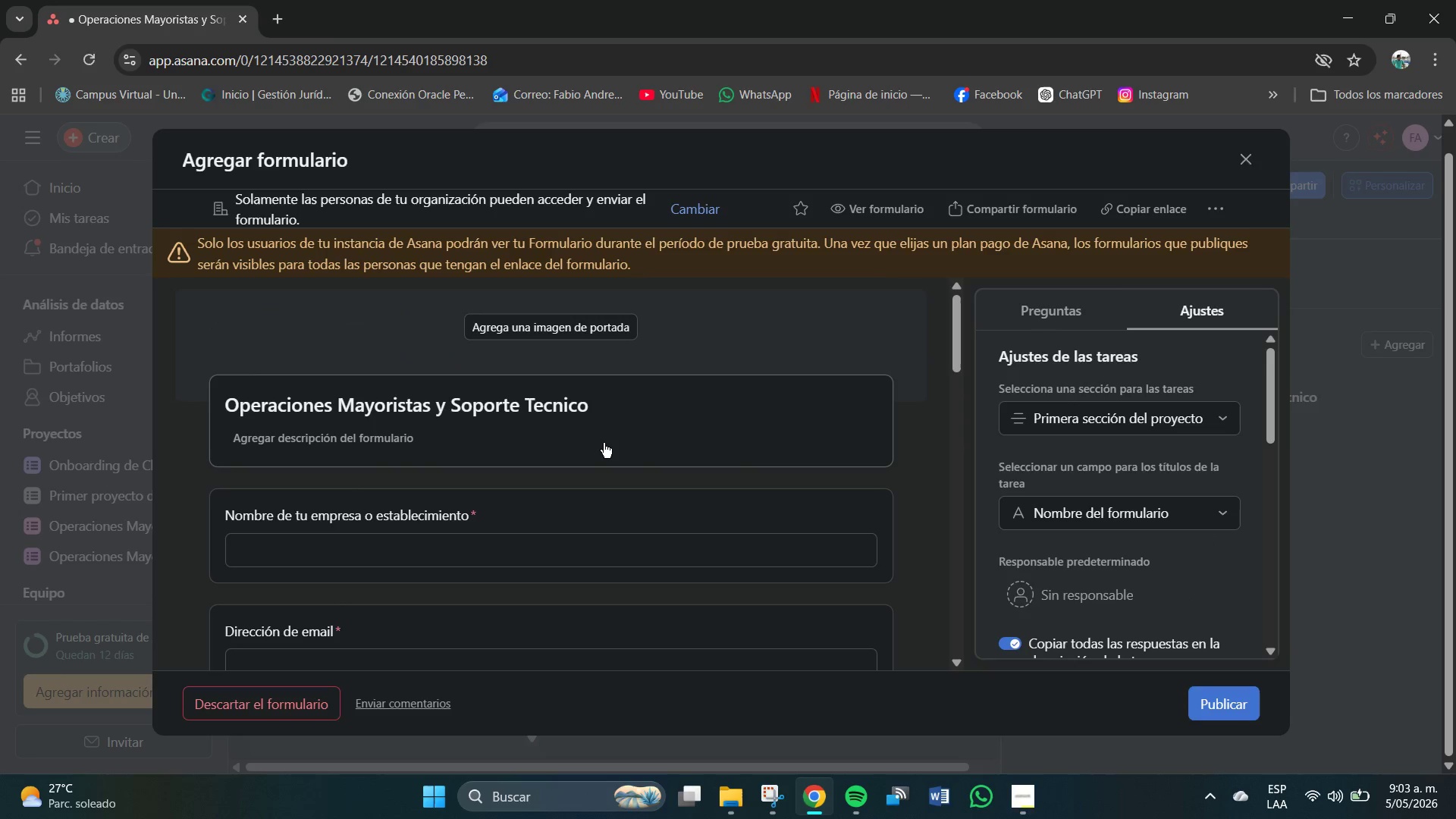 
scroll: coordinate [449, 516], scroll_direction: down, amount: 14.0
 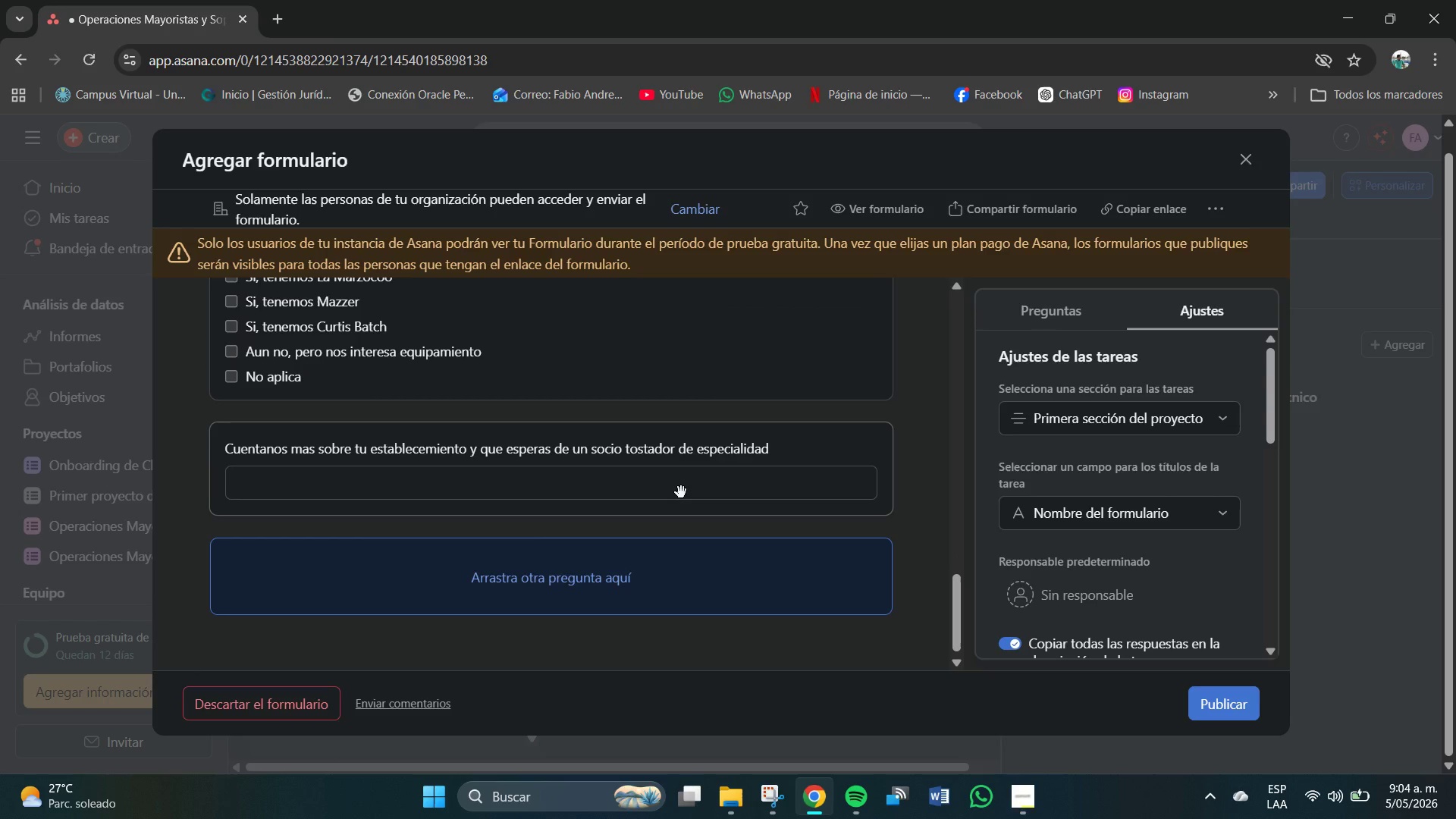 
scroll: coordinate [589, 444], scroll_direction: up, amount: 16.0
 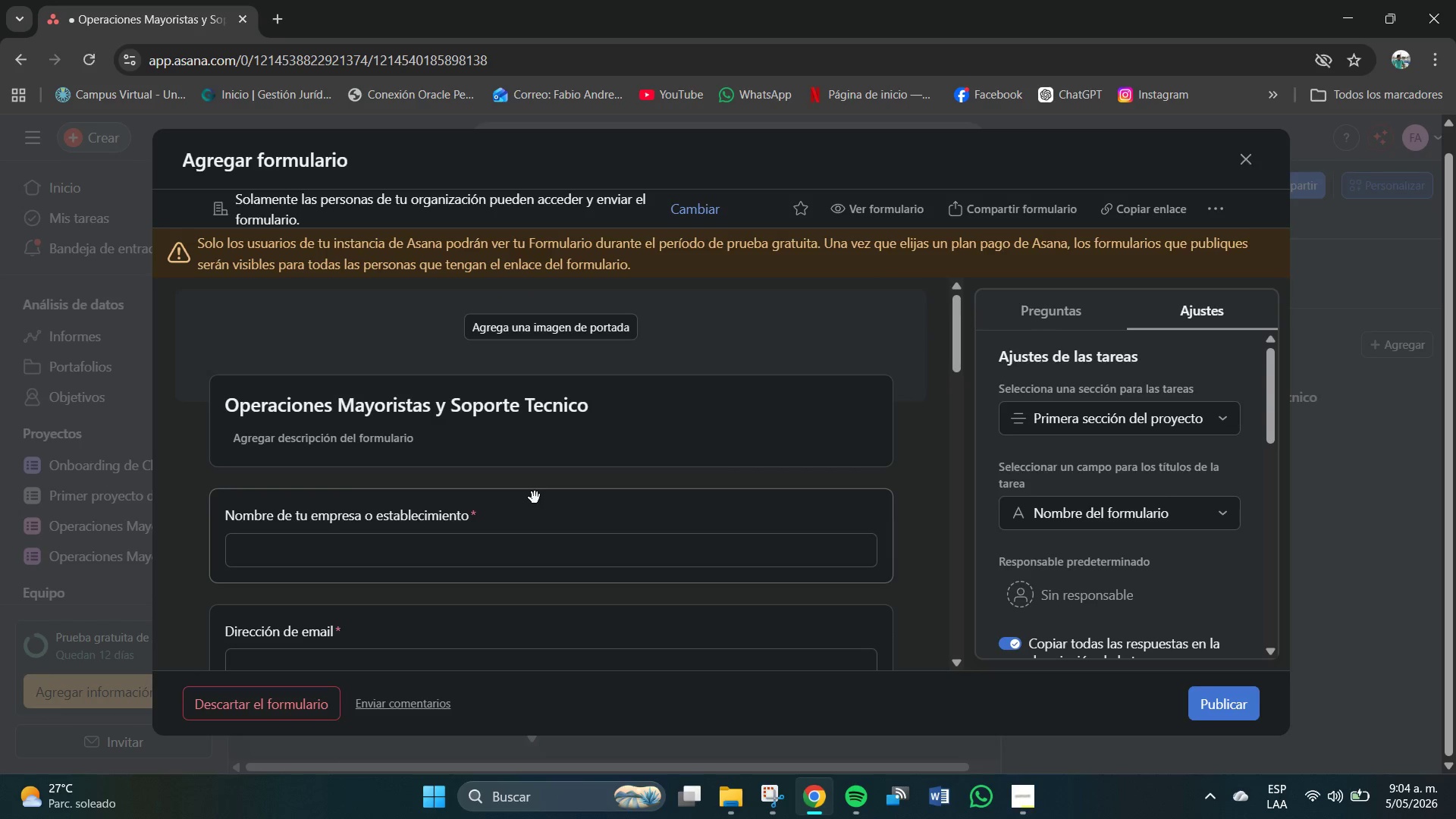 
scroll: coordinate [1138, 632], scroll_direction: down, amount: 25.0
 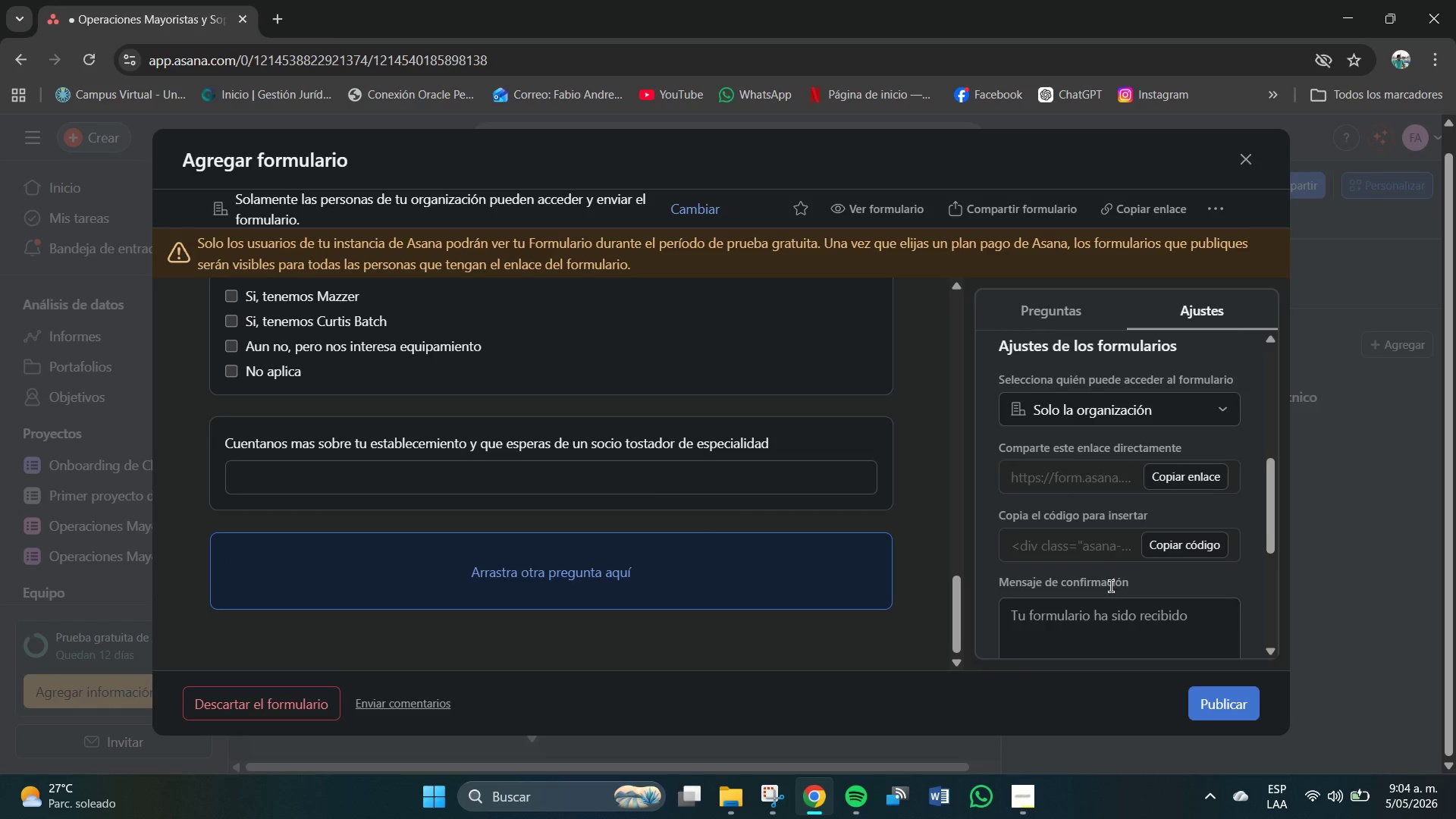 
scroll: coordinate [1111, 590], scroll_direction: down, amount: 3.0
 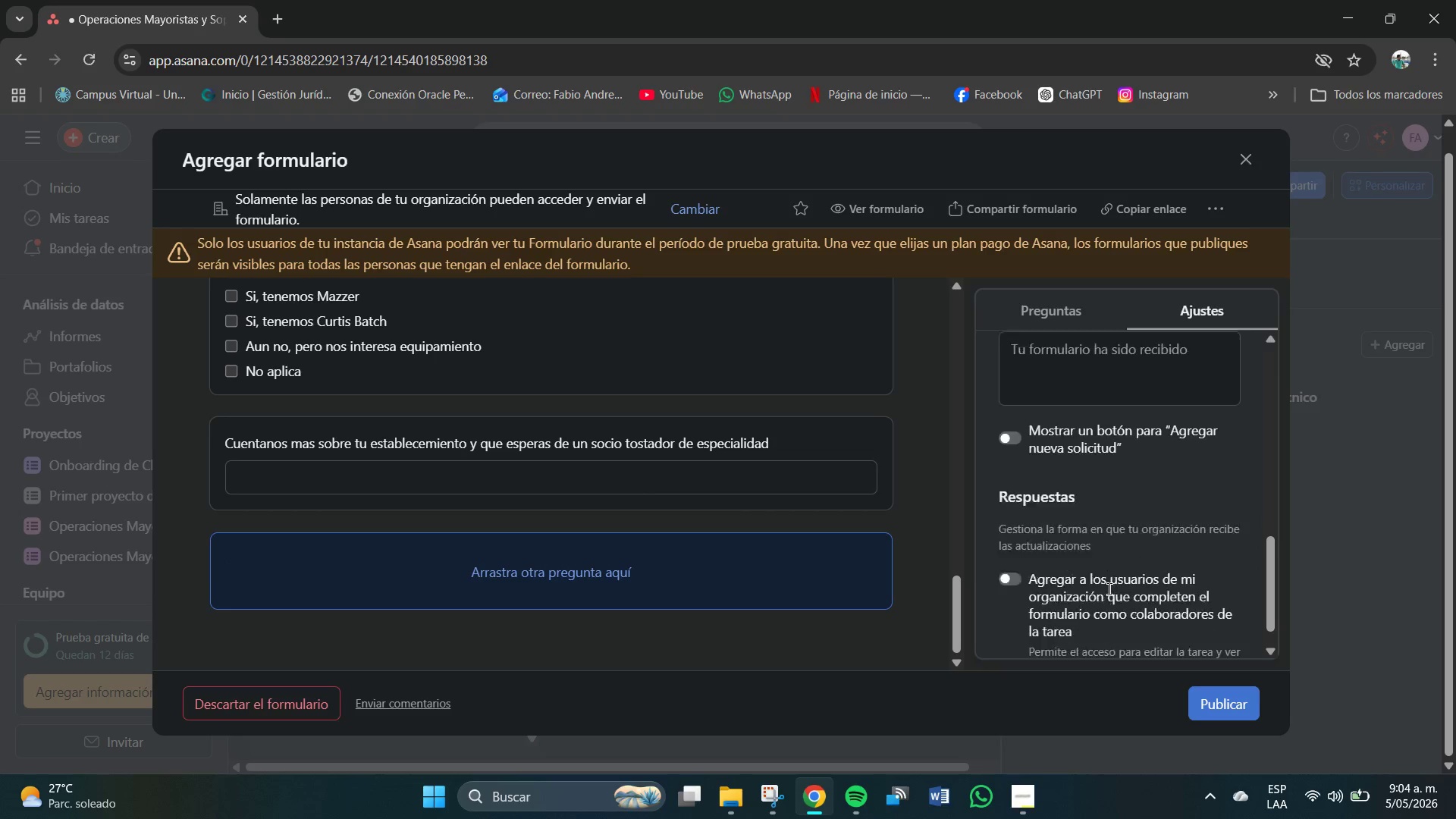 
scroll: coordinate [1109, 575], scroll_direction: up, amount: 13.0
 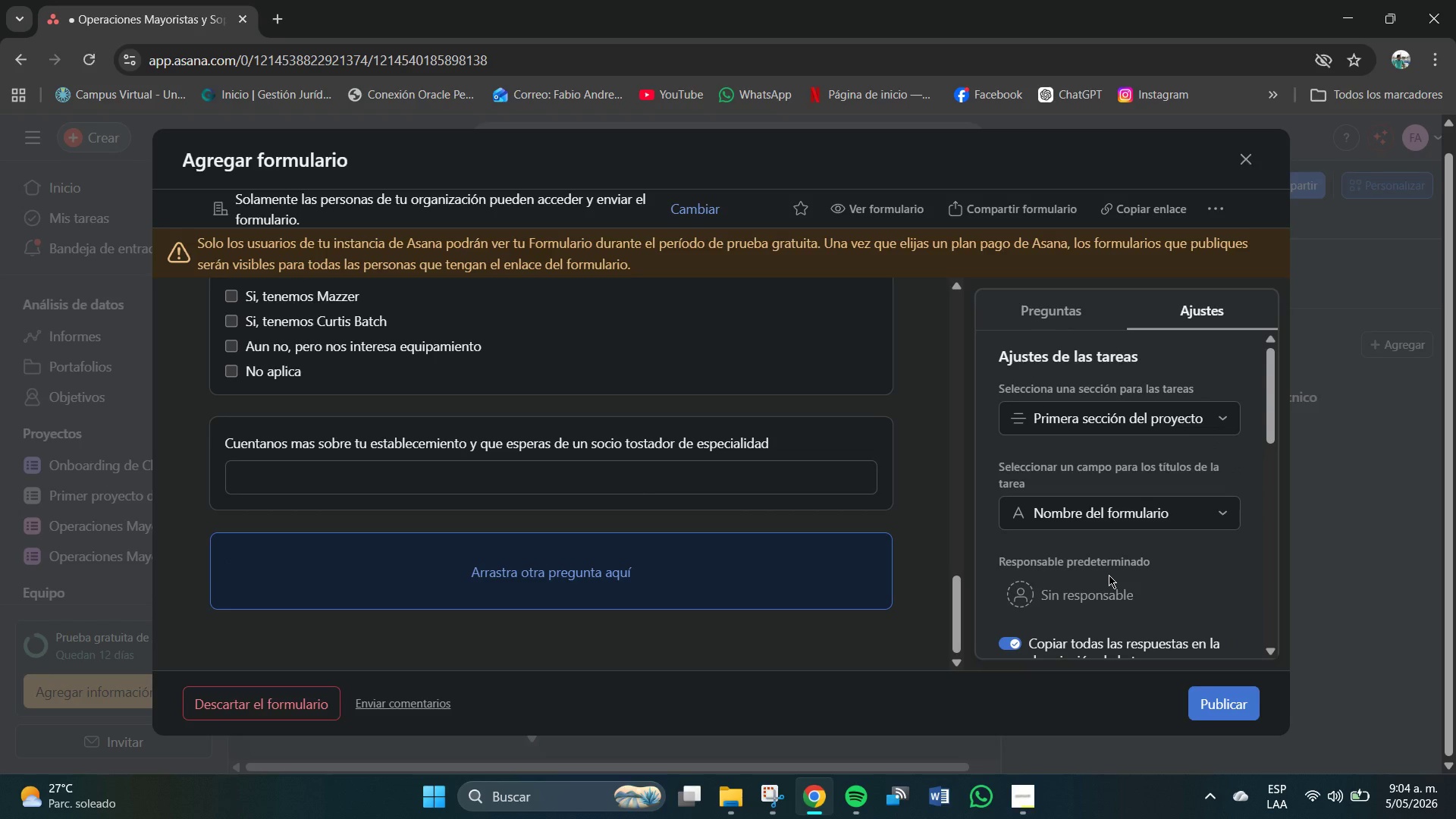 
wait(12.71)
 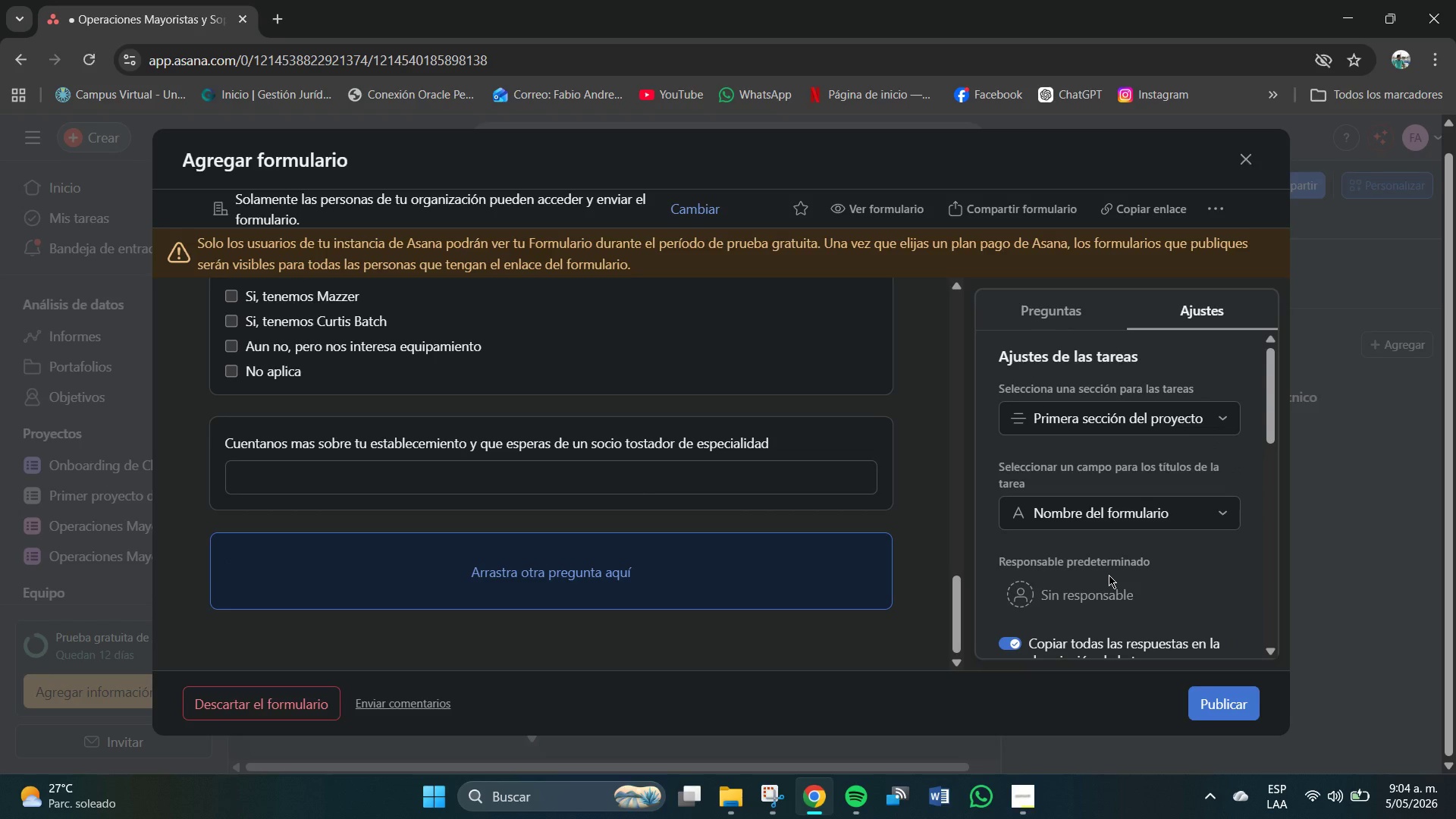 
scroll: coordinate [1106, 484], scroll_direction: up, amount: 2.0
 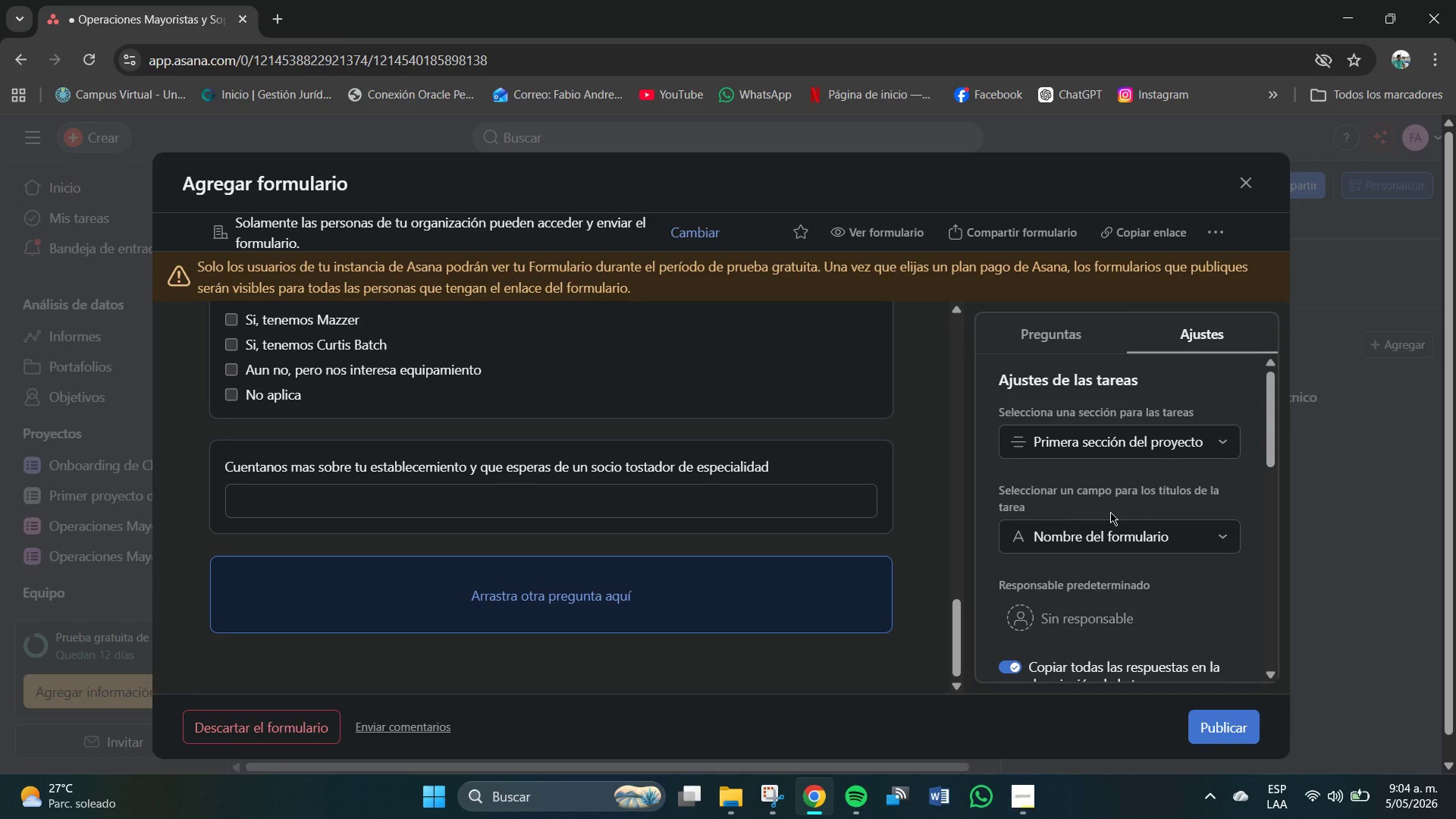 
scroll: coordinate [1121, 518], scroll_direction: none, amount: 0.0
 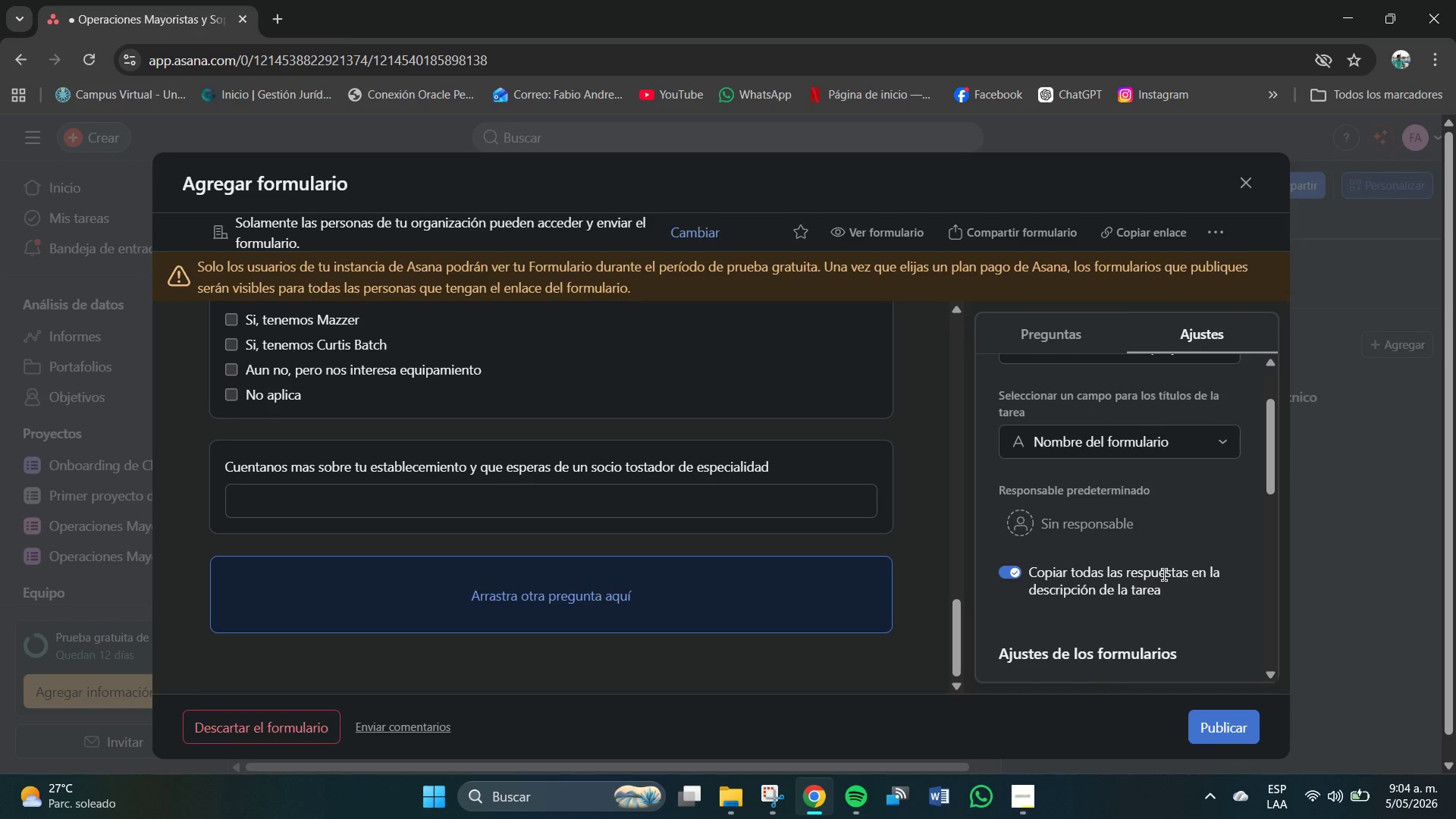 
scroll: coordinate [1159, 537], scroll_direction: down, amount: 3.0
 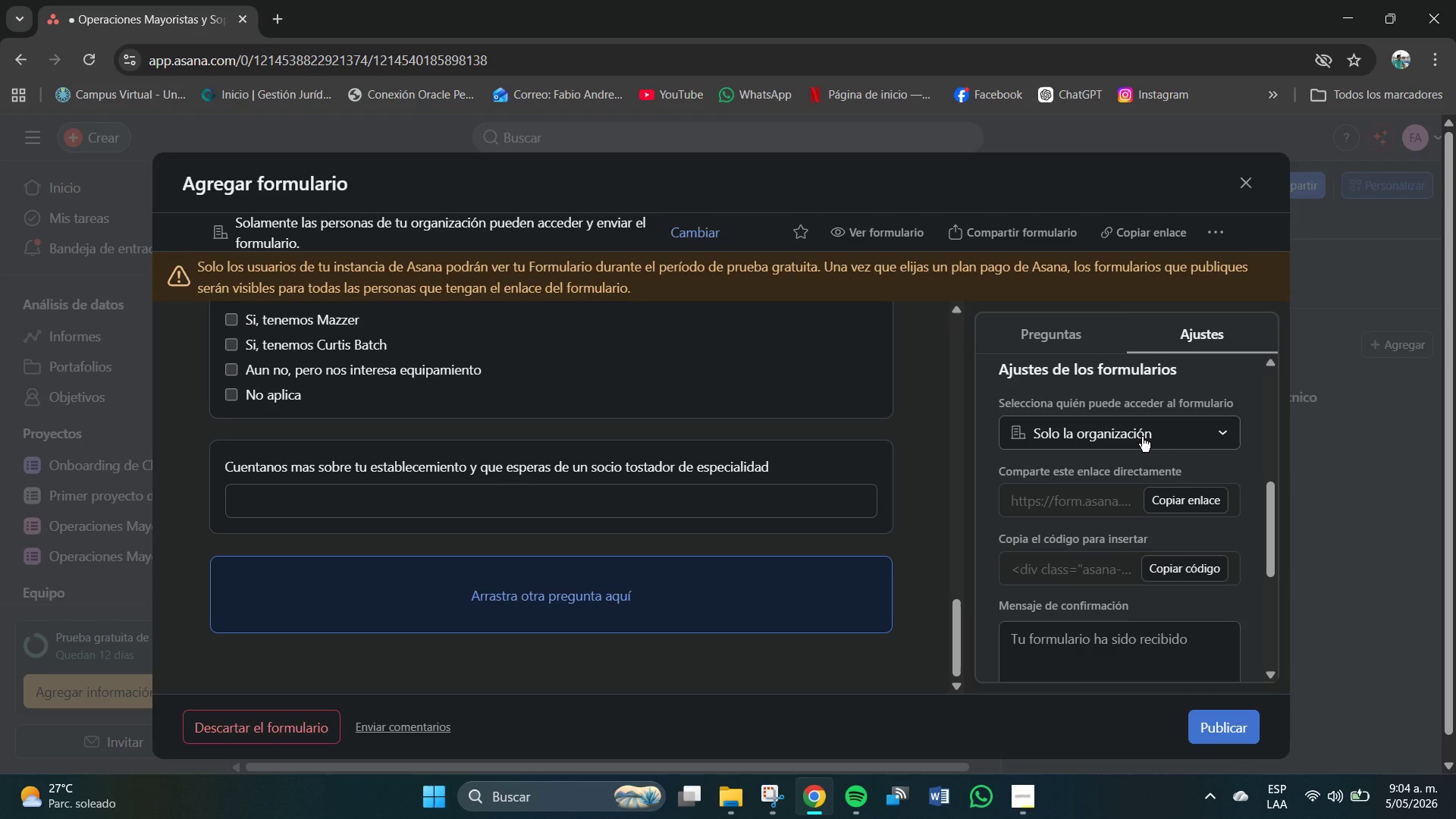 
left_click([1143, 437])
 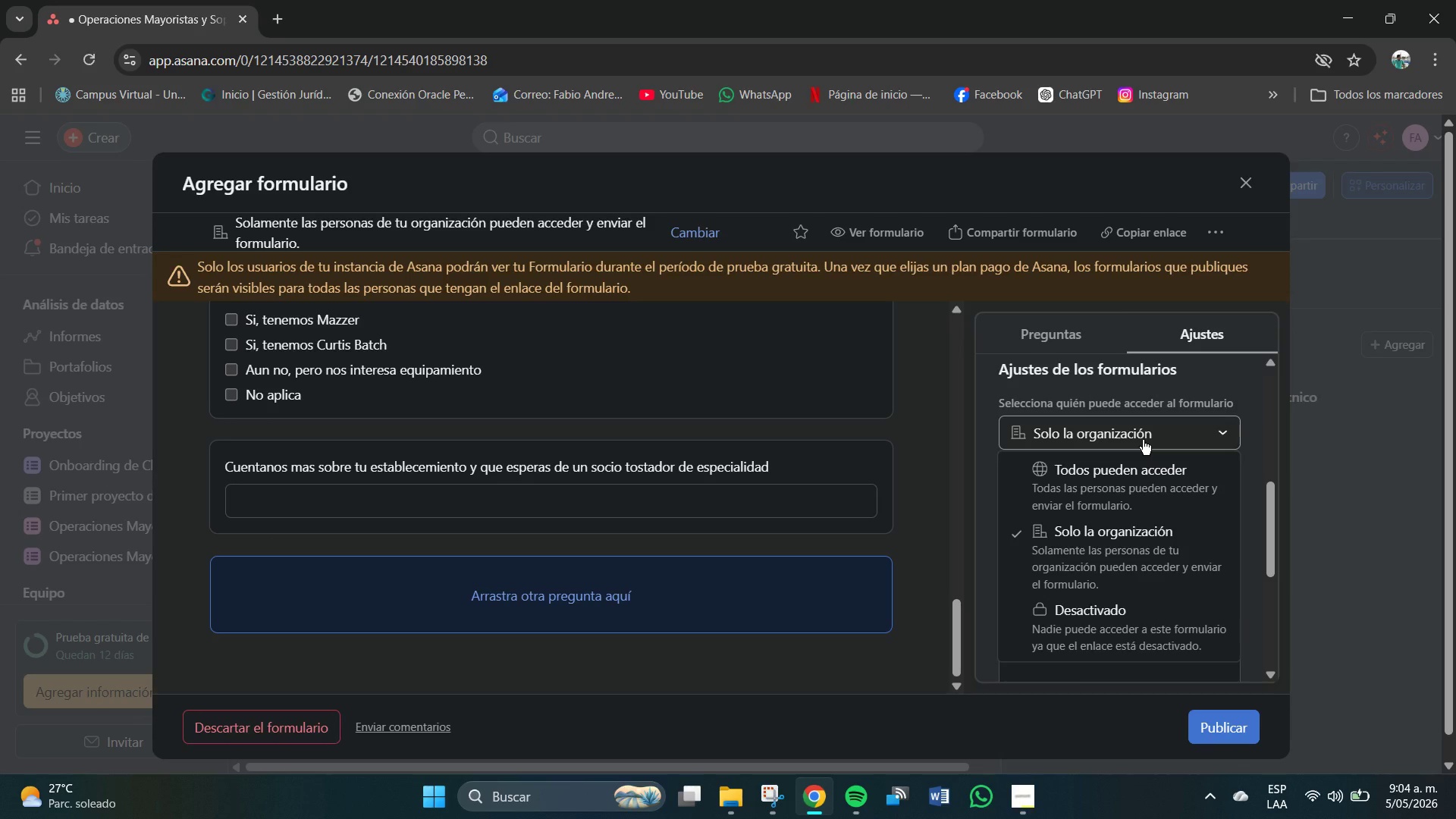 
left_click([1138, 434])
 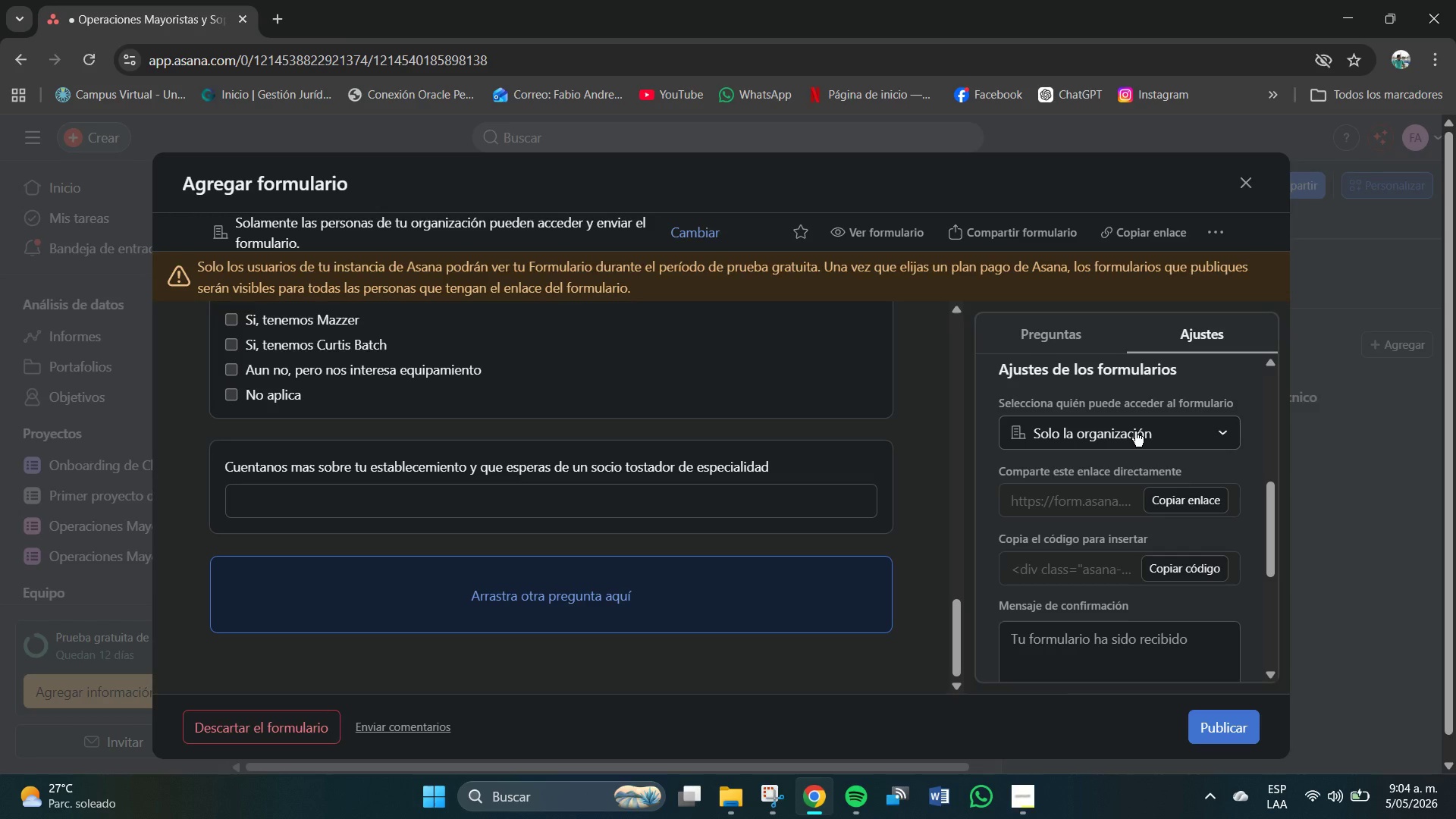 
wait(10.84)
 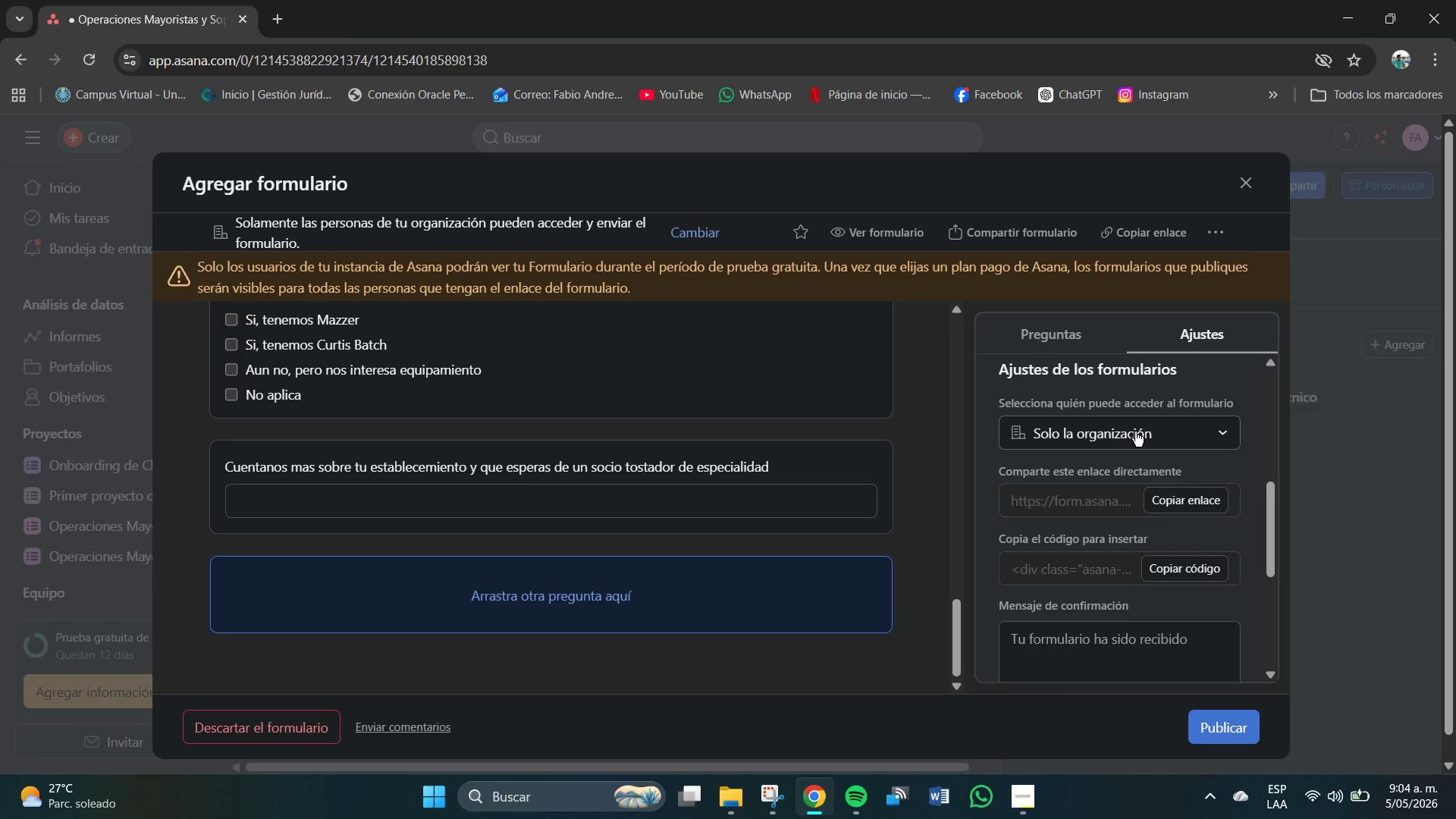 
scroll: coordinate [1122, 494], scroll_direction: down, amount: 2.0
 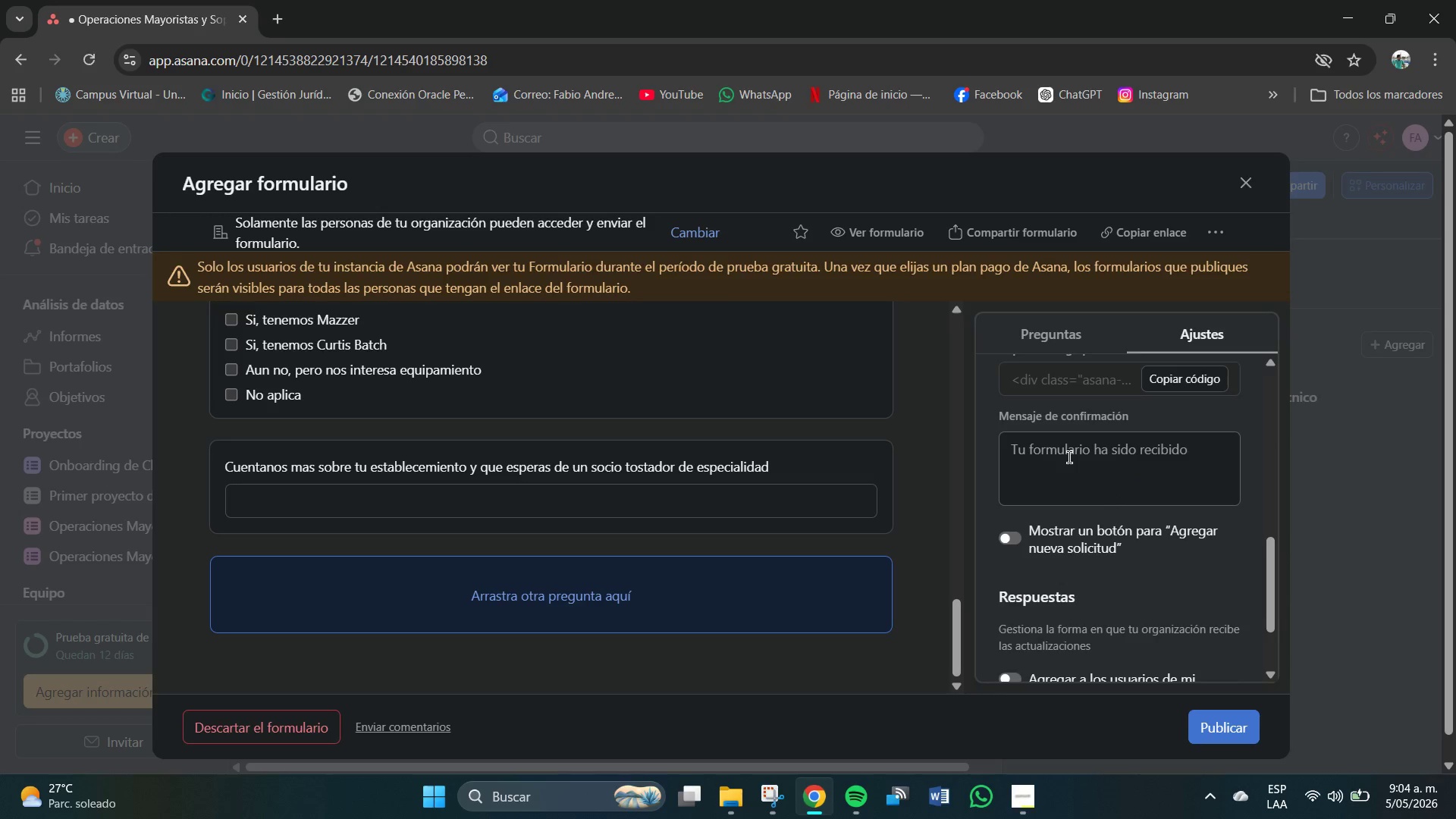 
left_click([1076, 457])
 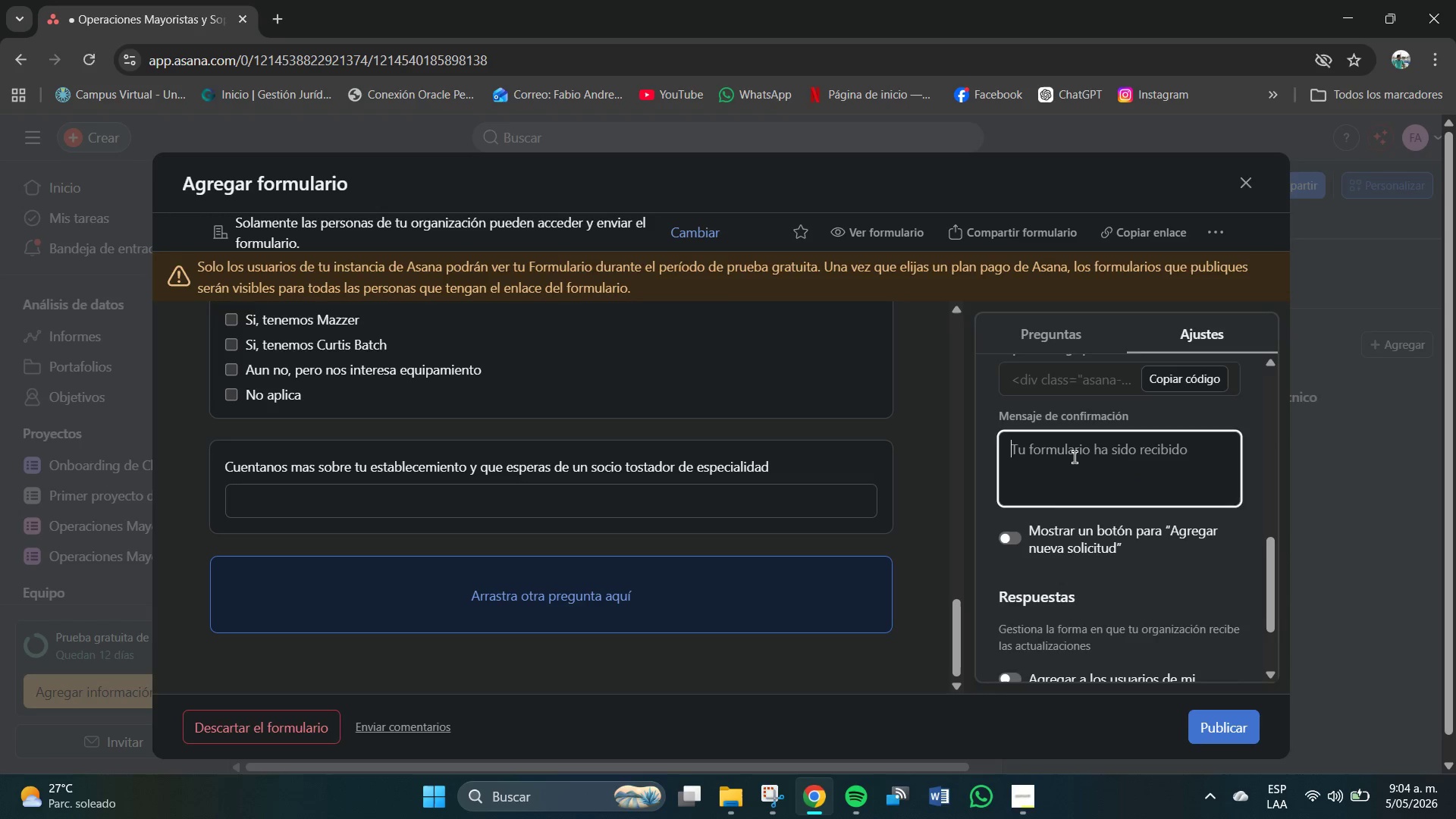 
key(1)
 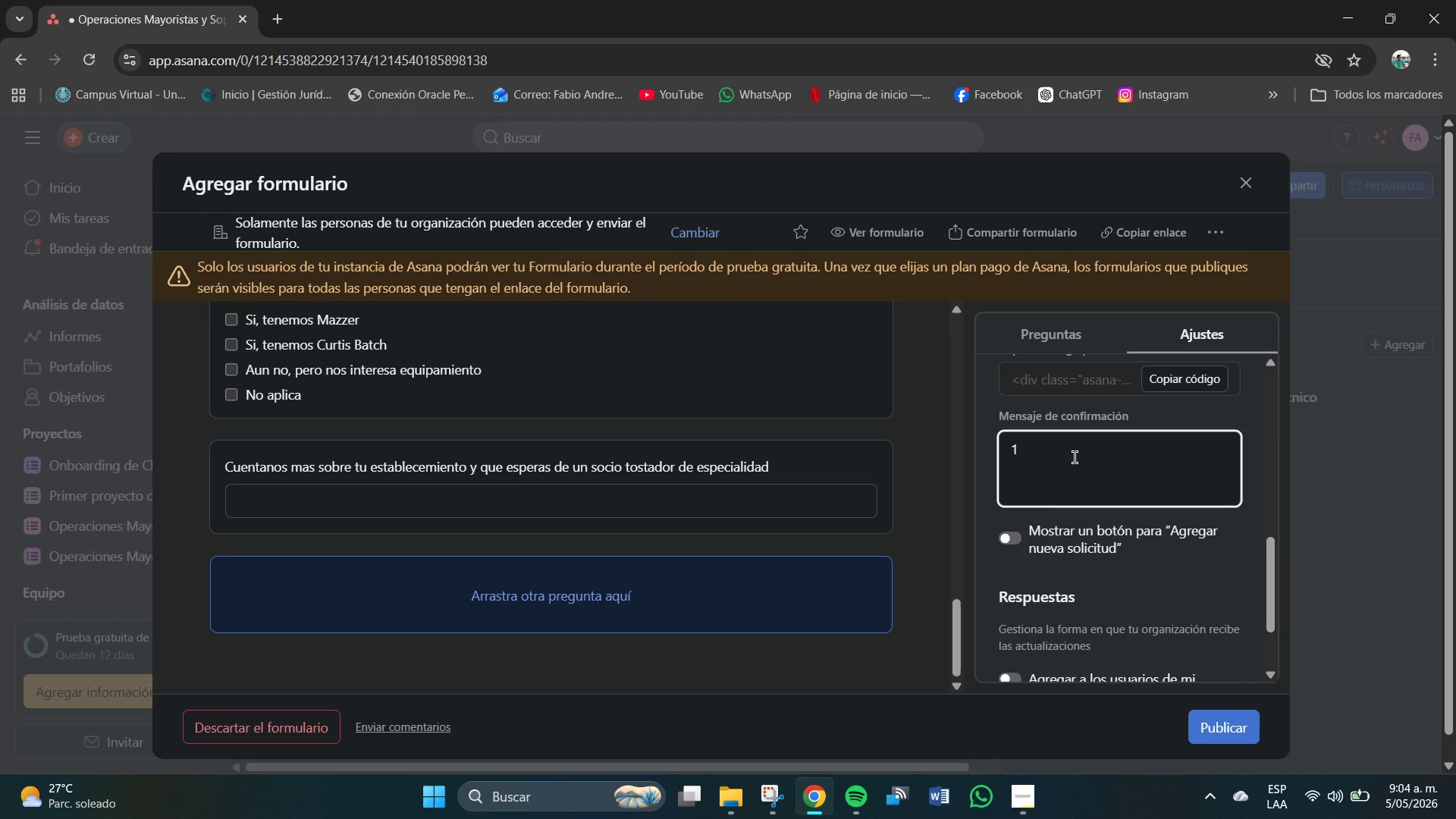 
key(Backspace)
 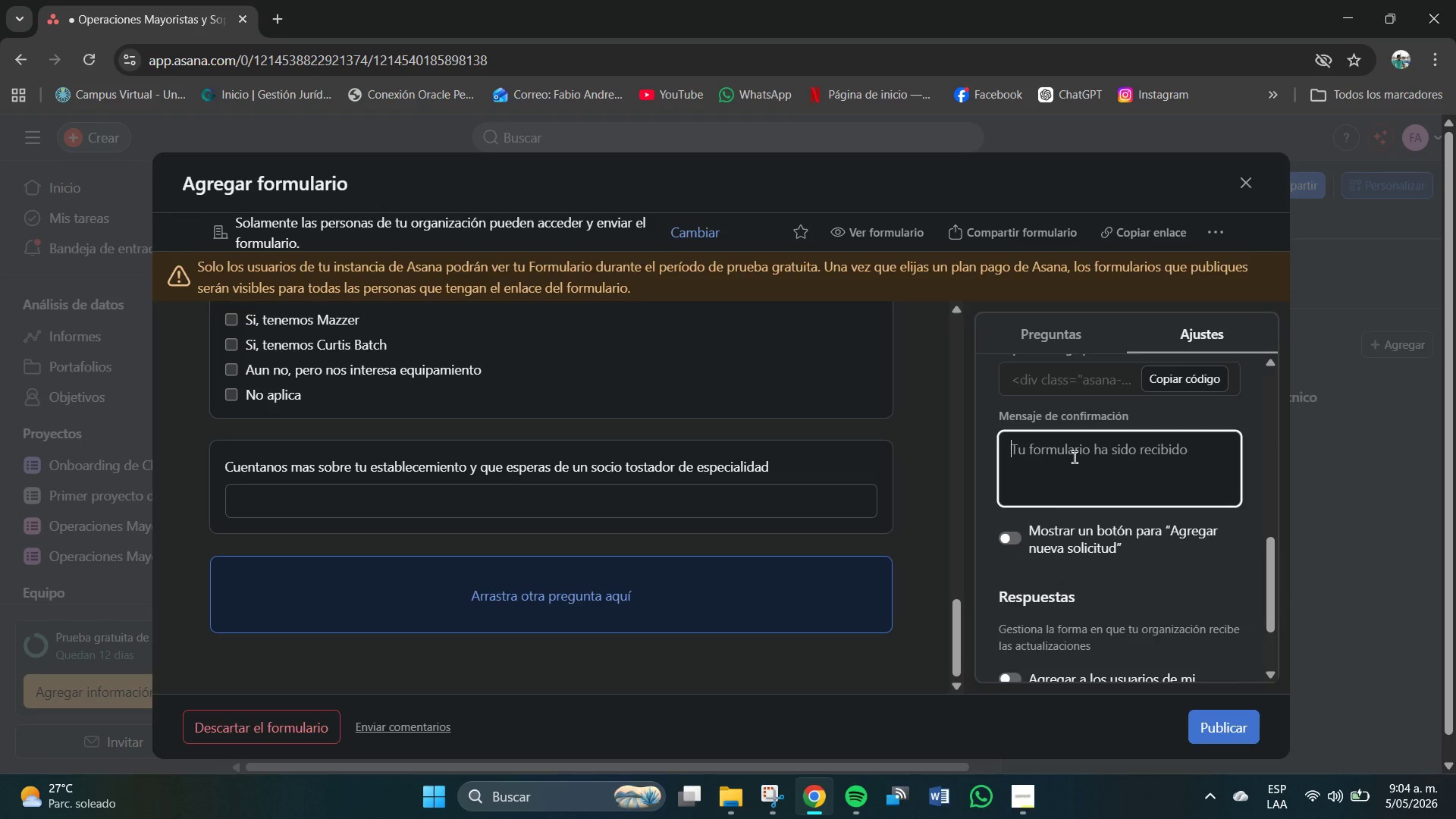 
key(Shift+1)
 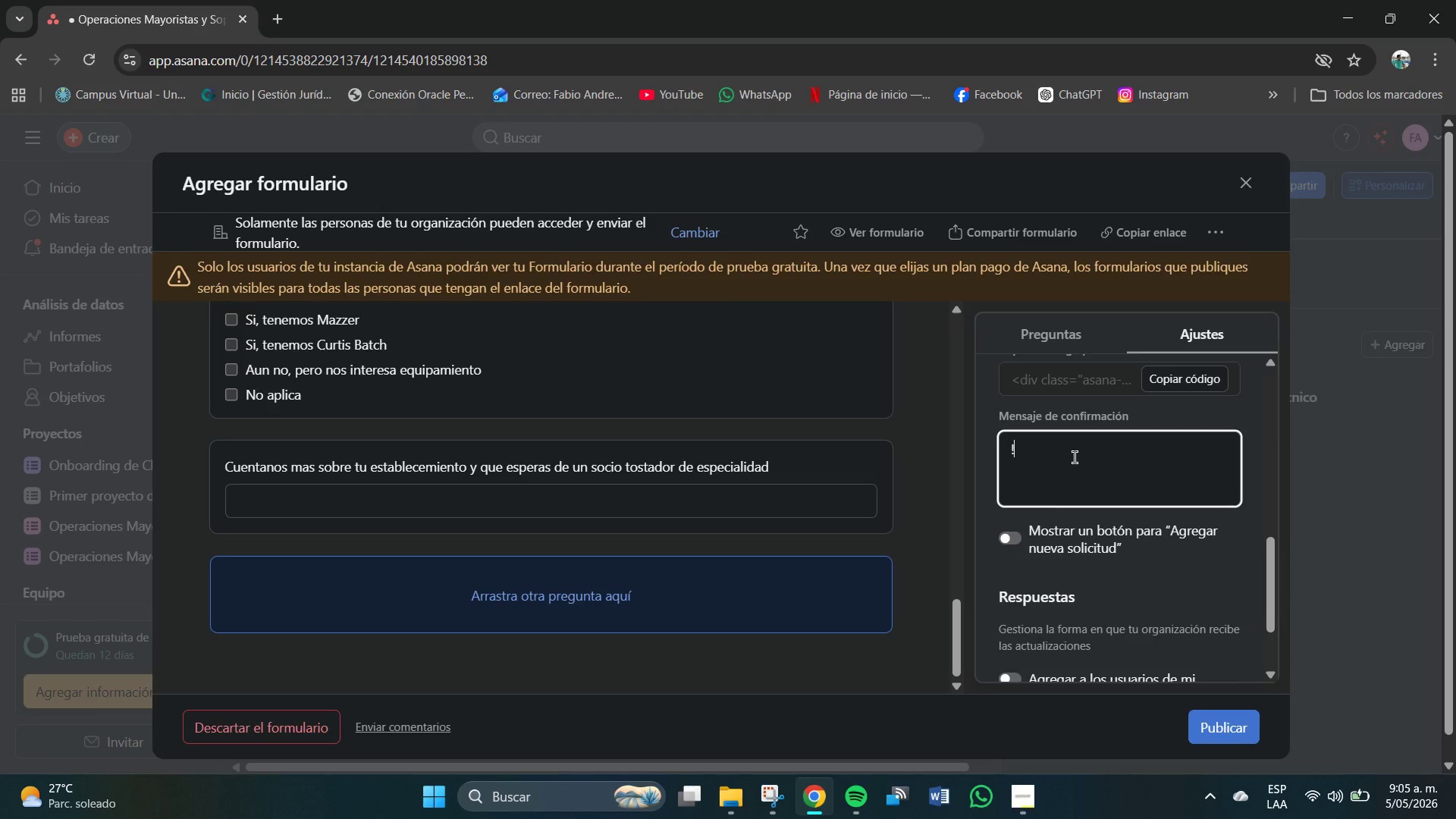 
type(Gracias por tu interes en Velvet ^ Vone)
key(Backspace)
key(Backspace)
key(Backspace)
type(ine Roastwor)
 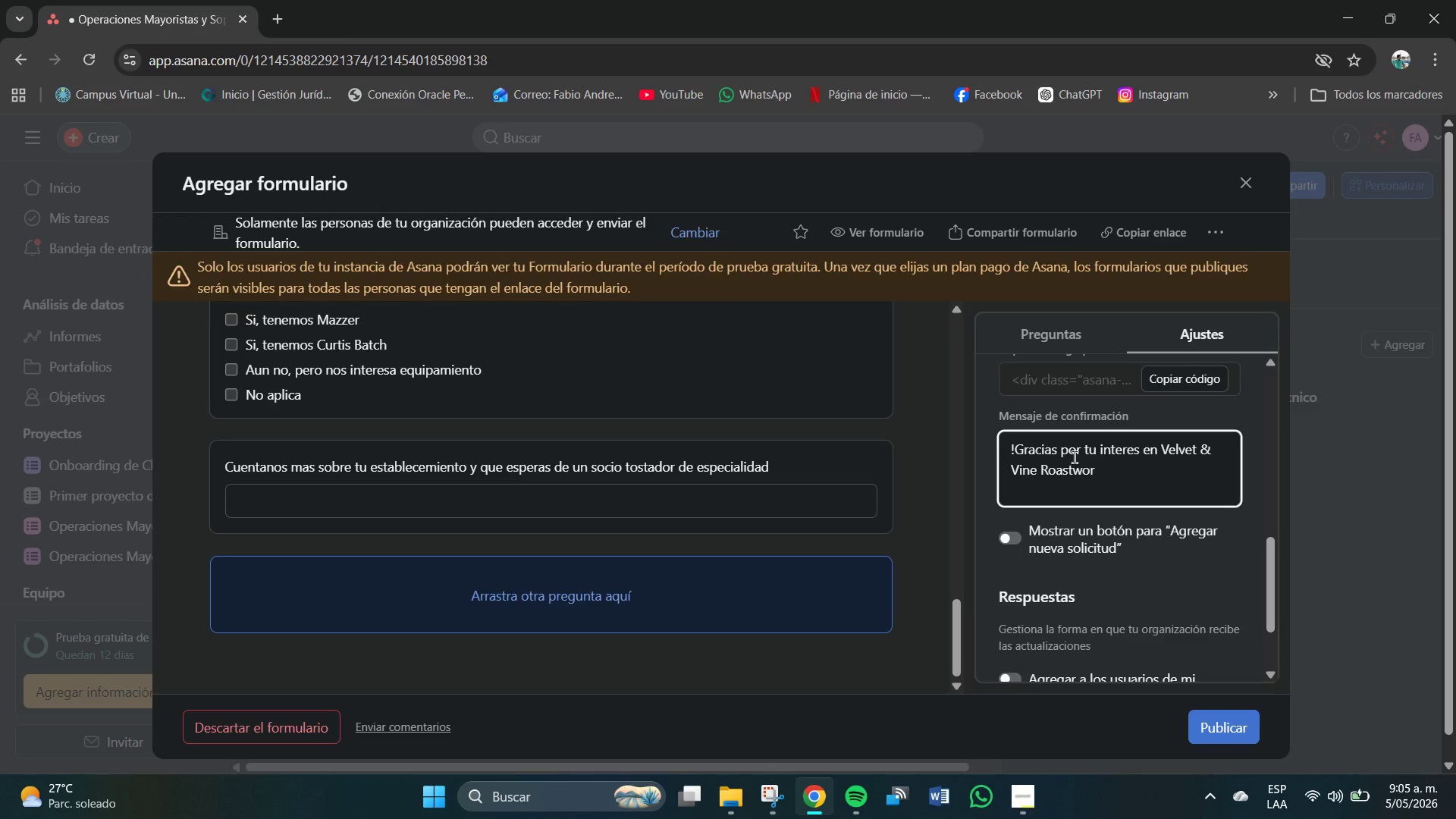 
type(ks H)
key(Backspace)
key(Backspace)
type(!)
 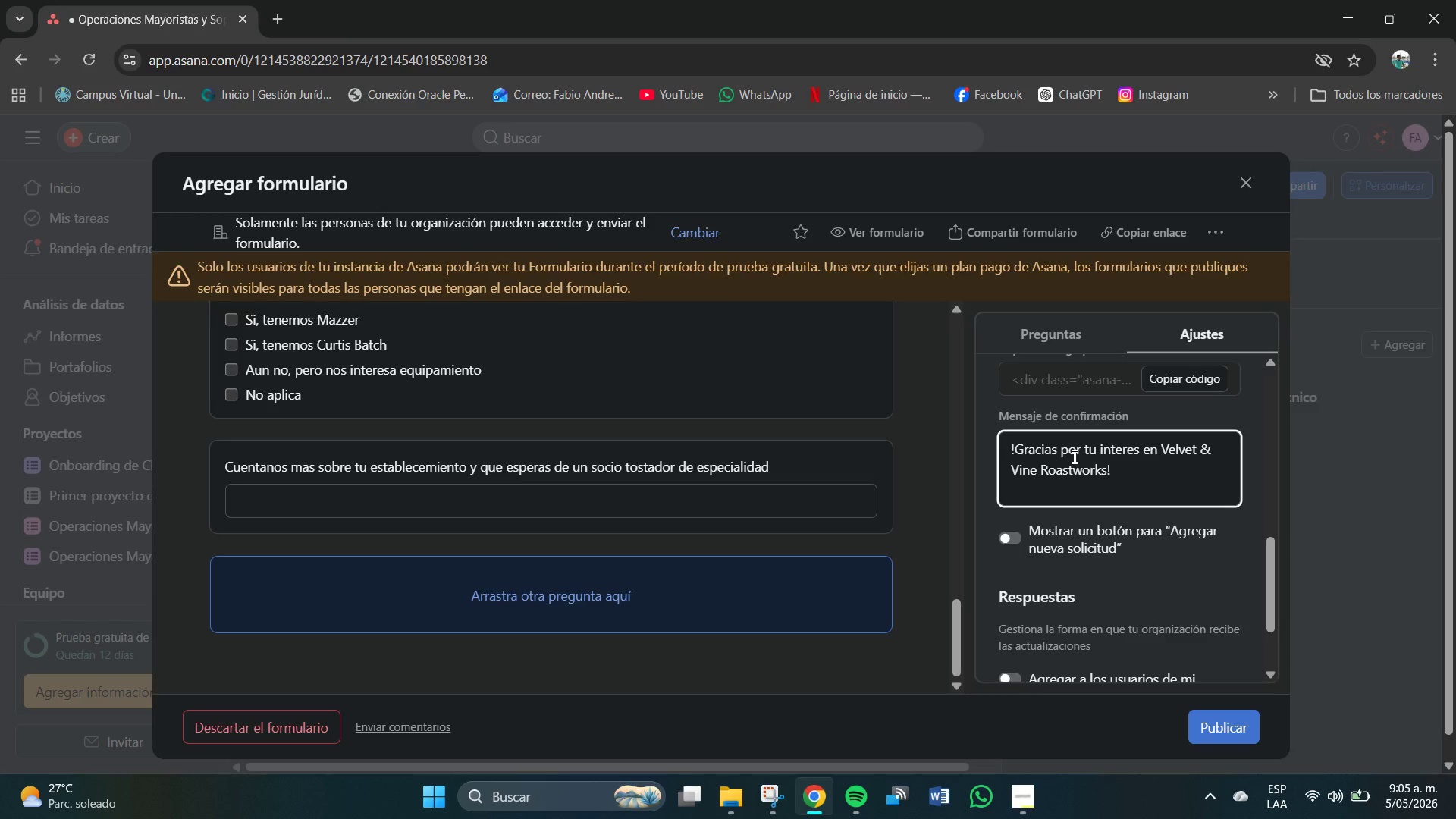 
wait(7.25)
 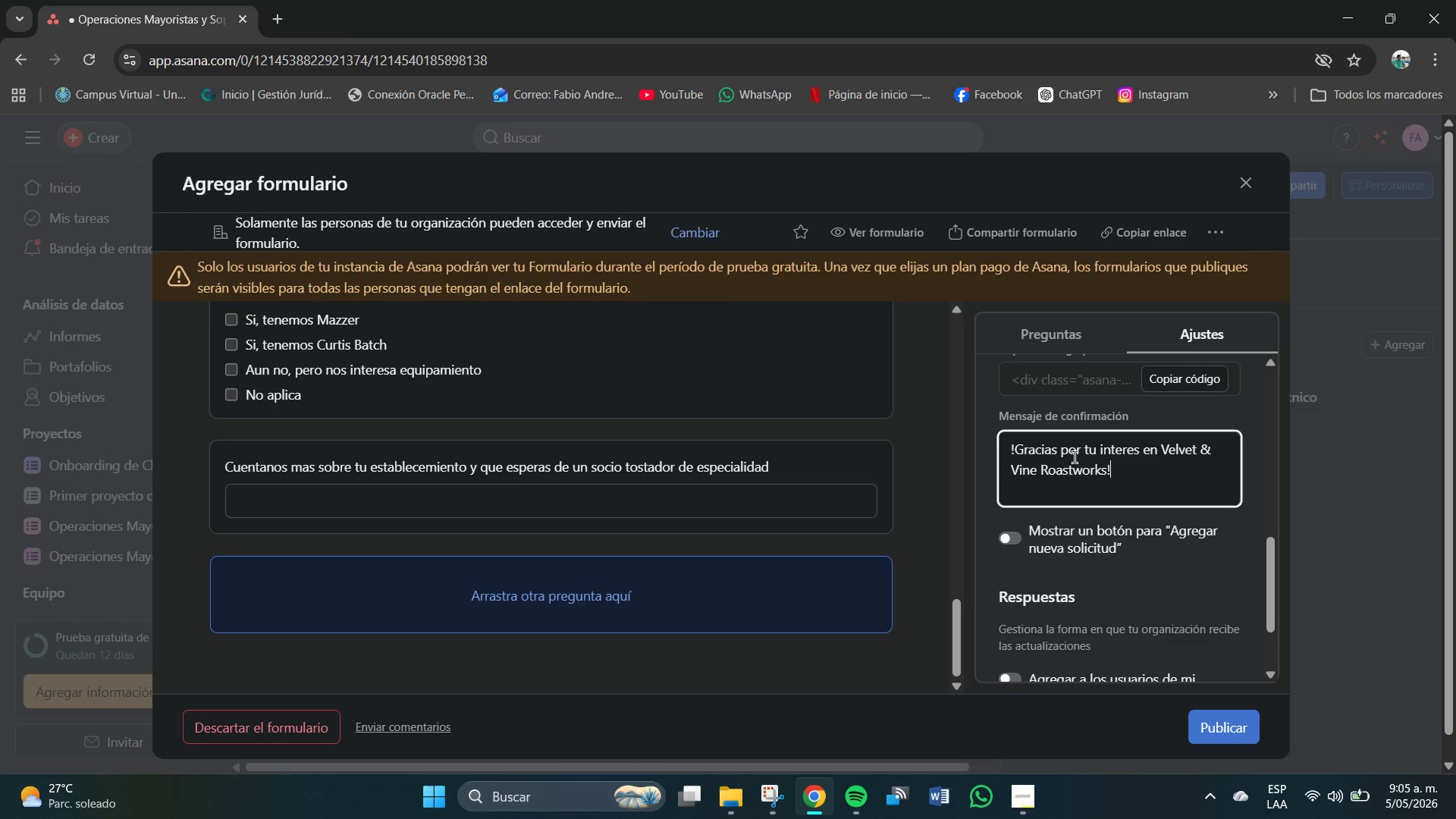 
left_click([1015, 451])
 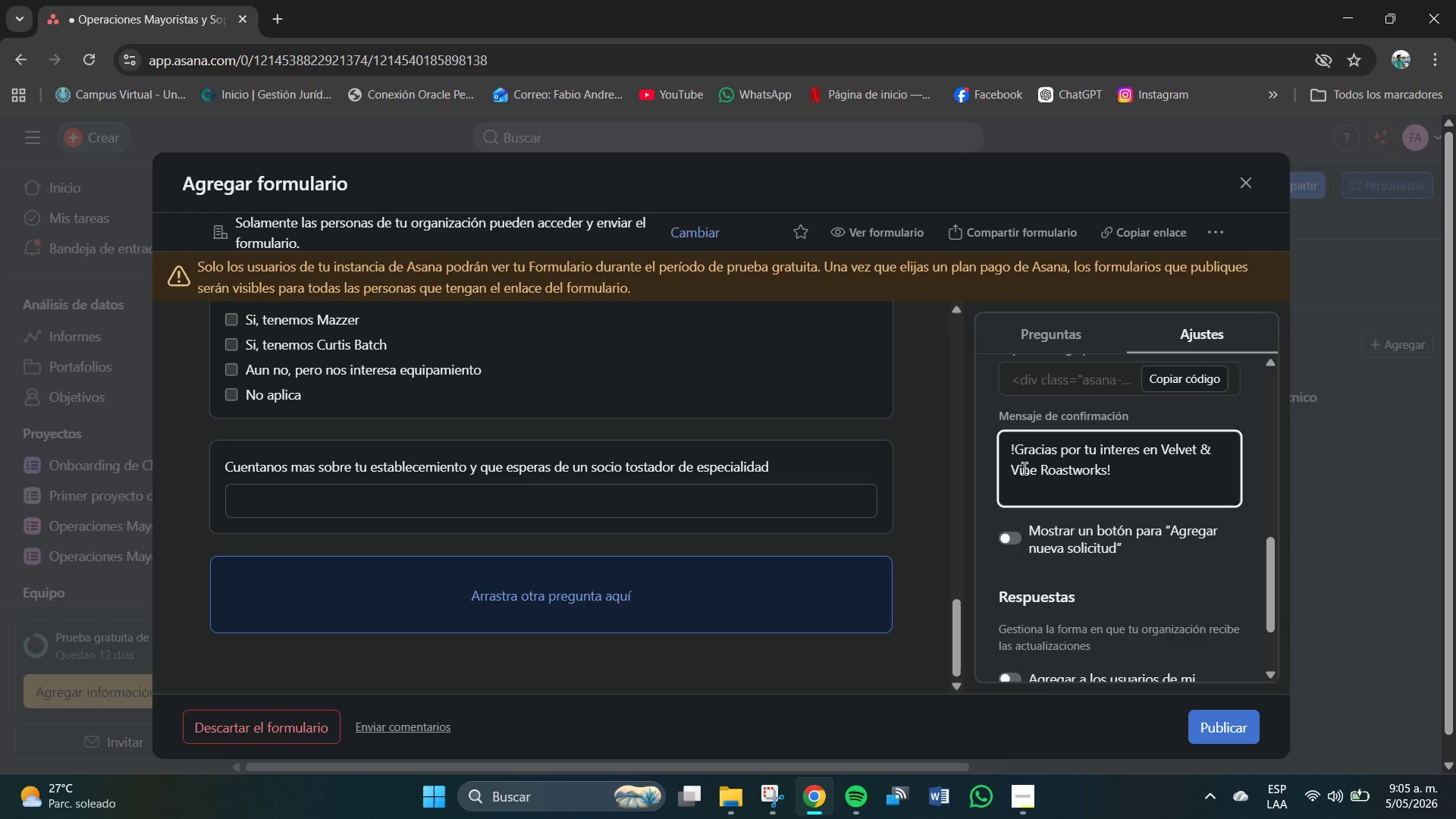 
key(Backspace)
 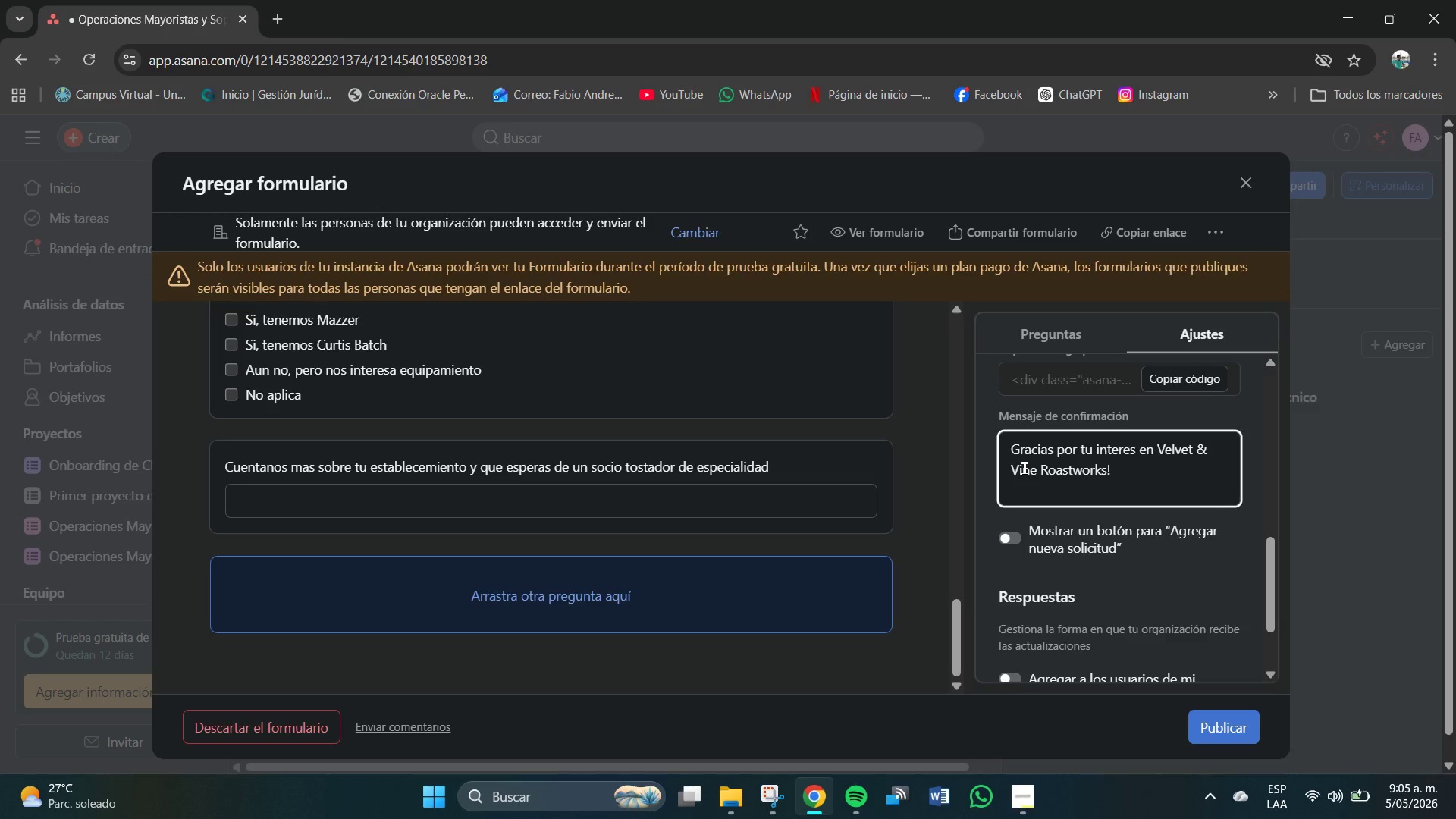 
key(BracketRight)
 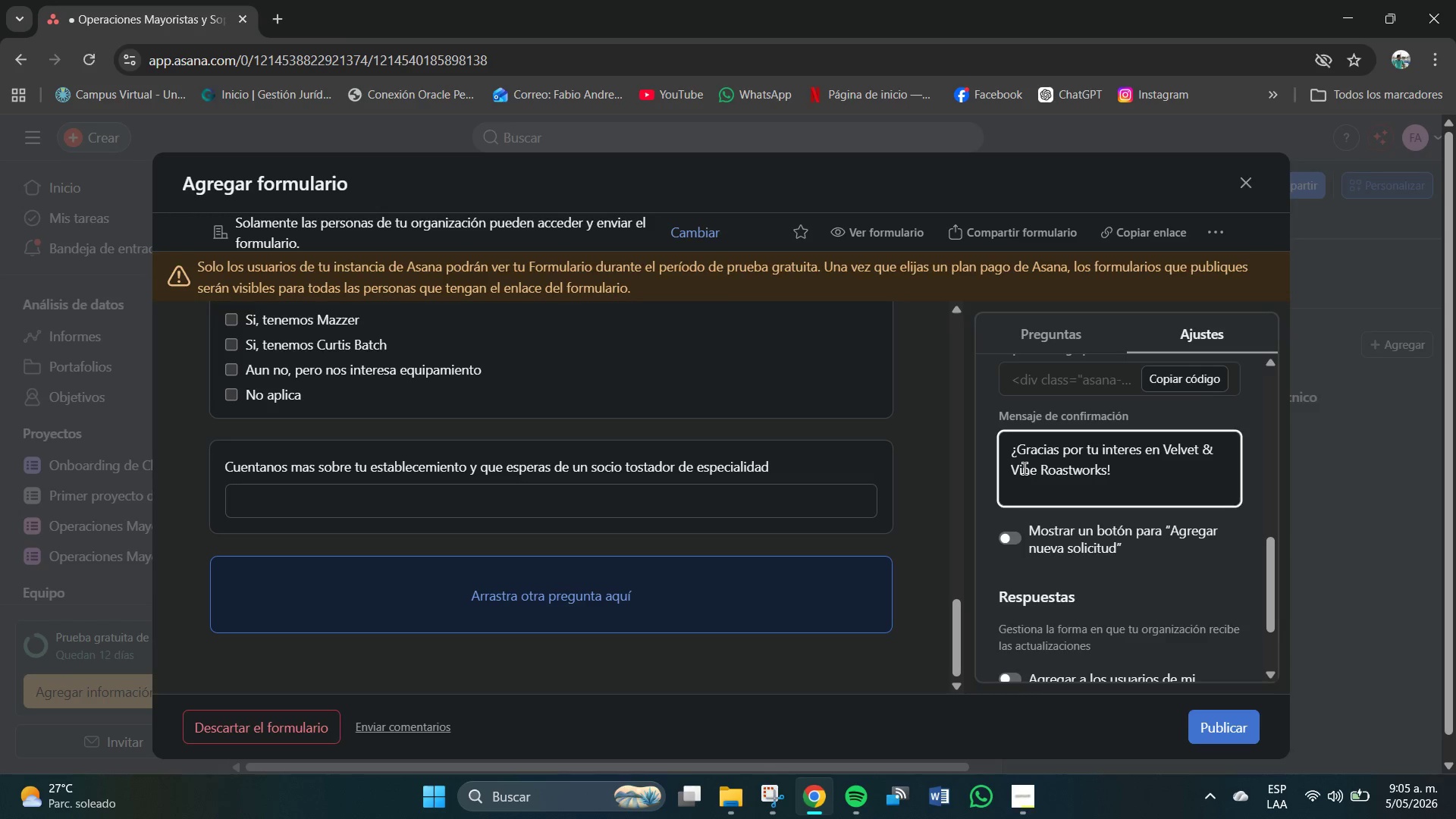 
key(Backspace)
 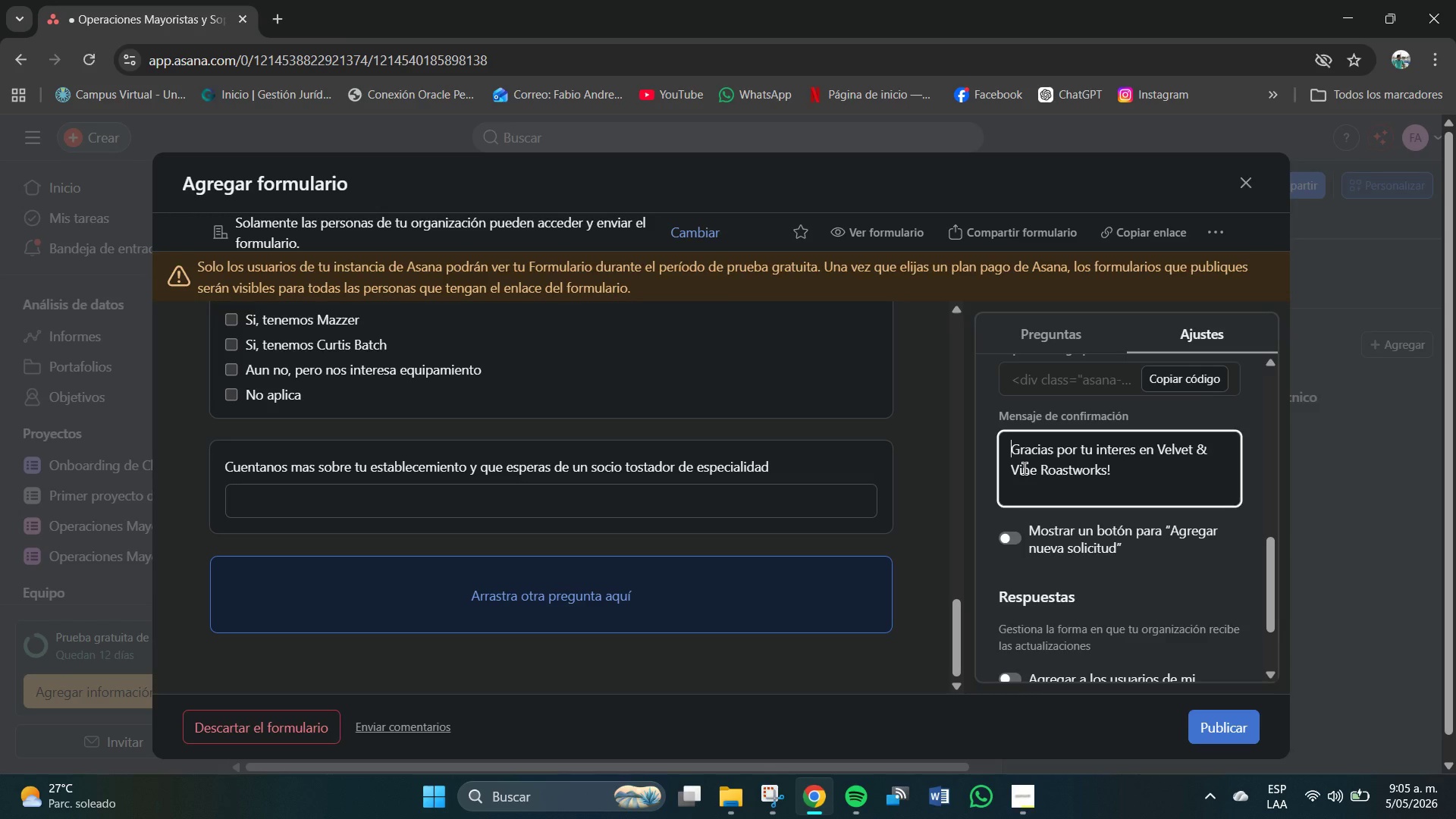 
key(Shift+BracketRight)
 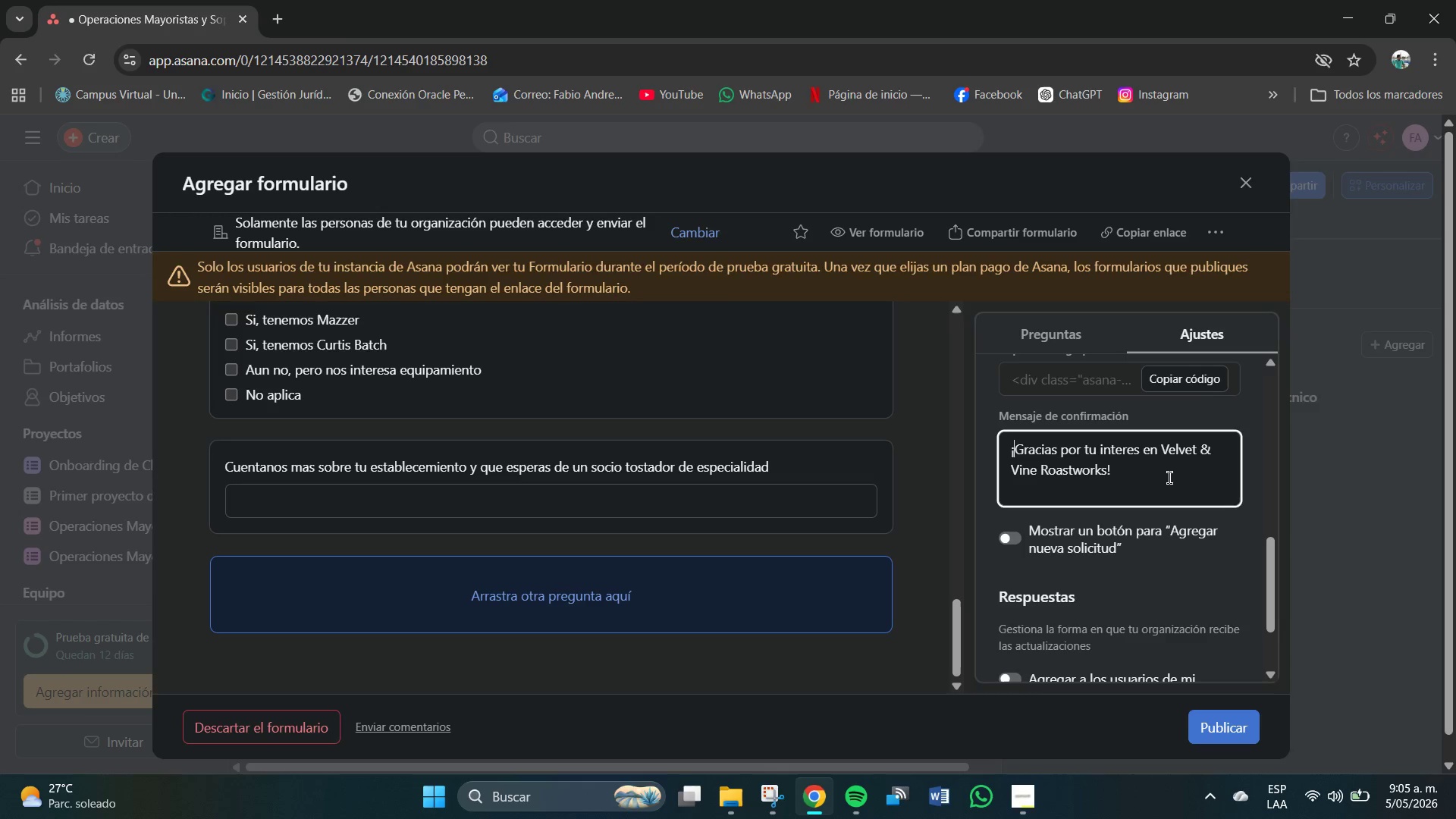 
left_click([1114, 474])
 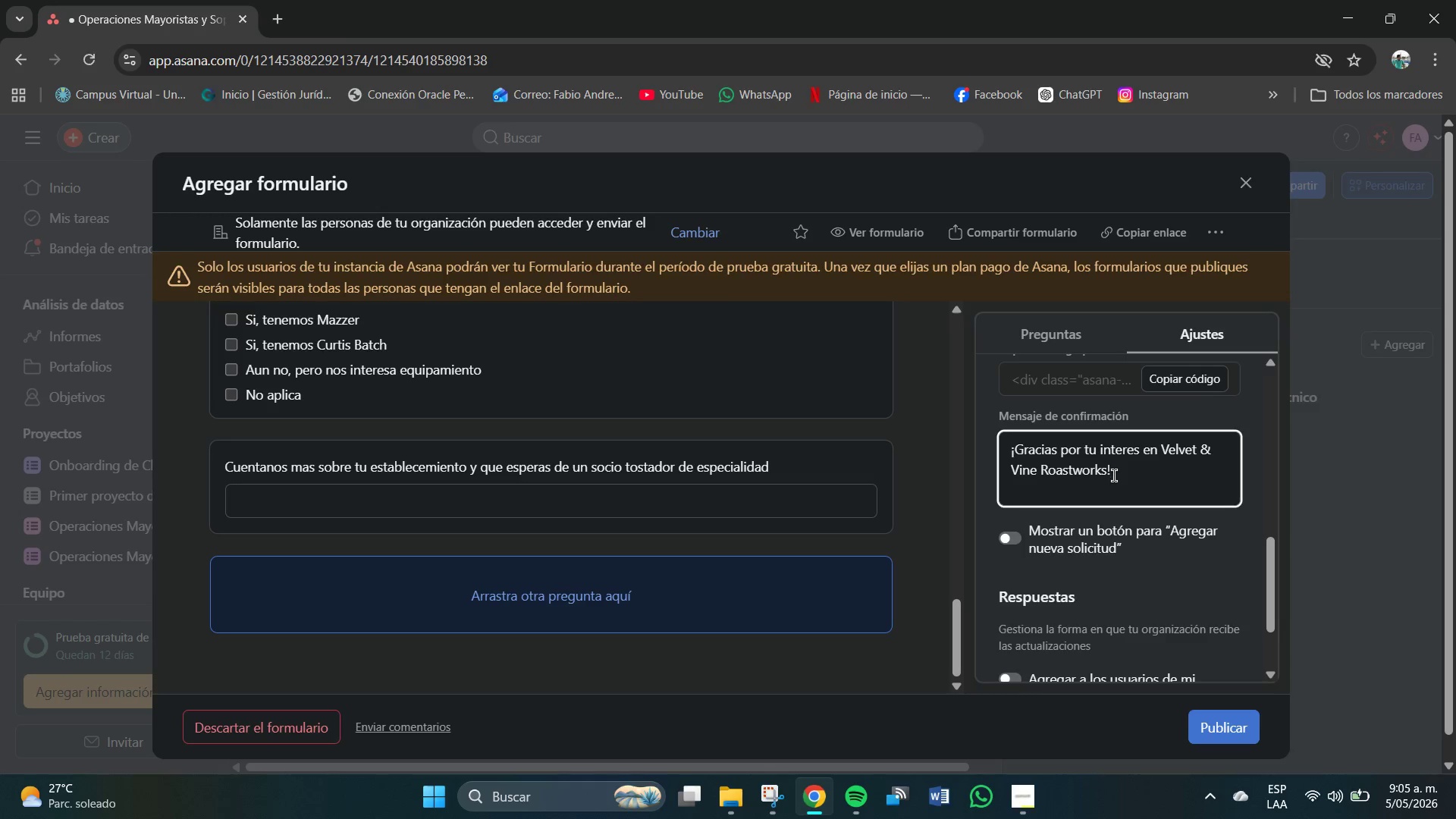 
type( Hemos recibido tu cpn)
key(Backspace)
key(Backspace)
type(onsulta y nuestro equipo de ventas maypr)
key(Backspace)
key(Backspace)
type(oristas t )
key(Backspace)
type(e contactara en iun)
key(Backspace)
key(Backspace)
key(Backspace)
type(u )
key(Backspace)
type(n plazo maximo de 48 horas habiles )
key(Backspace)
type(. }Nos enmociona)
key(Backspace)
key(Backspace)
key(Backspace)
key(Backspace)
key(Backspace)
key(Backspace)
key(Backspace)
key(Backspace)
key(Backspace)
type(emociona conocer tu proyecto )
key(Backspace)
type(!)
 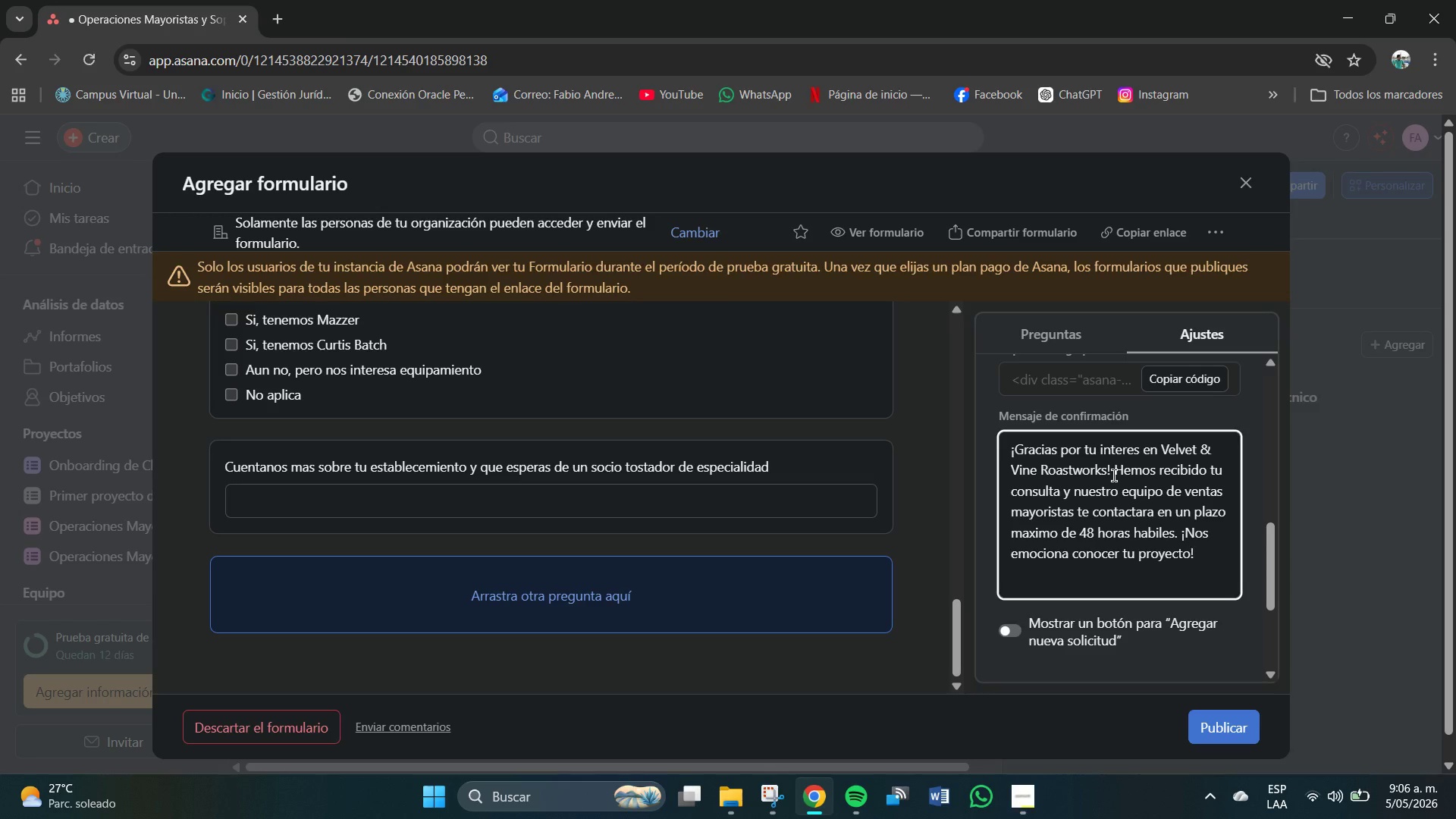 
wait(5.06)
 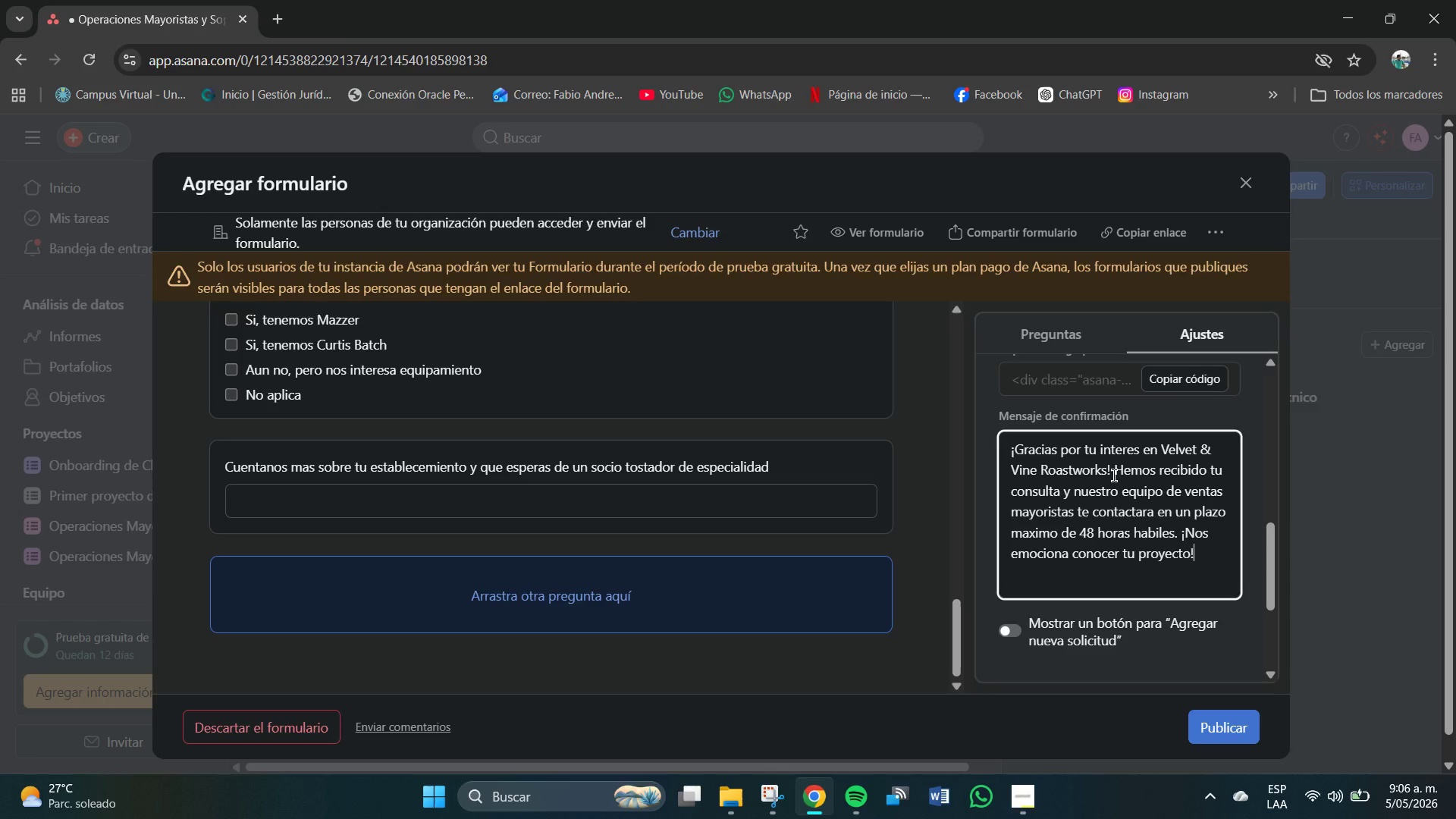 
scroll: coordinate [1171, 560], scroll_direction: up, amount: 5.0
 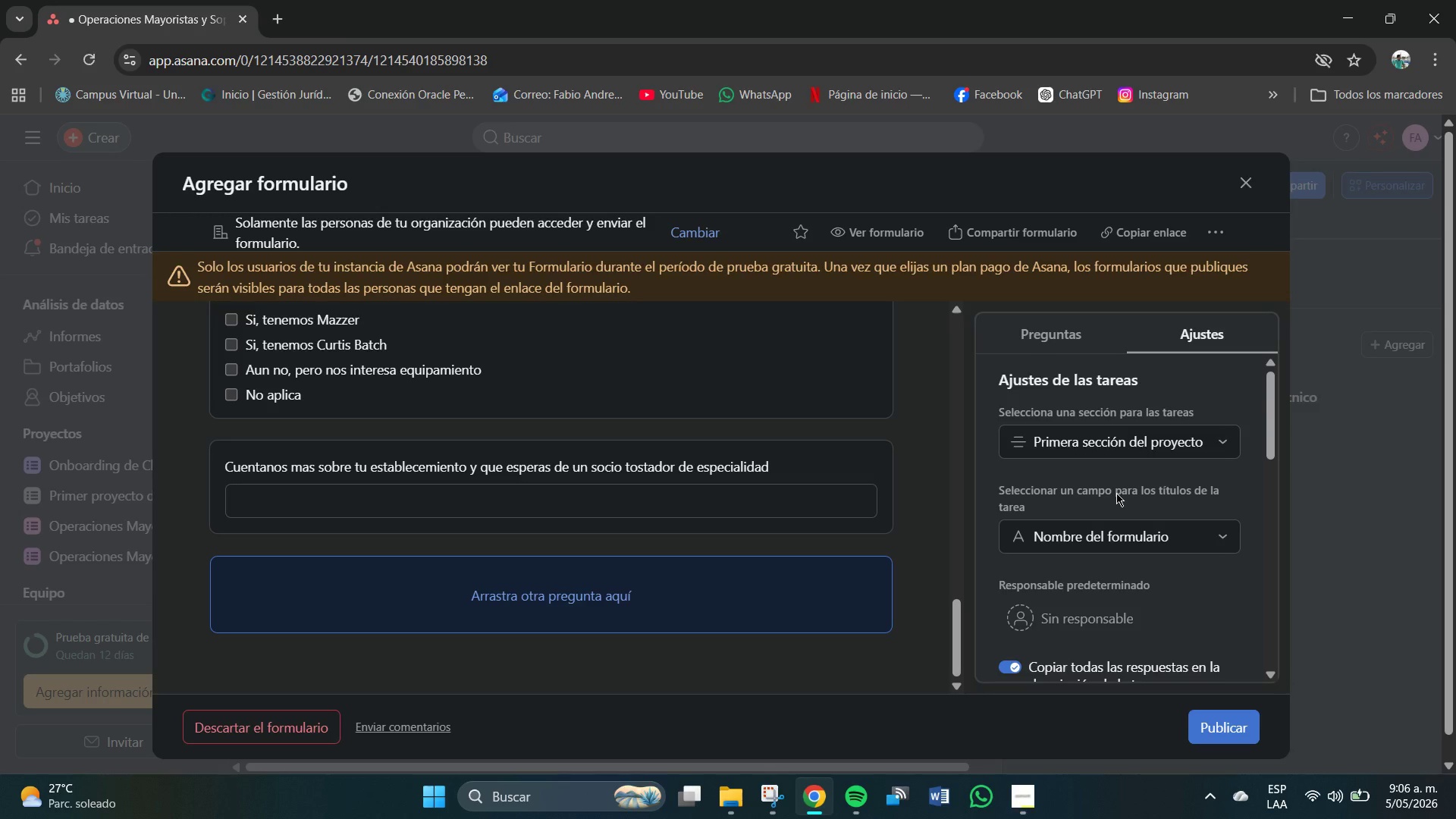 
scroll: coordinate [1112, 510], scroll_direction: none, amount: 0.0
 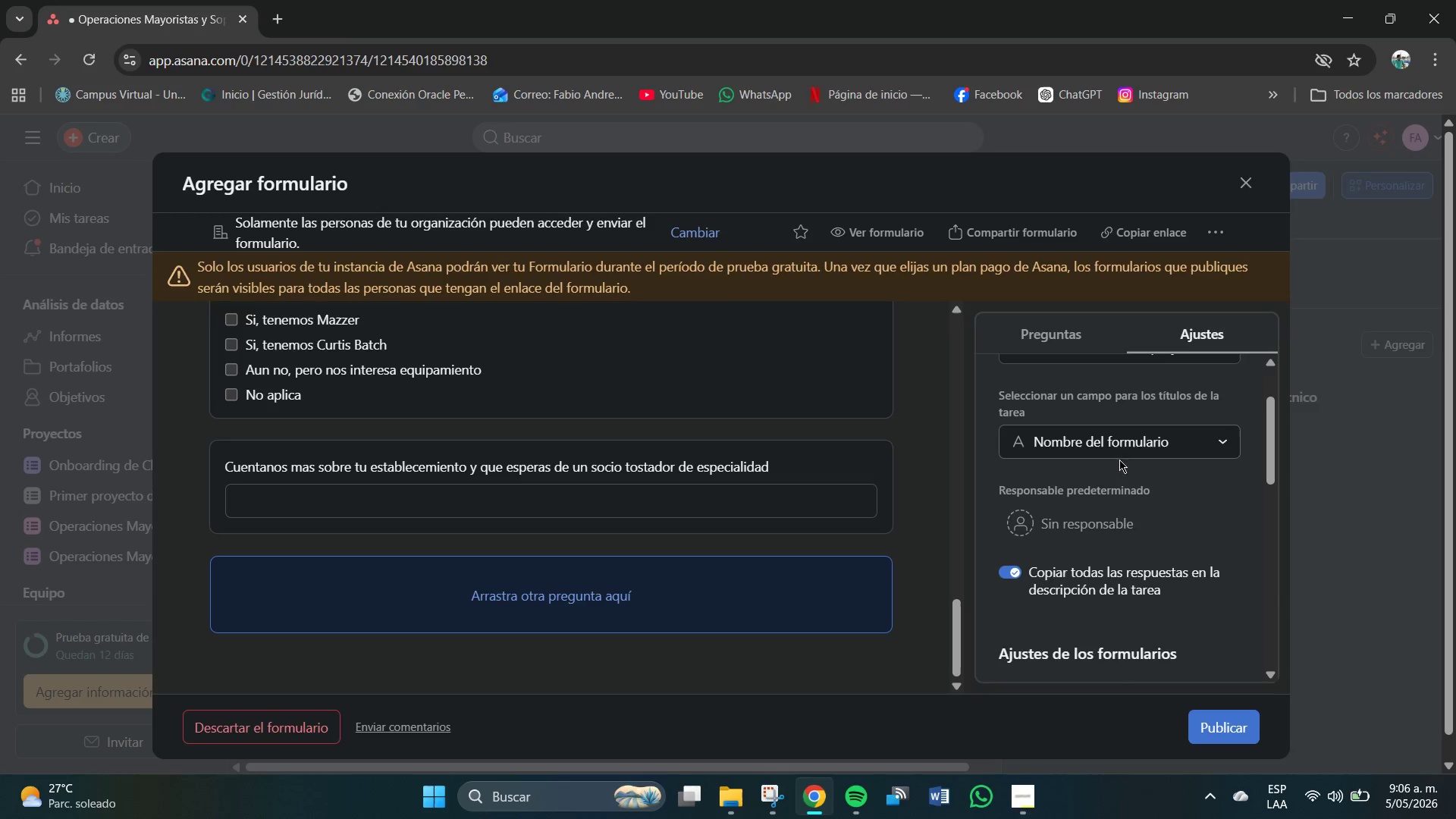 
scroll: coordinate [1156, 535], scroll_direction: down, amount: 2.0
 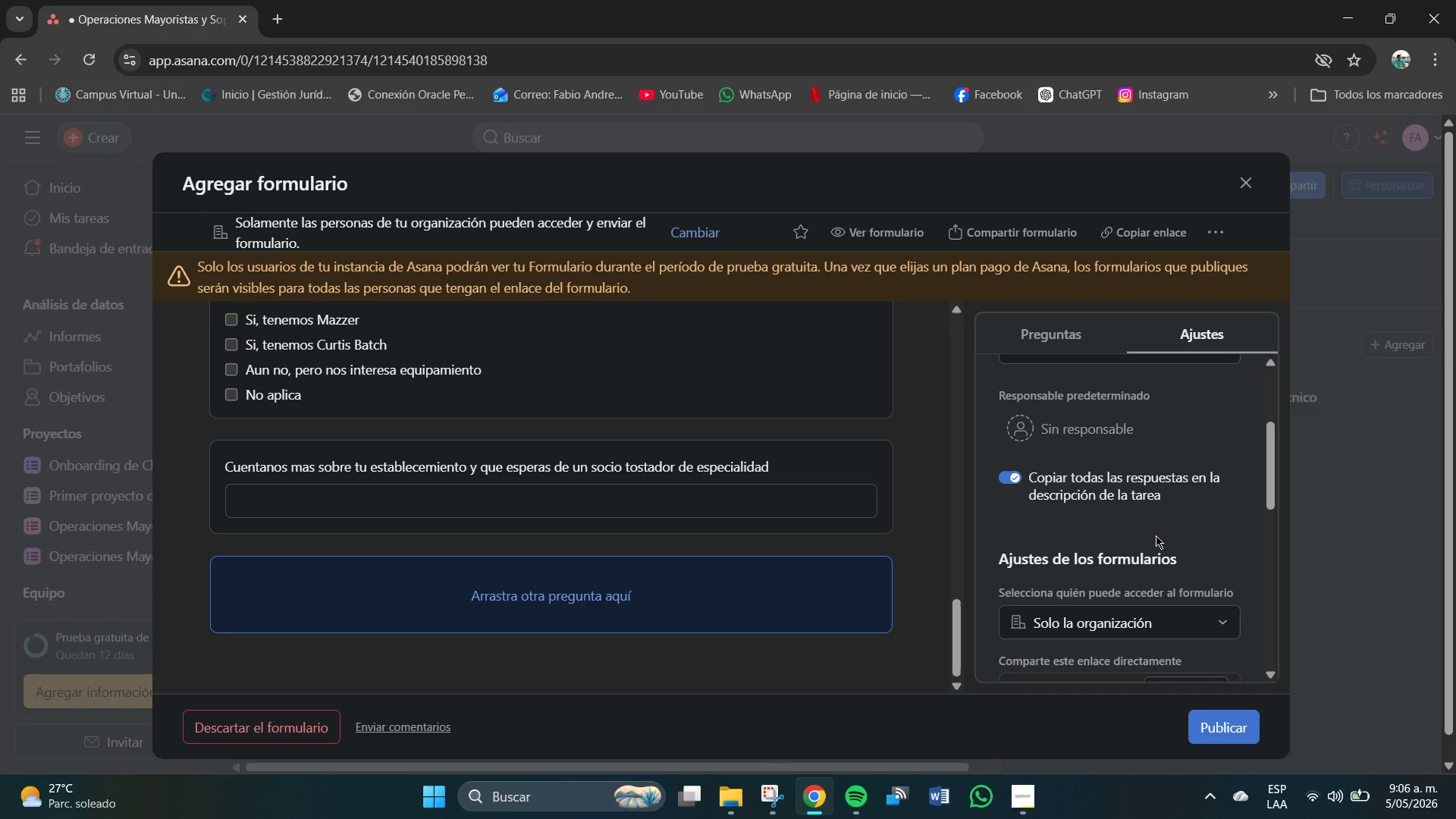 
scroll: coordinate [1154, 544], scroll_direction: none, amount: 0.0
 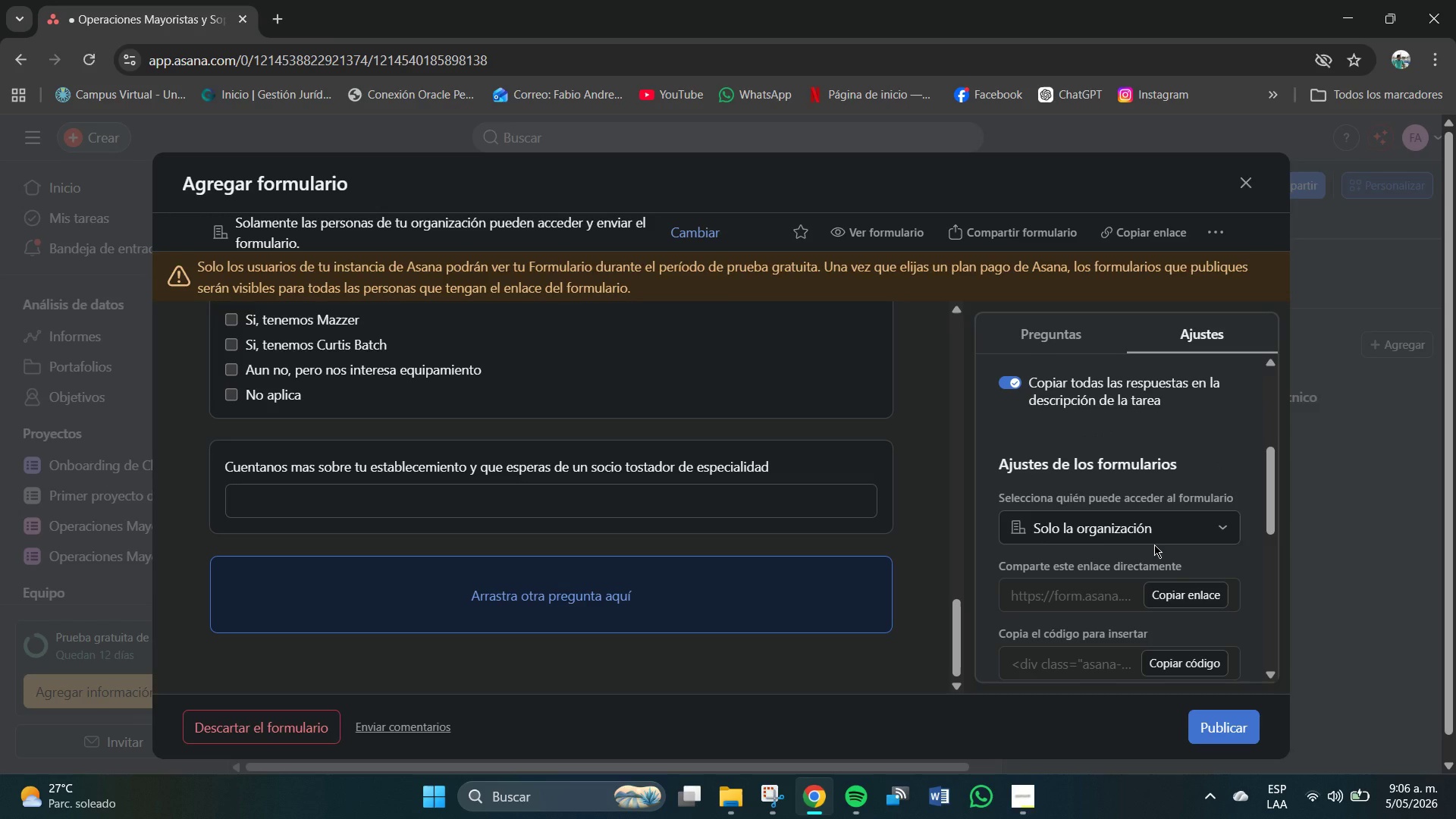 
scroll: coordinate [1138, 545], scroll_direction: down, amount: 11.0
 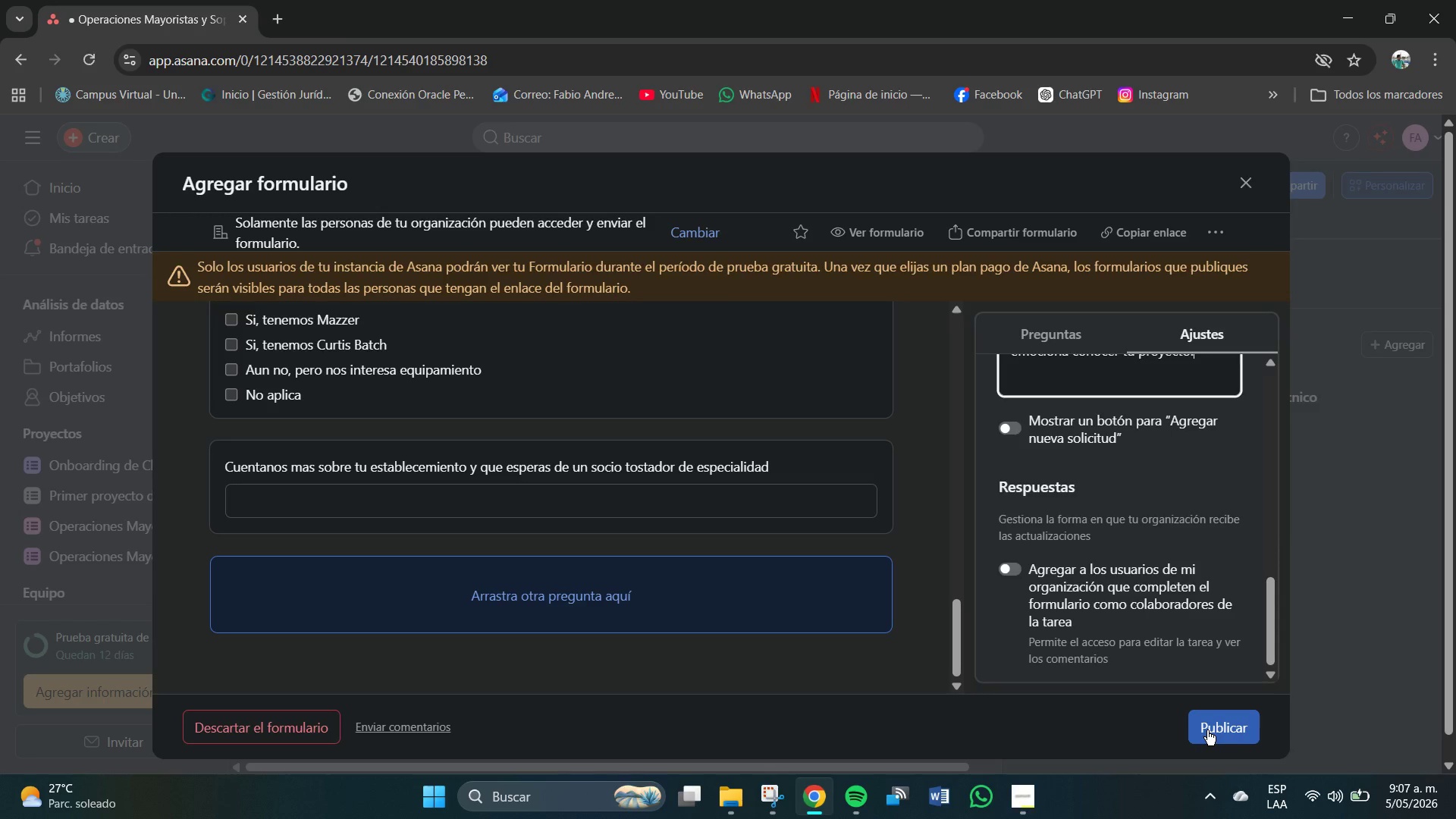 
wait(9.71)
 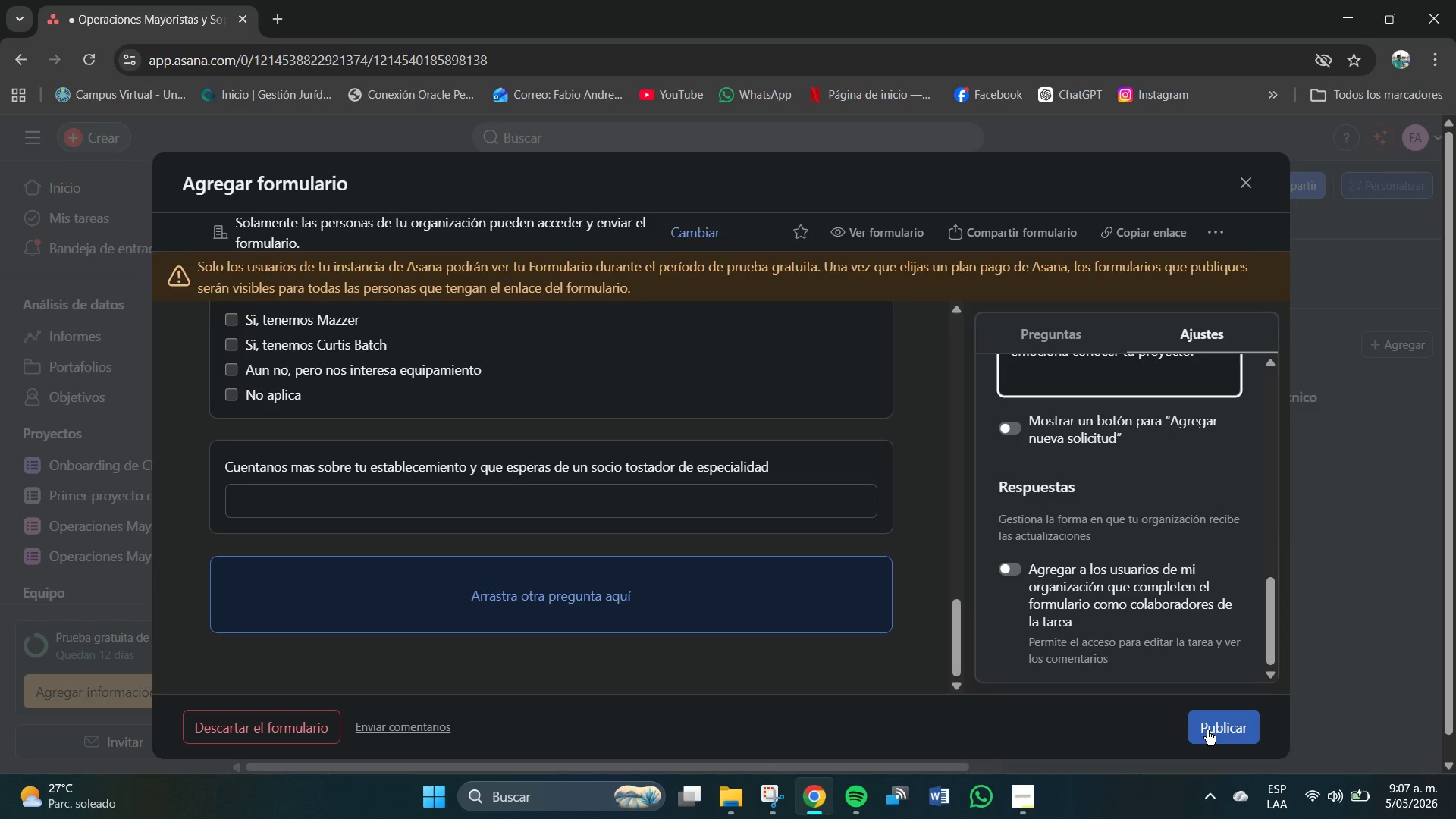 
scroll: coordinate [1150, 625], scroll_direction: down, amount: 3.0
 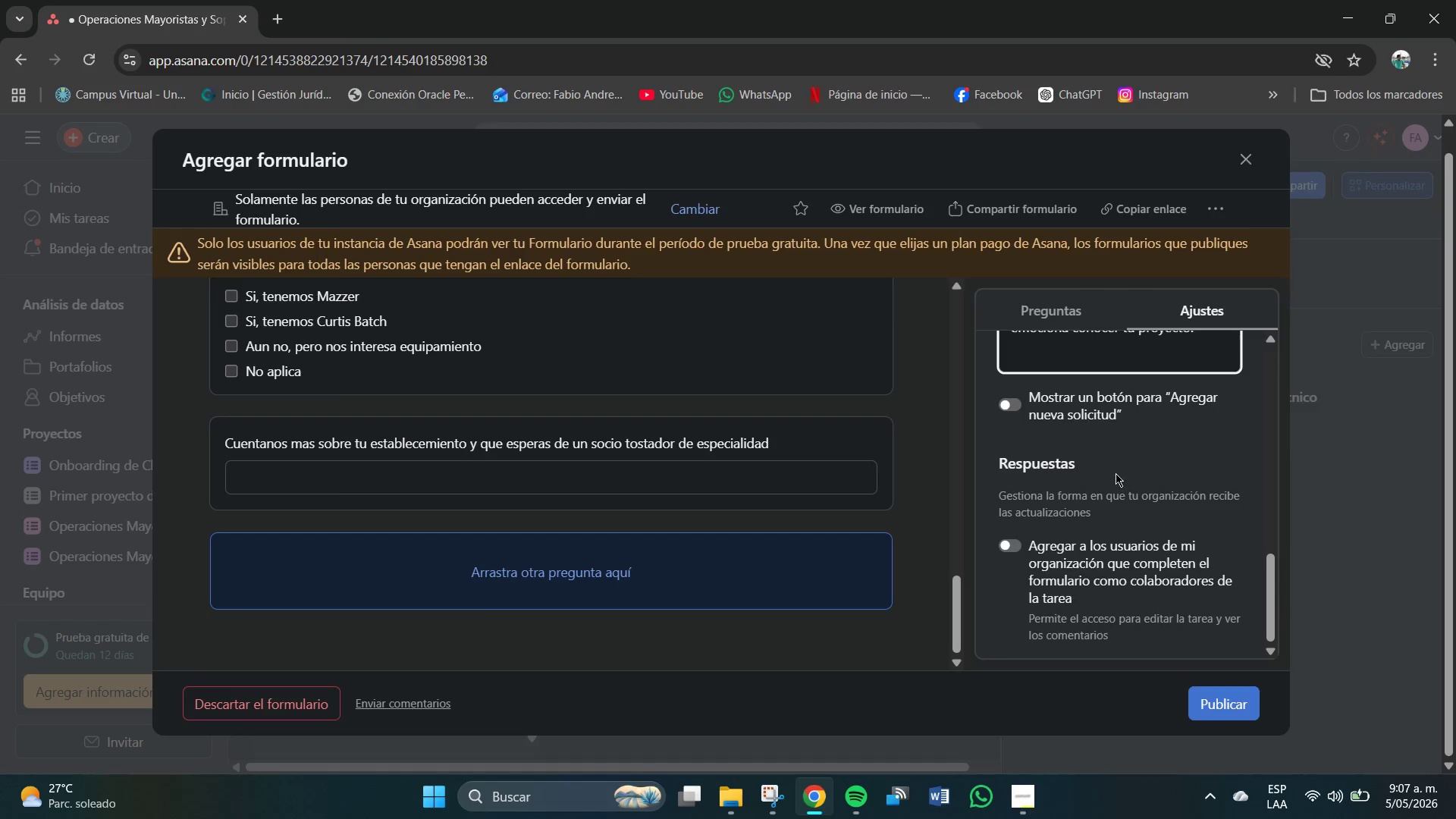 
scroll: coordinate [1114, 472], scroll_direction: none, amount: 0.0
 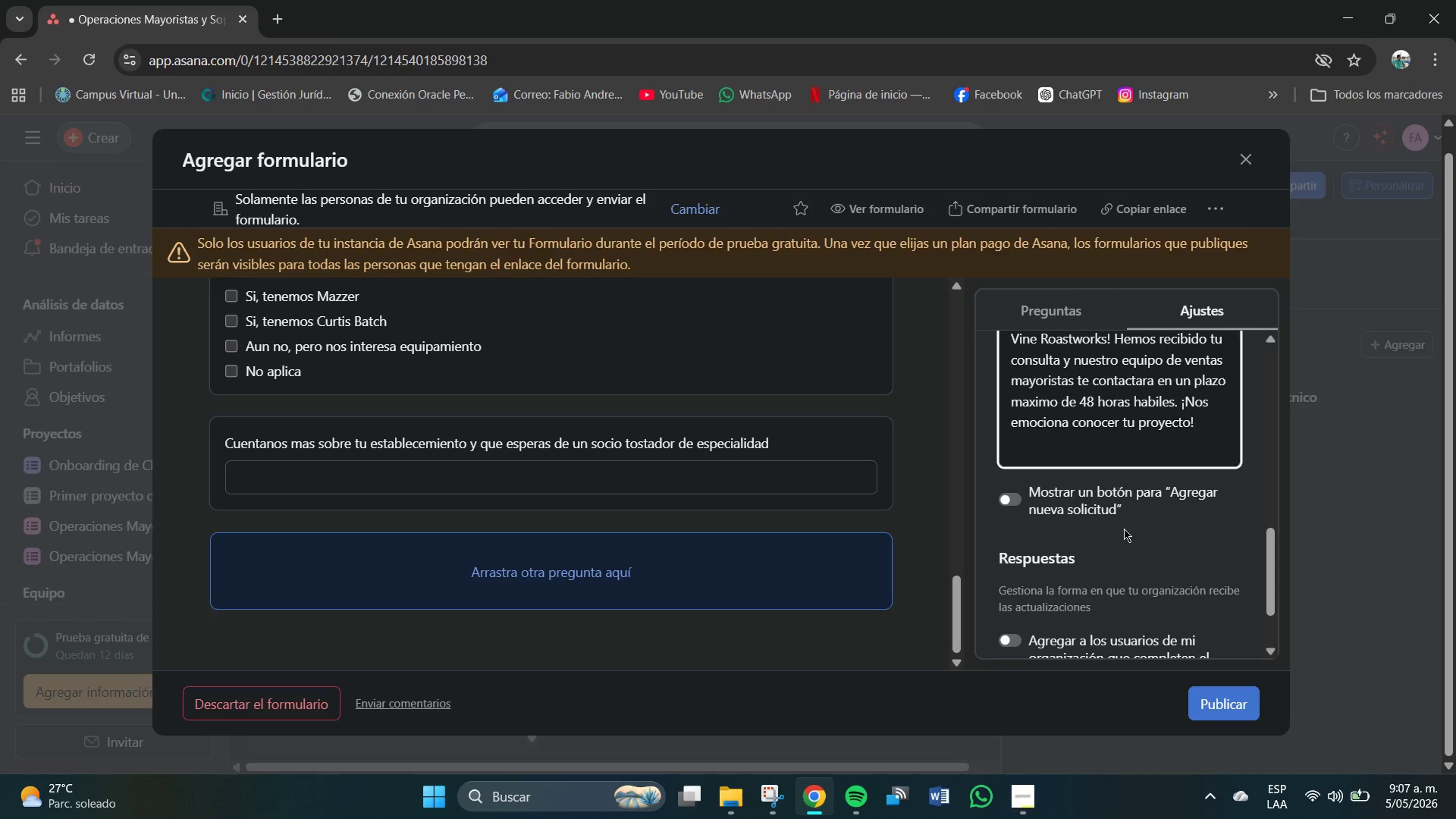 
scroll: coordinate [1114, 593], scroll_direction: down, amount: 6.0
 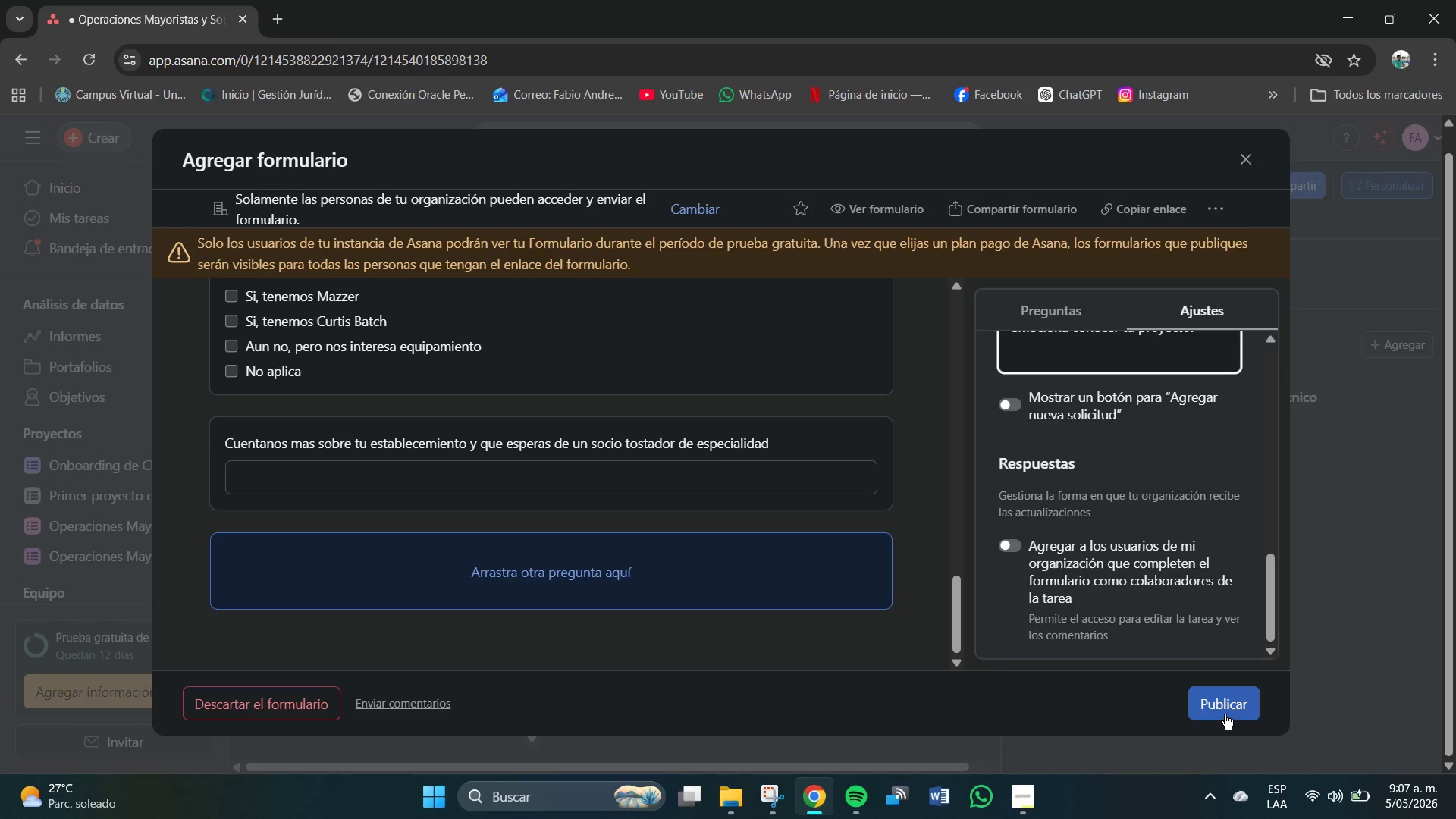 
left_click([1220, 712])
 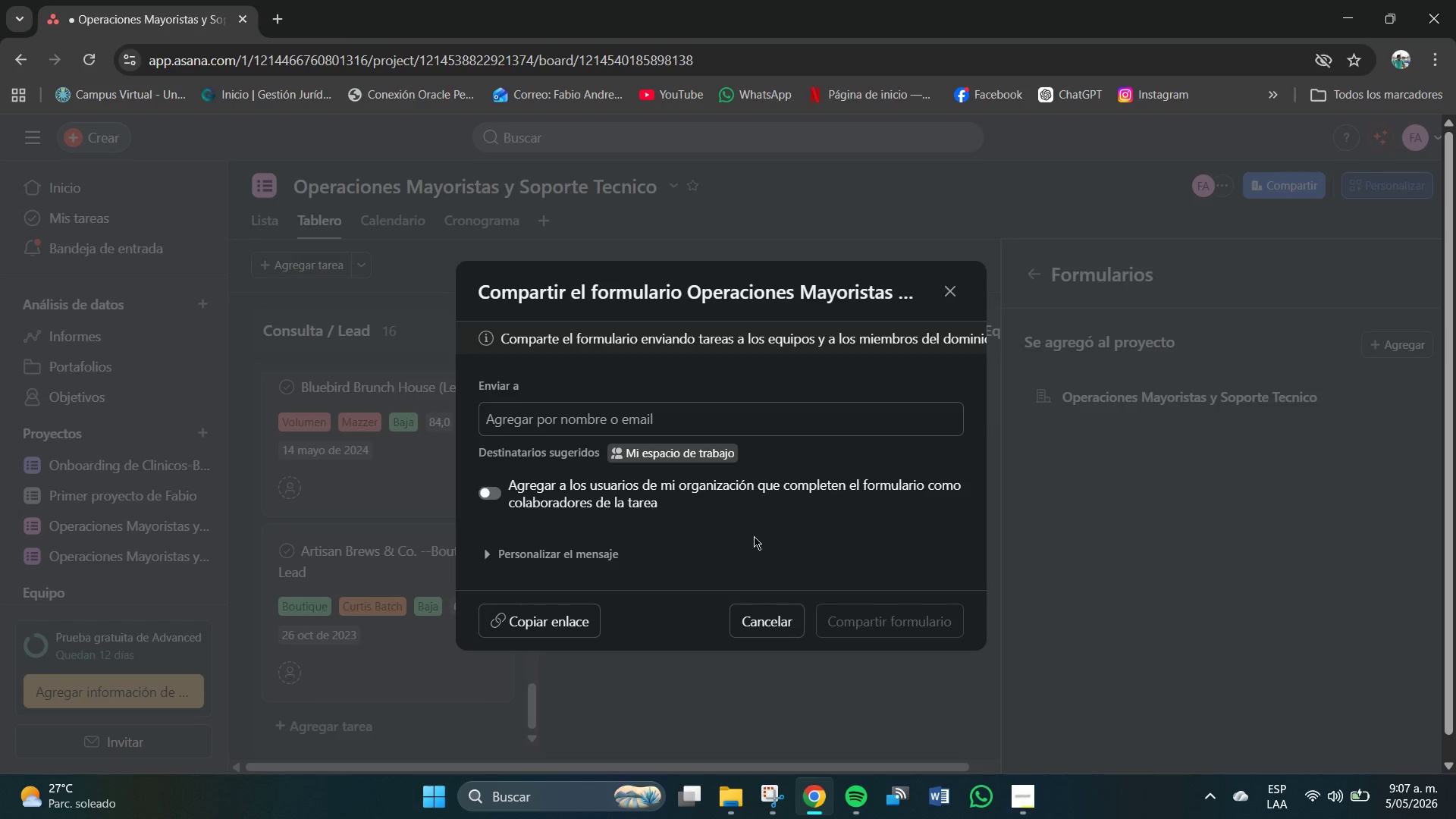 
wait(27.64)
 